 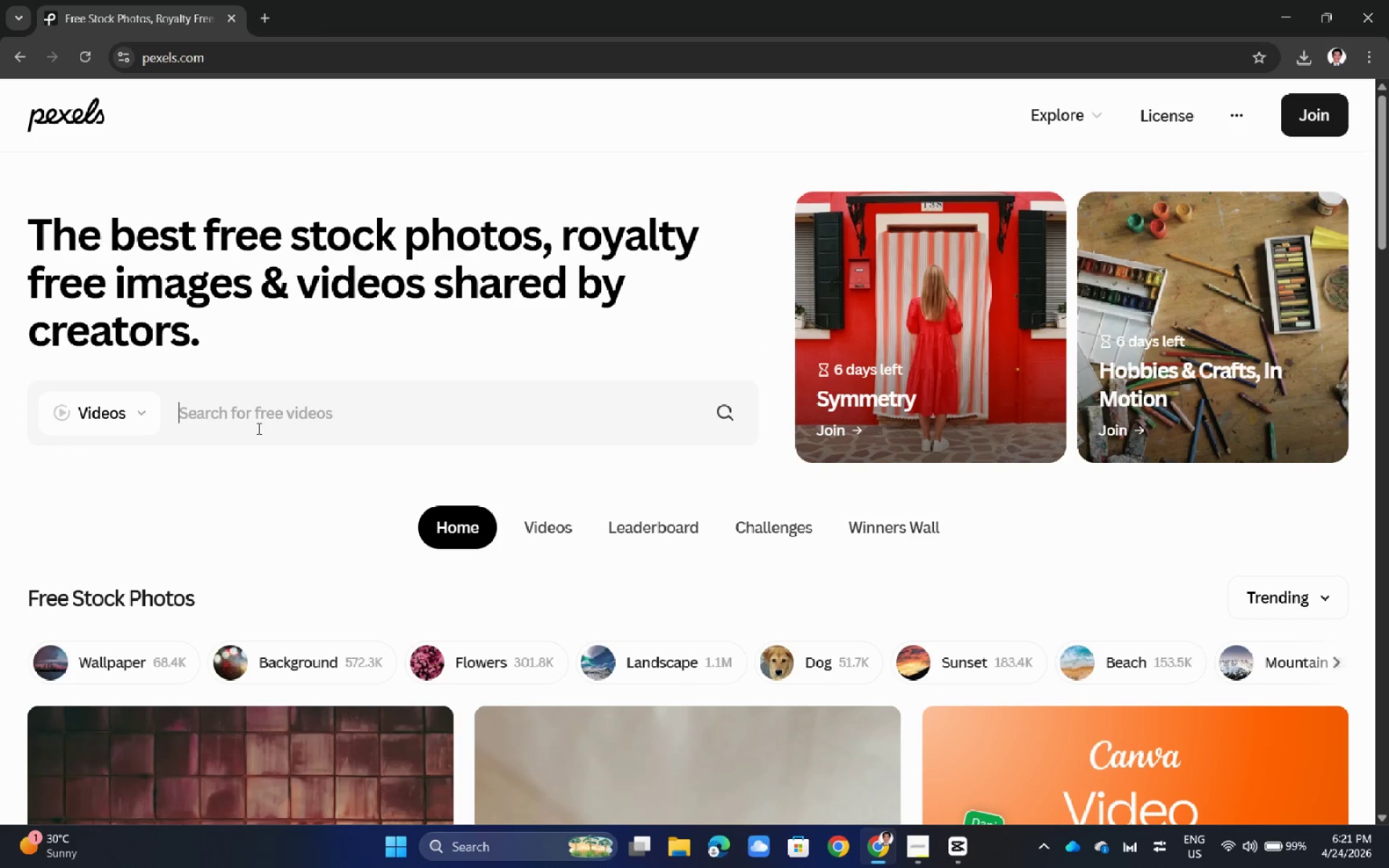 
left_click([258, 428])
 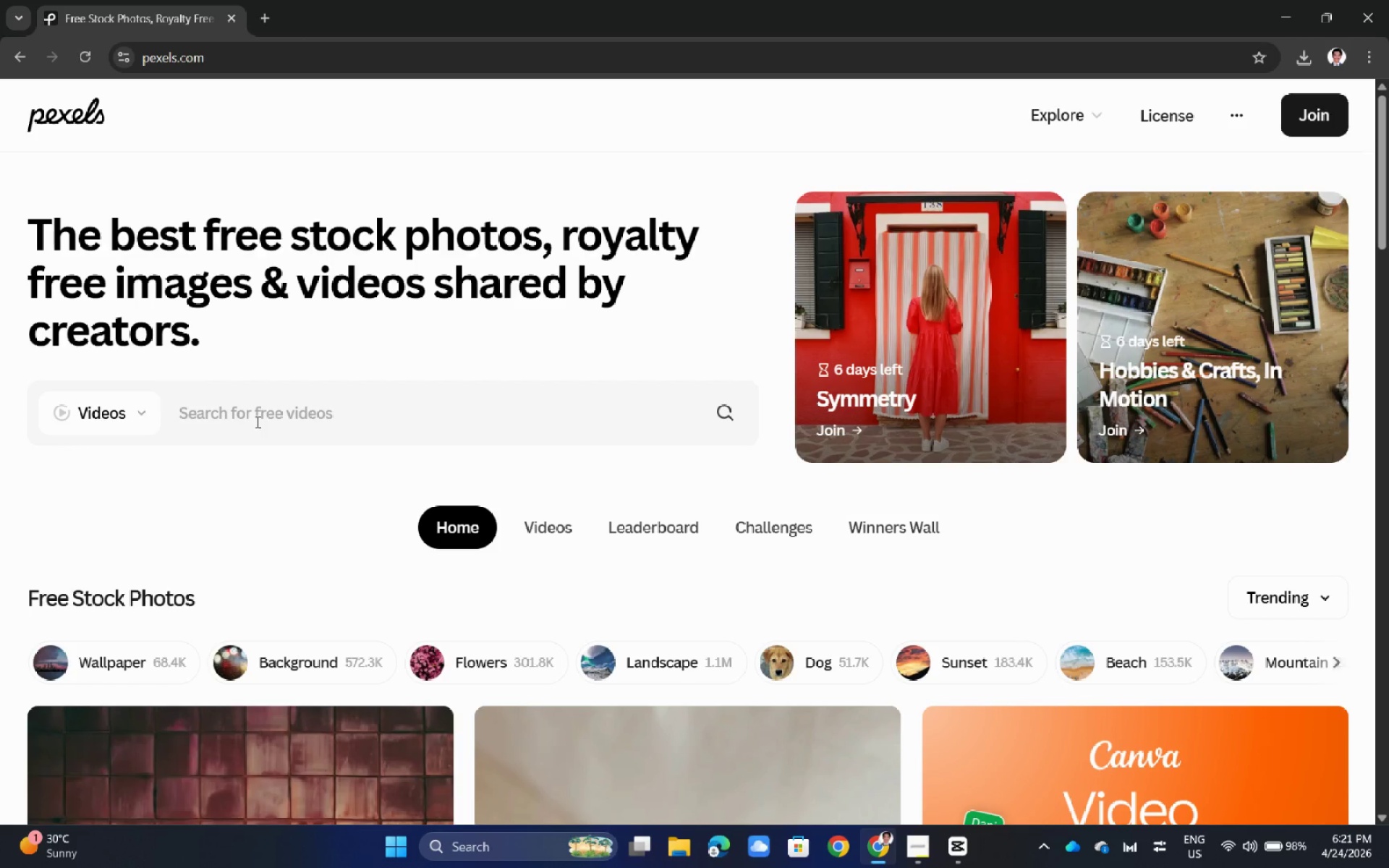 
type(ga)
key(Backspace)
key(Backspace)
type(hands slowly pressing u)
key(Backspace)
type(ibto t)
key(Backspace)
key(Backspace)
key(Backspace)
key(Backspace)
key(Backspace)
type(nto theraphy )
key(Backspace)
key(Backspace)
key(Backspace)
key(Backspace)
key(Backspace)
type(apy putty)
key(NumpadEnter)
 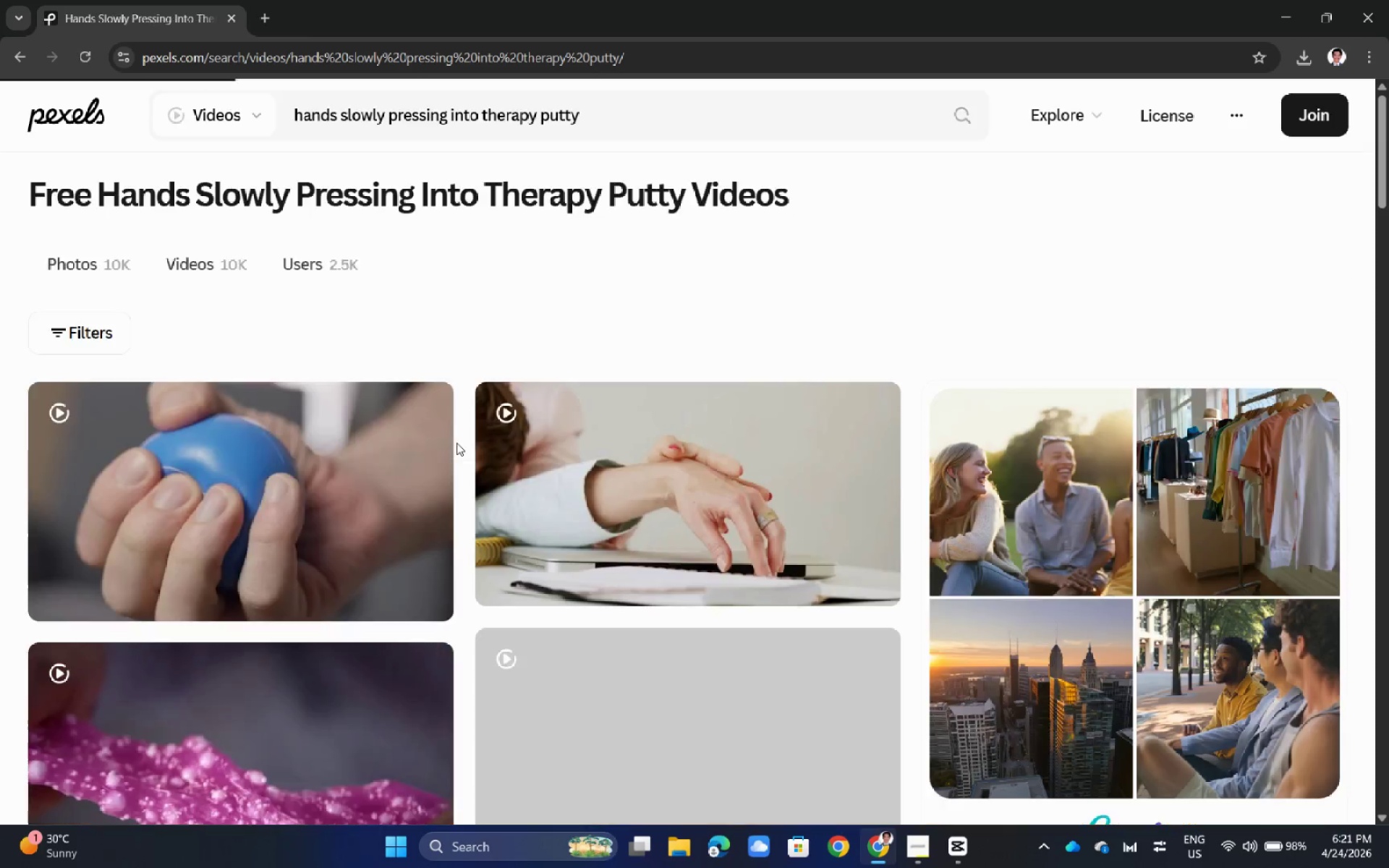 
scroll: coordinate [775, 383], scroll_direction: down, amount: 6.0
 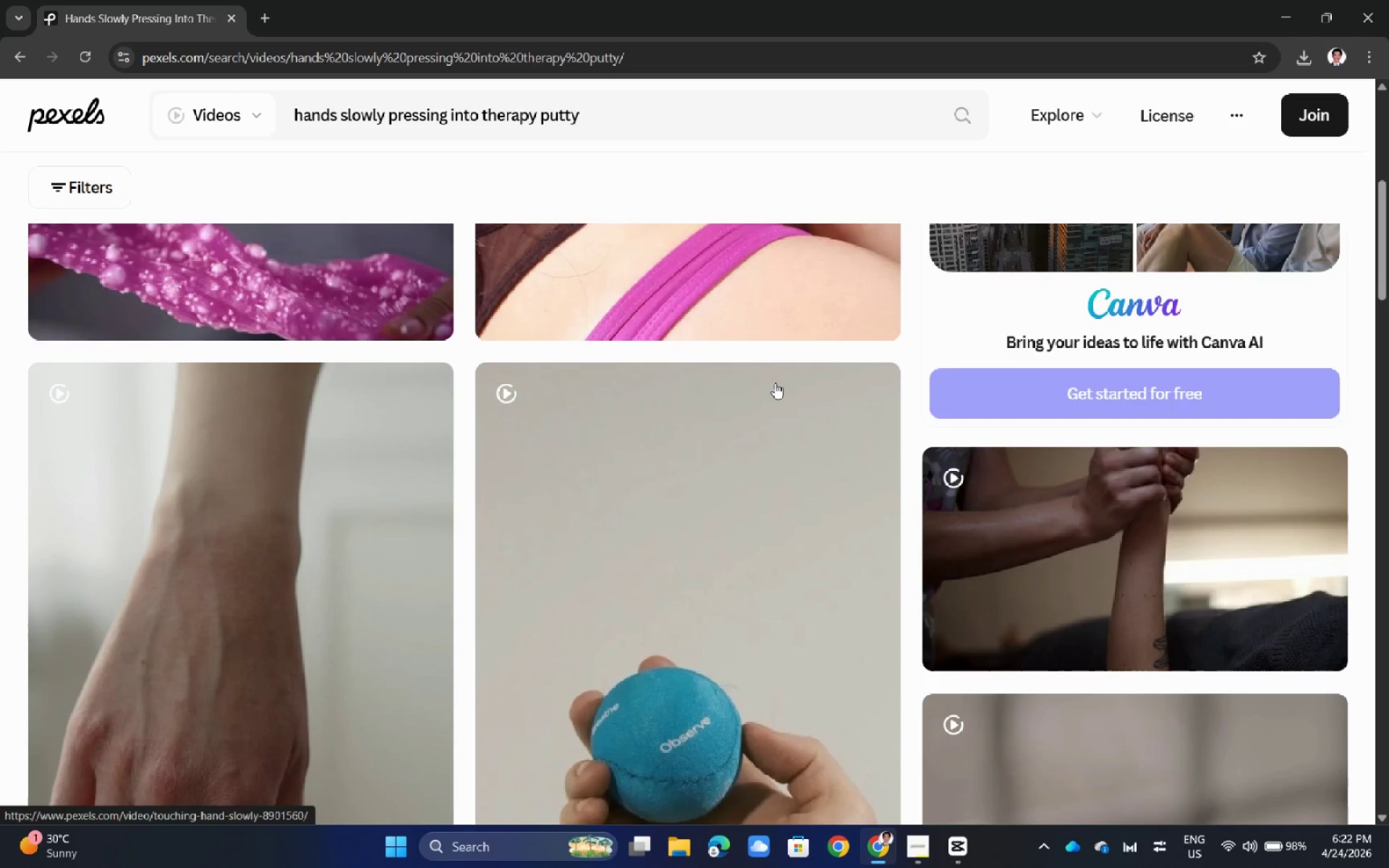 
left_click([687, 532])
 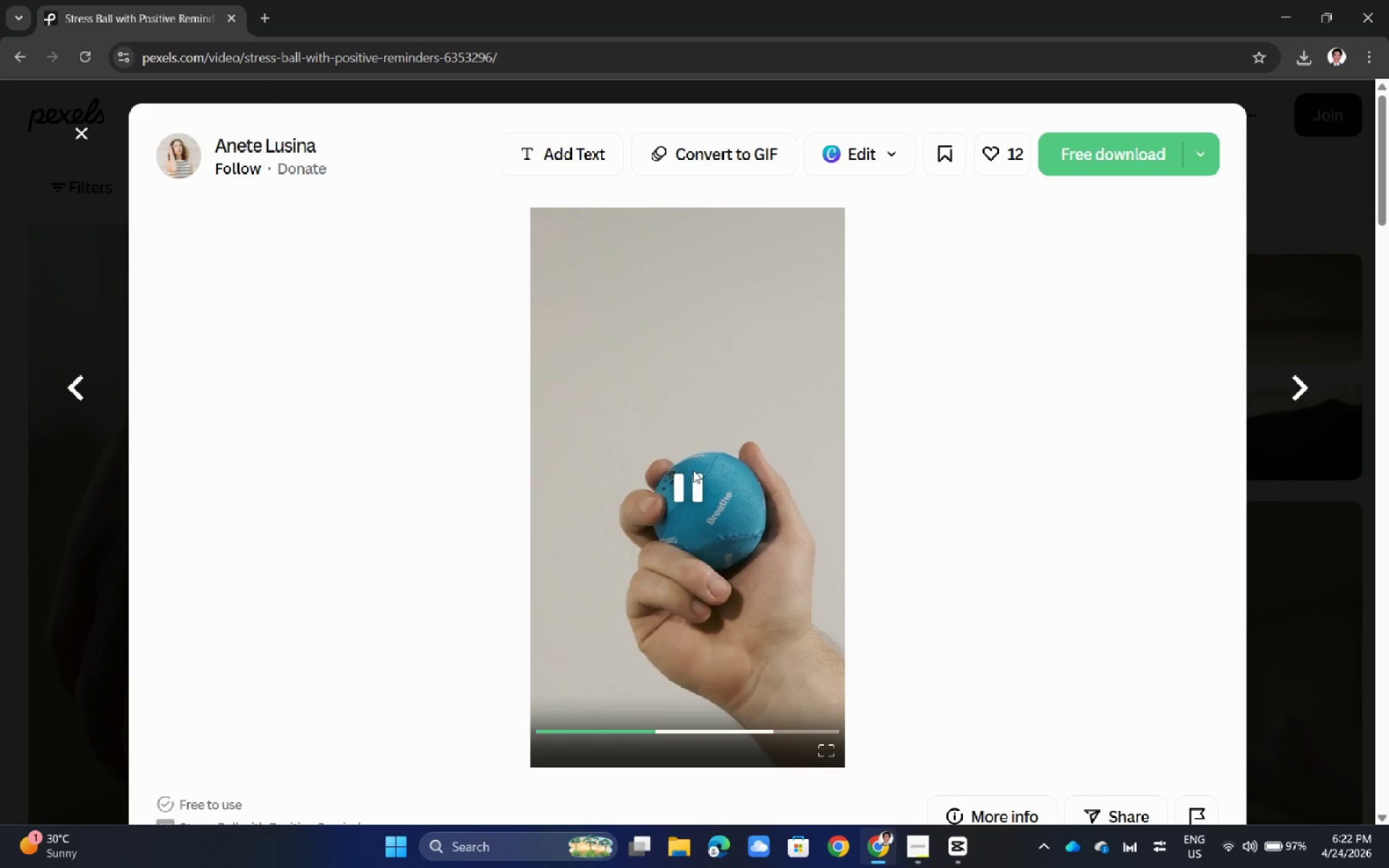 
scroll: coordinate [642, 591], scroll_direction: down, amount: 2.0
 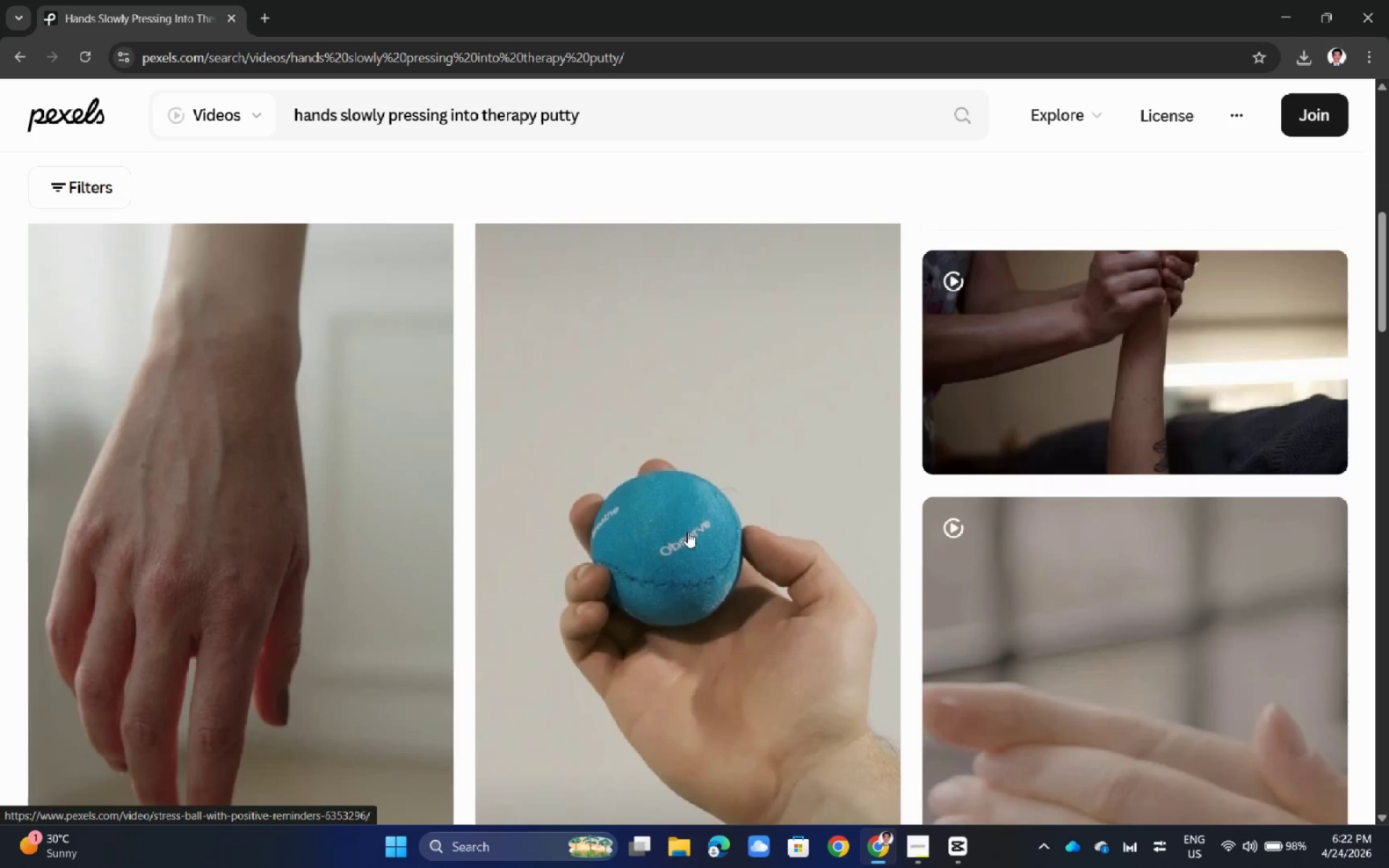 
wait(7.74)
 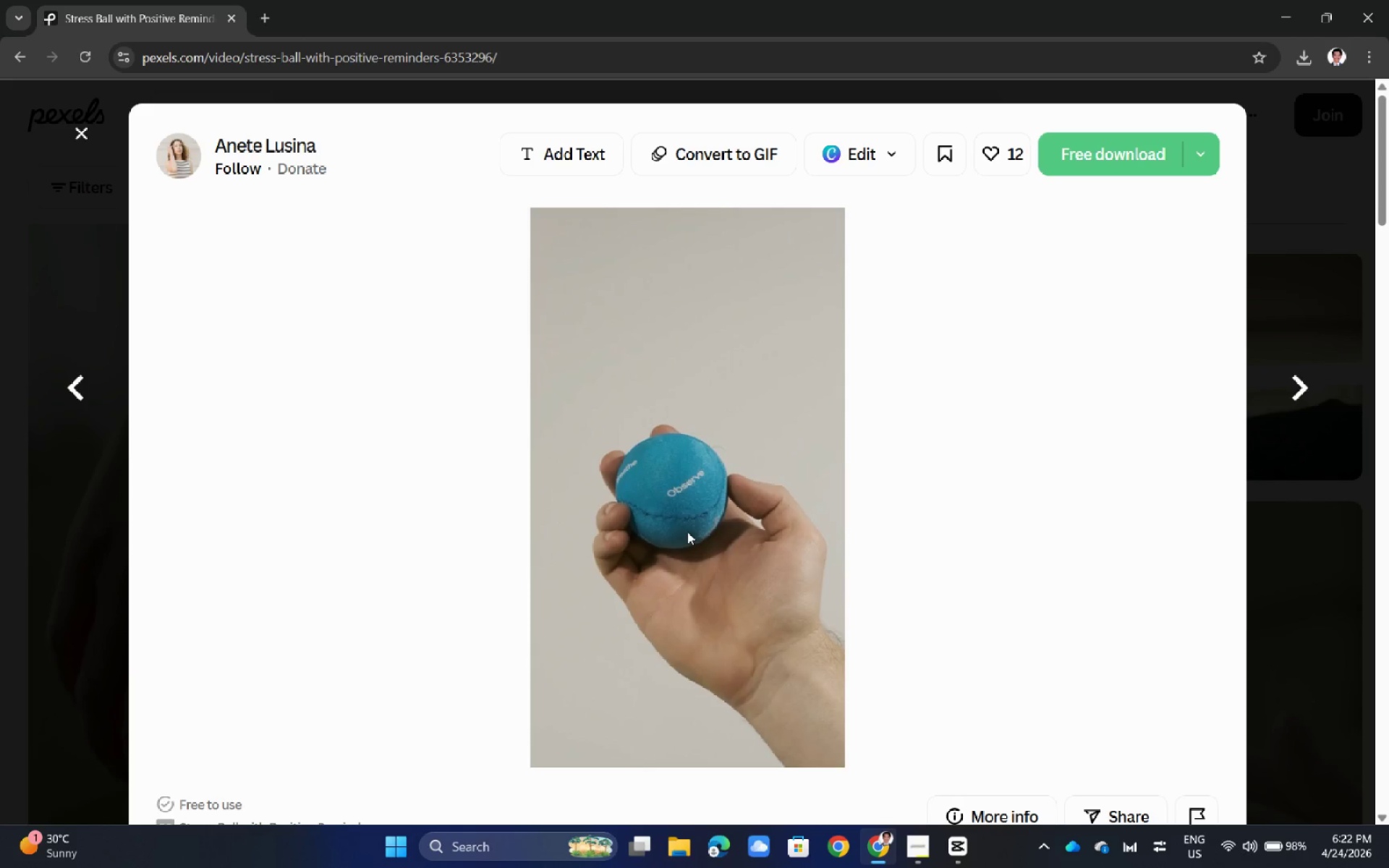 
left_click([0, 464])
 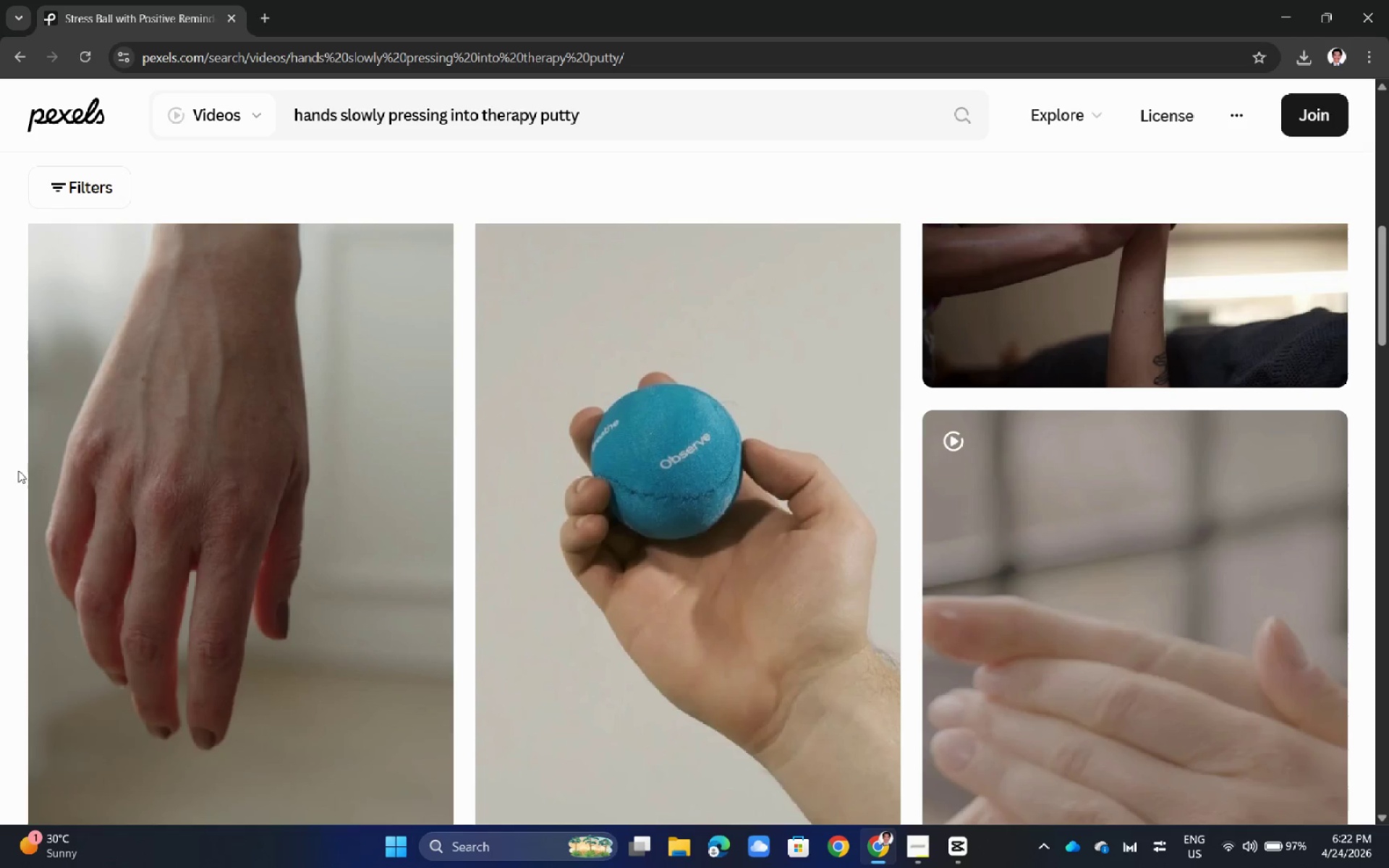 
scroll: coordinate [119, 532], scroll_direction: up, amount: 10.0
 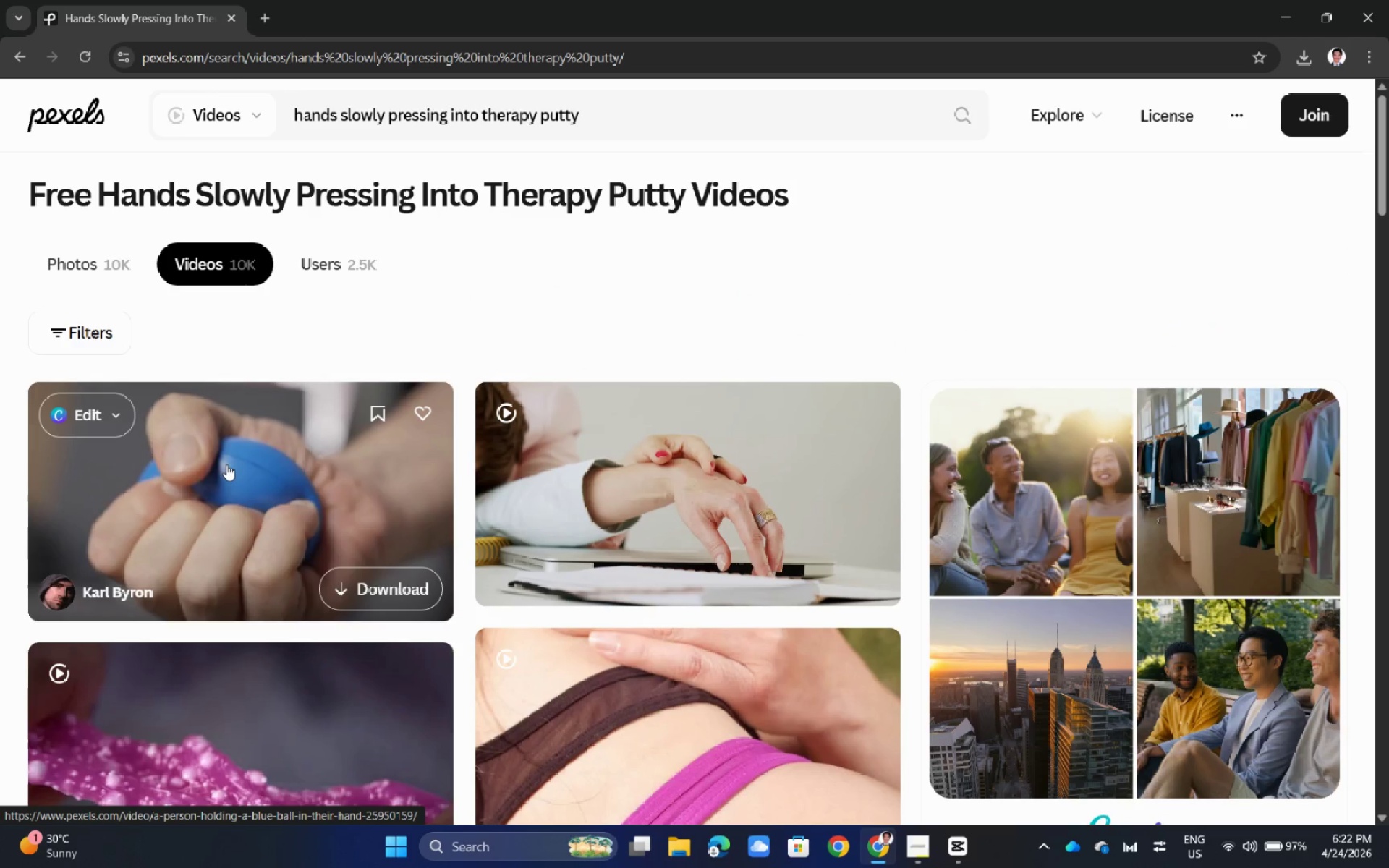 
scroll: coordinate [246, 525], scroll_direction: down, amount: 16.0
 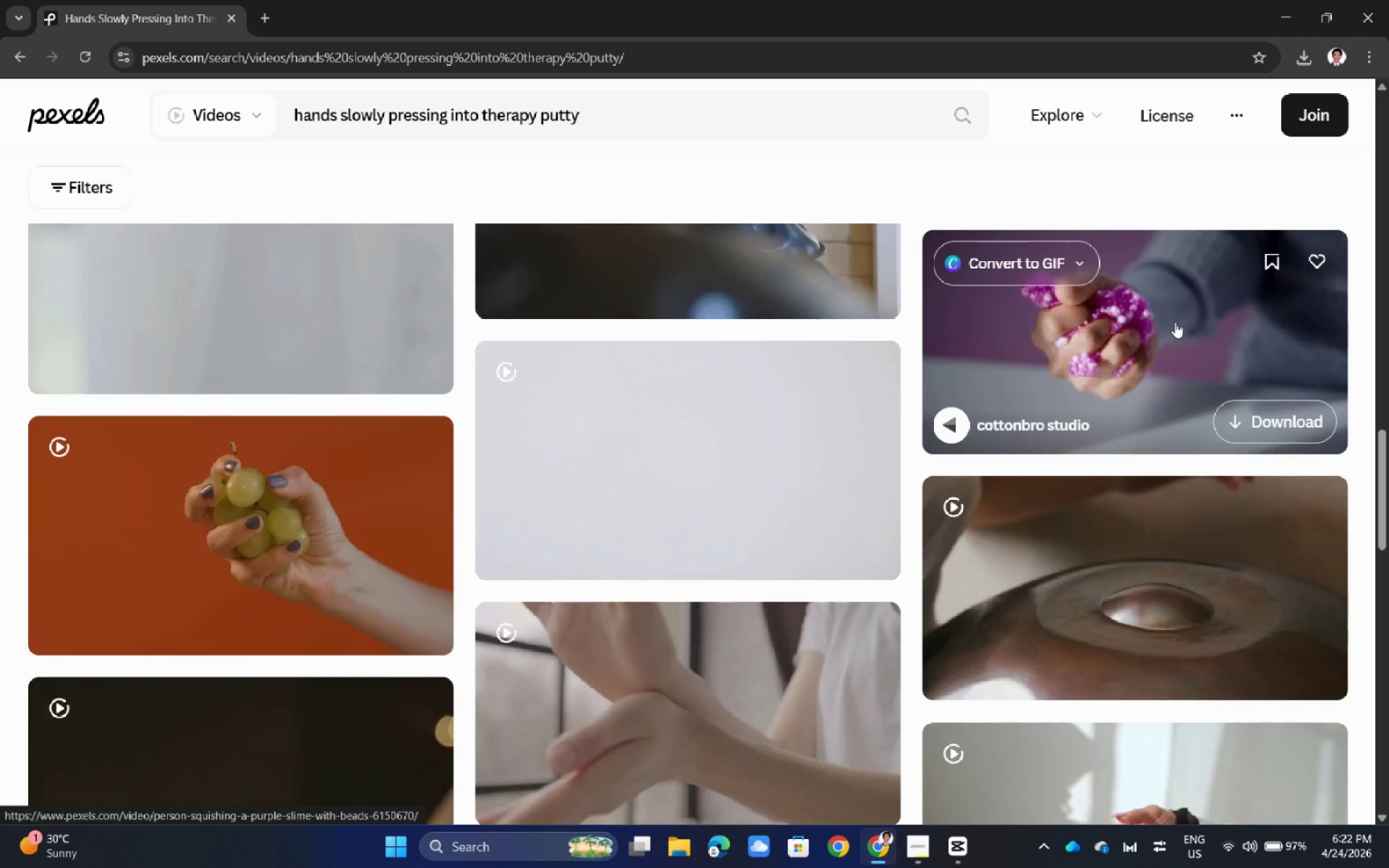 
scroll: coordinate [566, 618], scroll_direction: up, amount: 28.0
 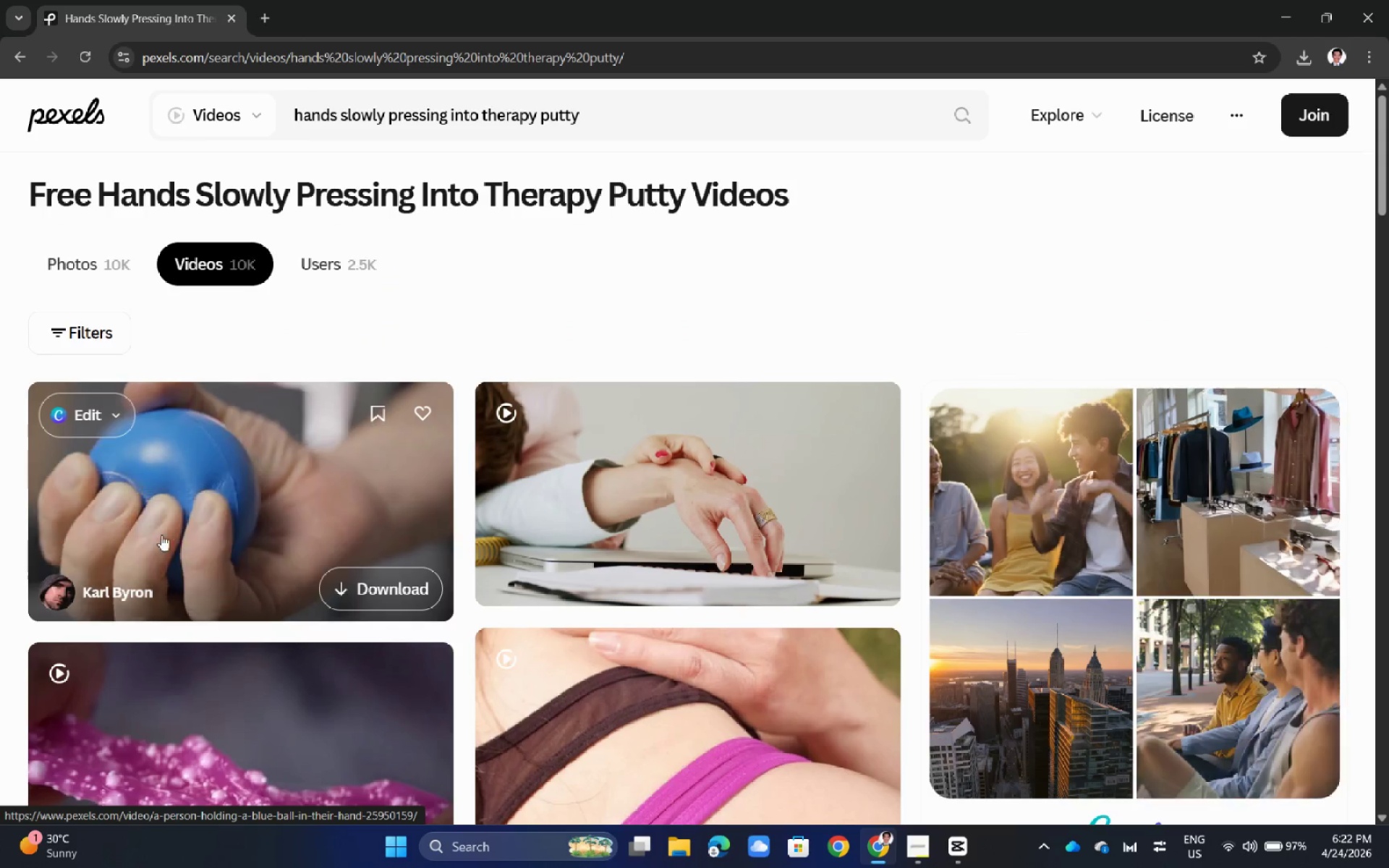 
left_click([184, 513])
 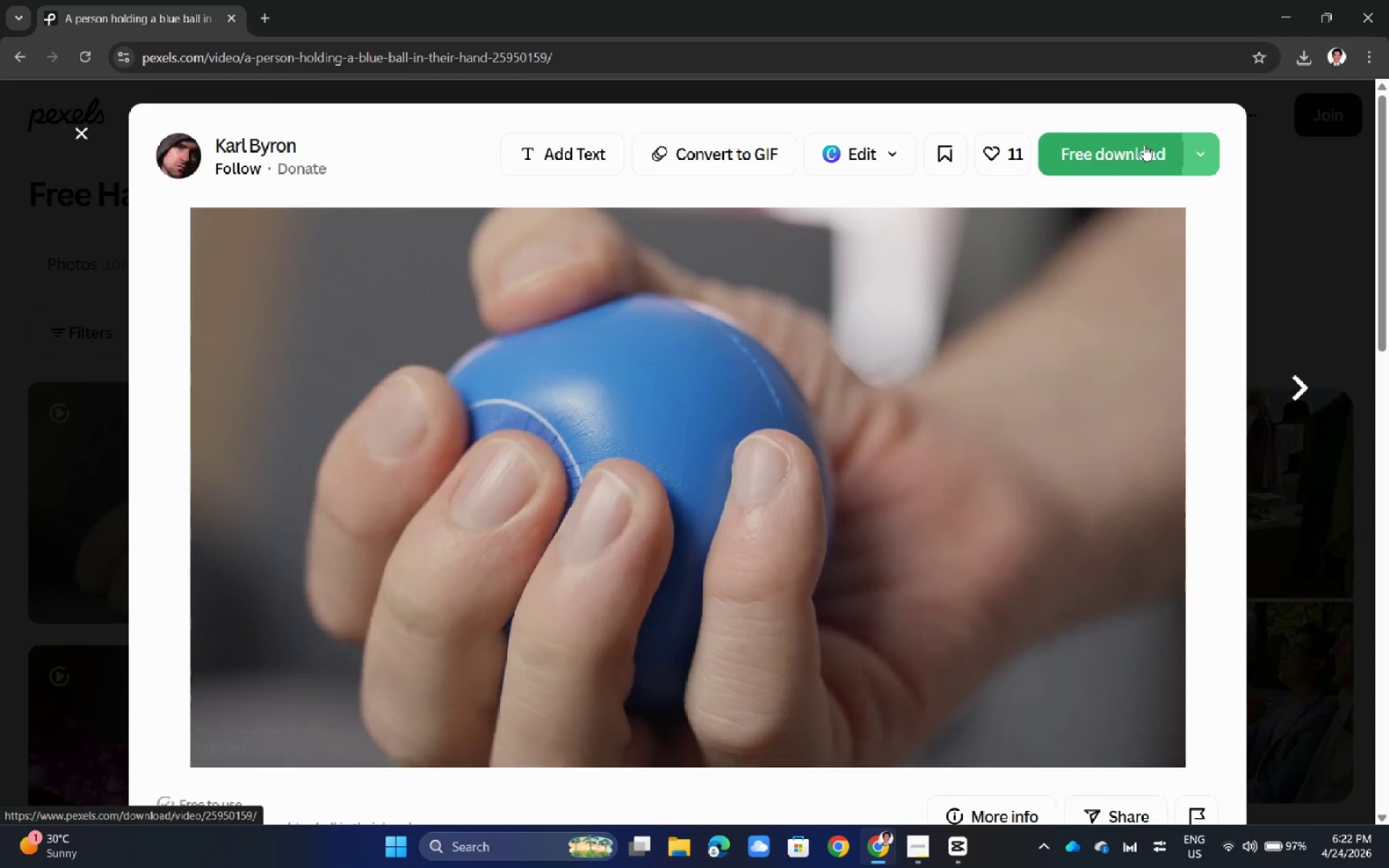 
left_click([1144, 145])
 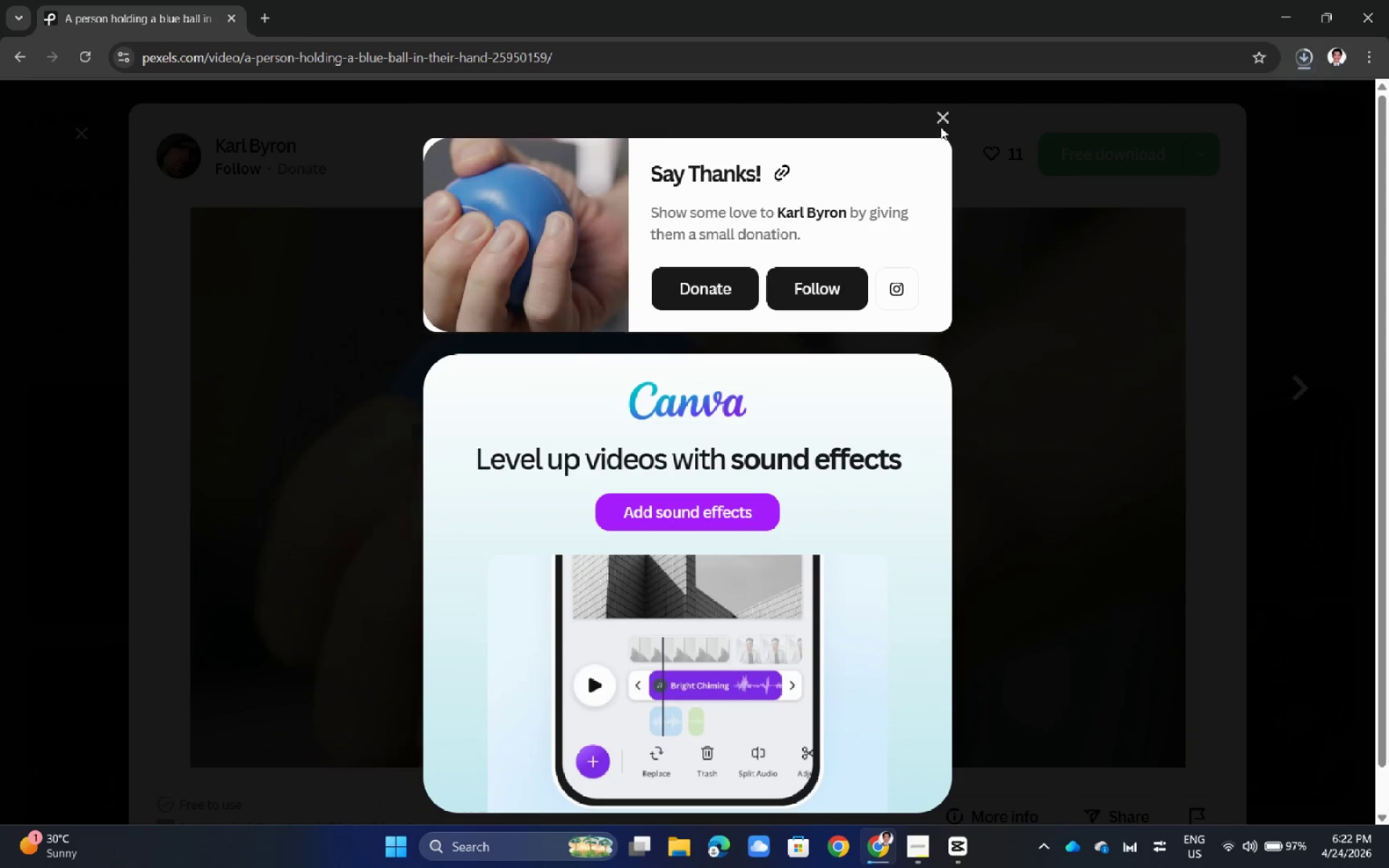 
left_click([939, 117])
 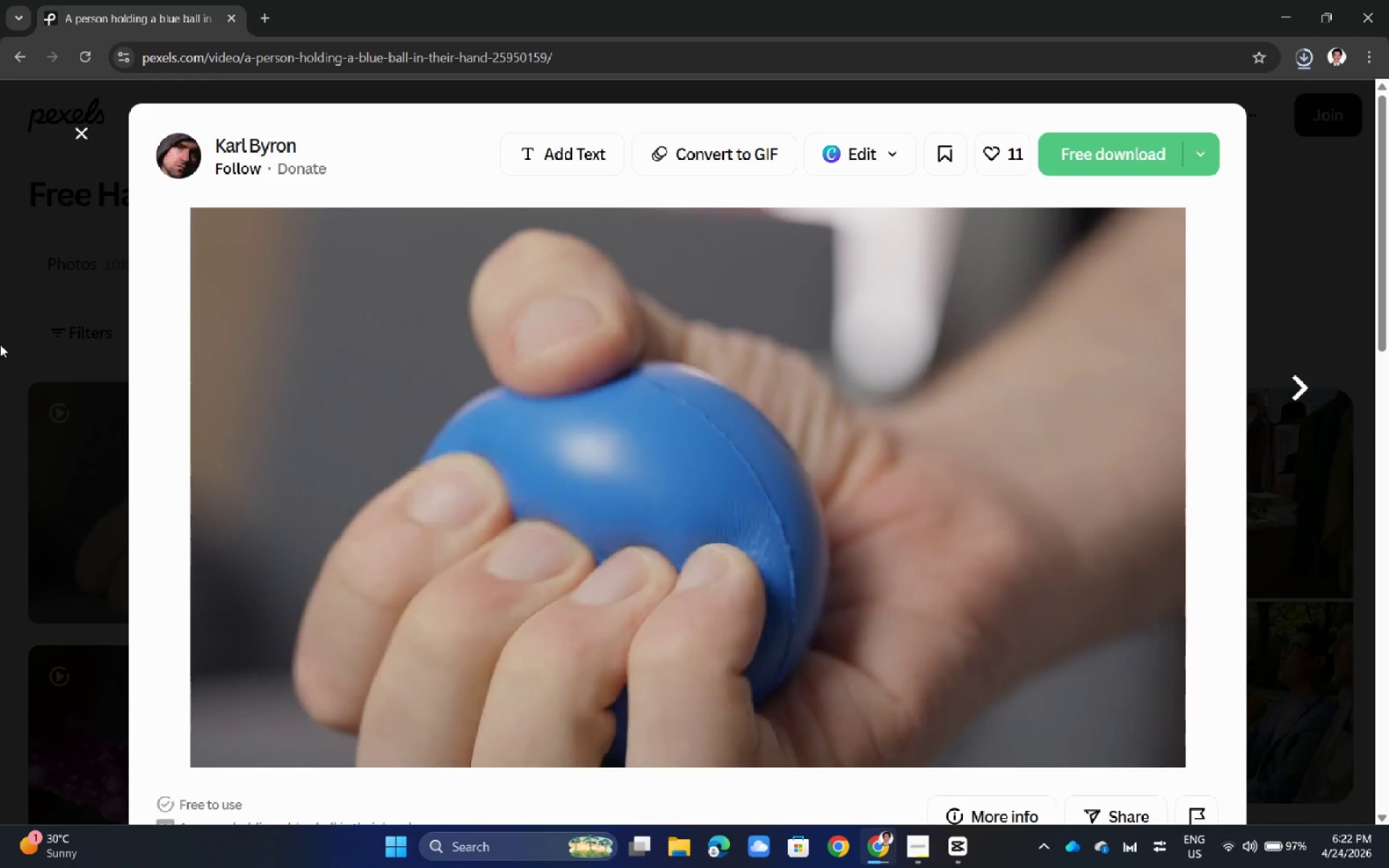 
left_click([0, 344])
 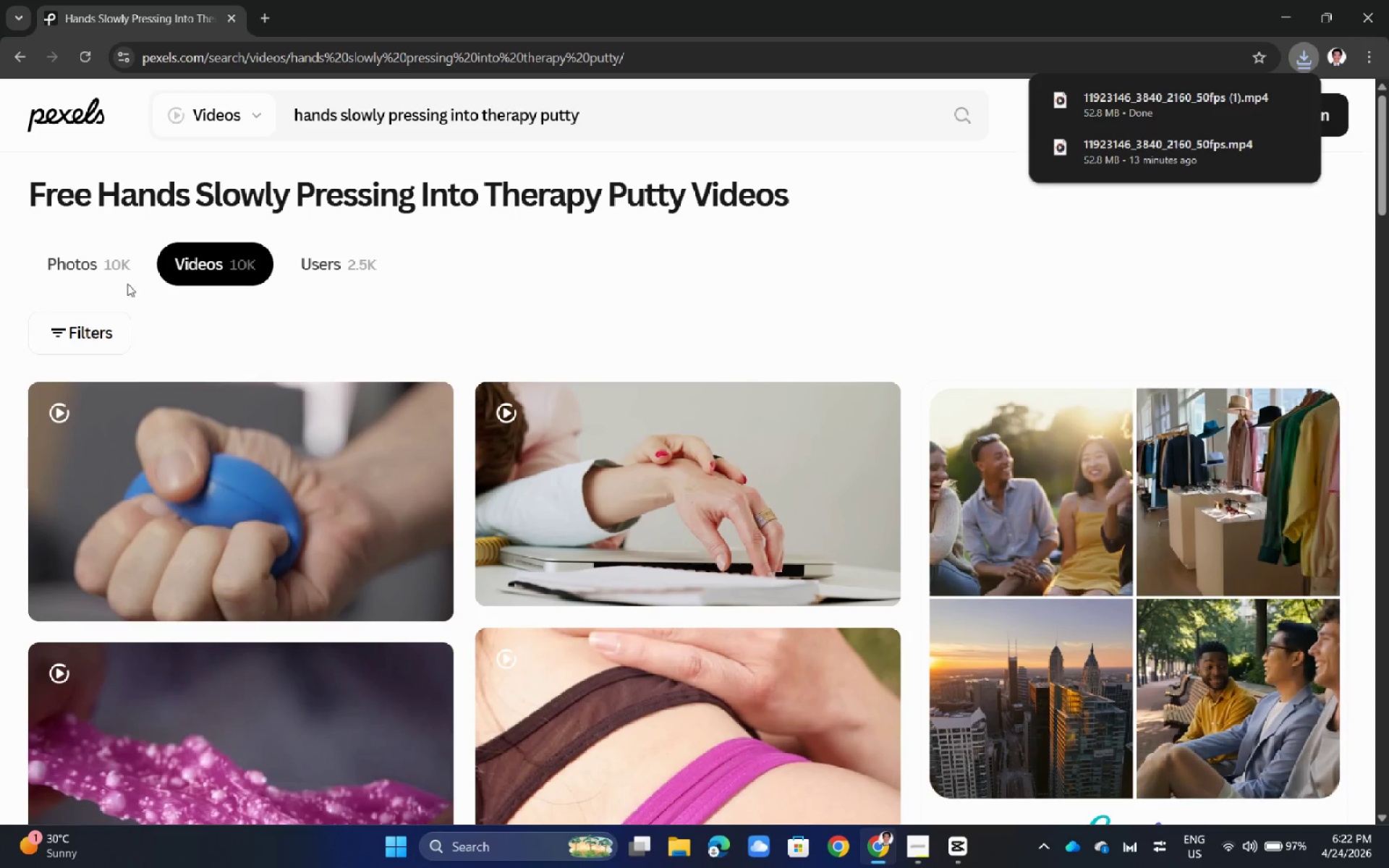 
double_click([489, 123])
 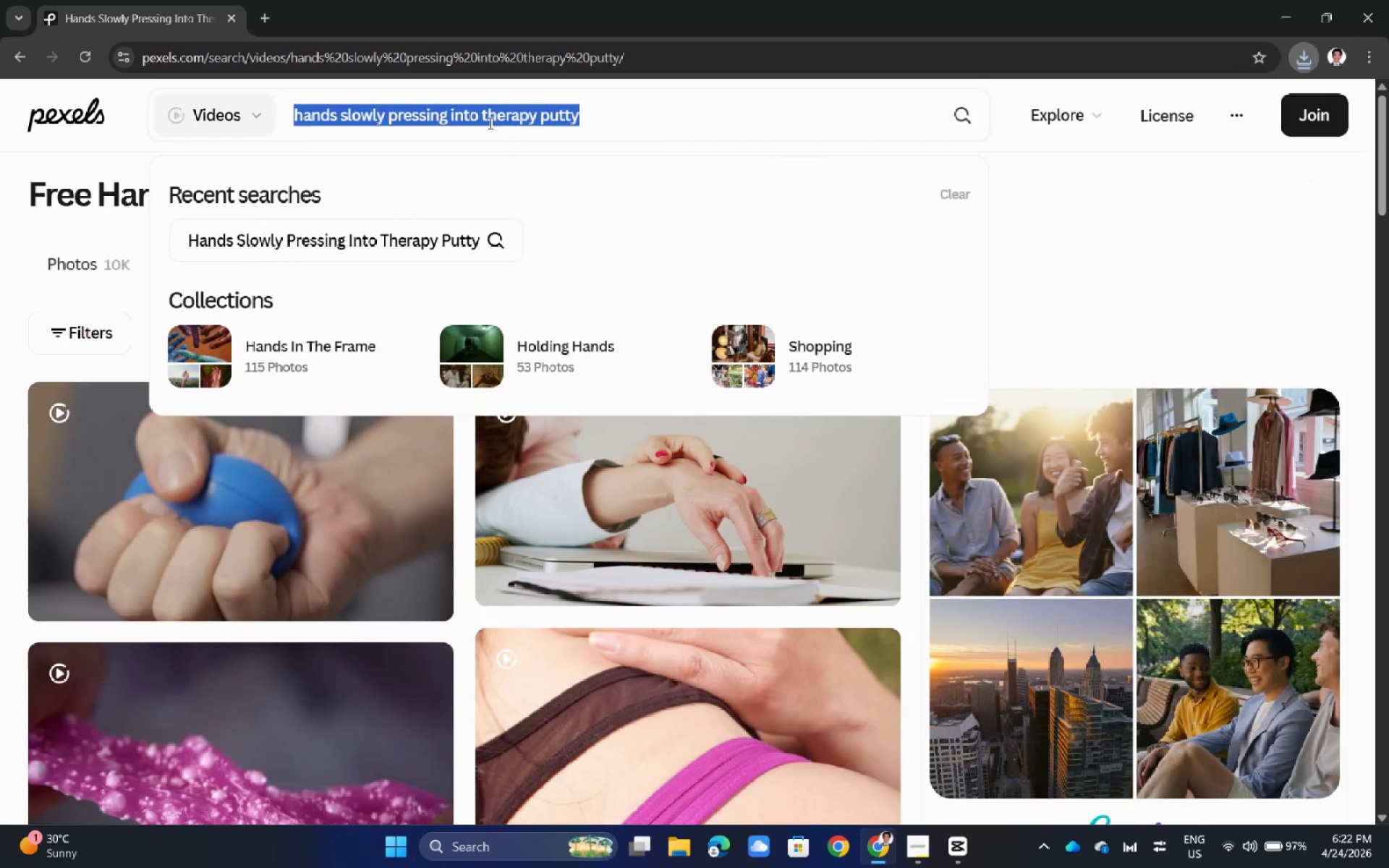 
triple_click([489, 123])
 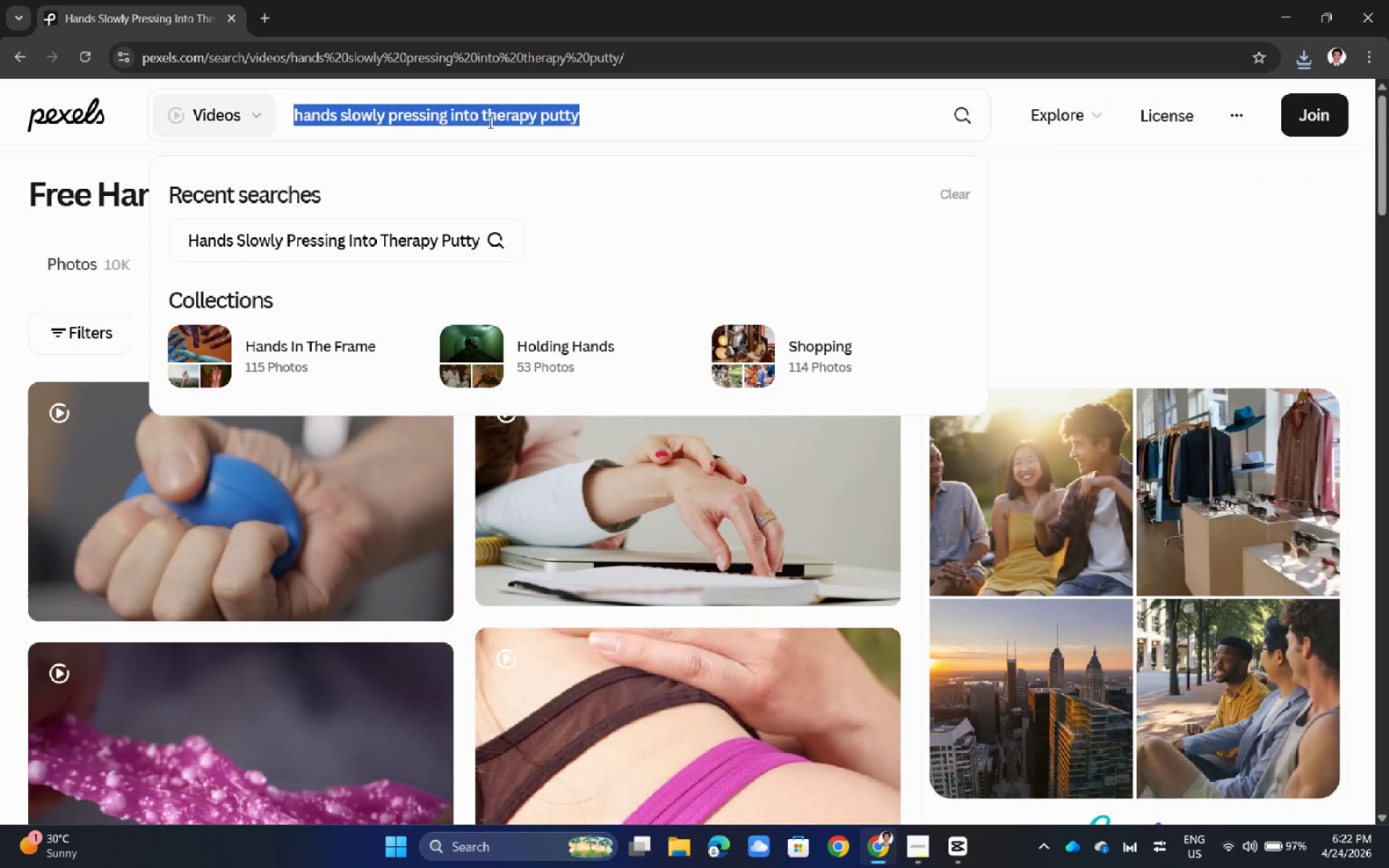 
type(sand slipping through finges)
key(Backspace)
type(rs)
 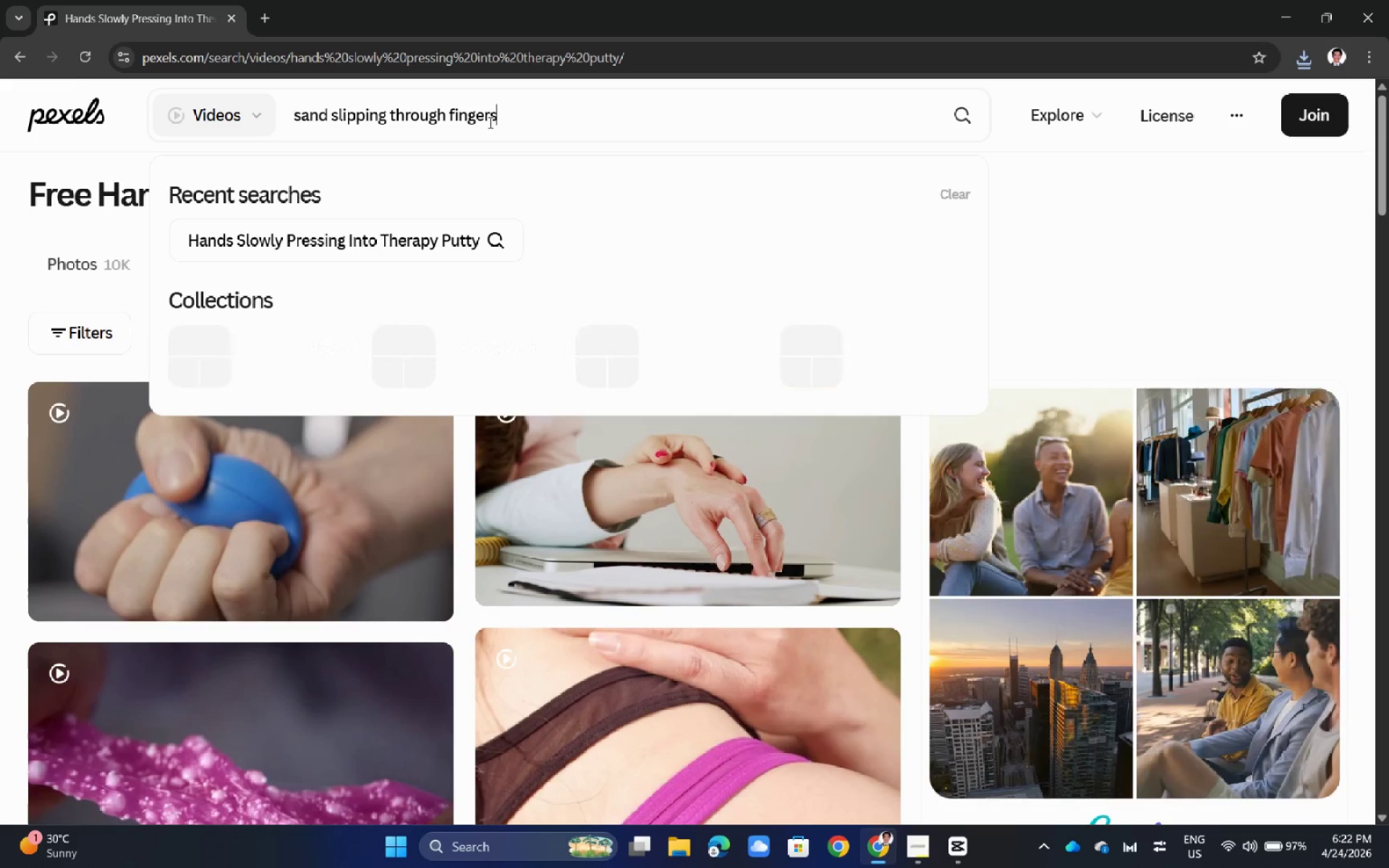 
key(Enter)
 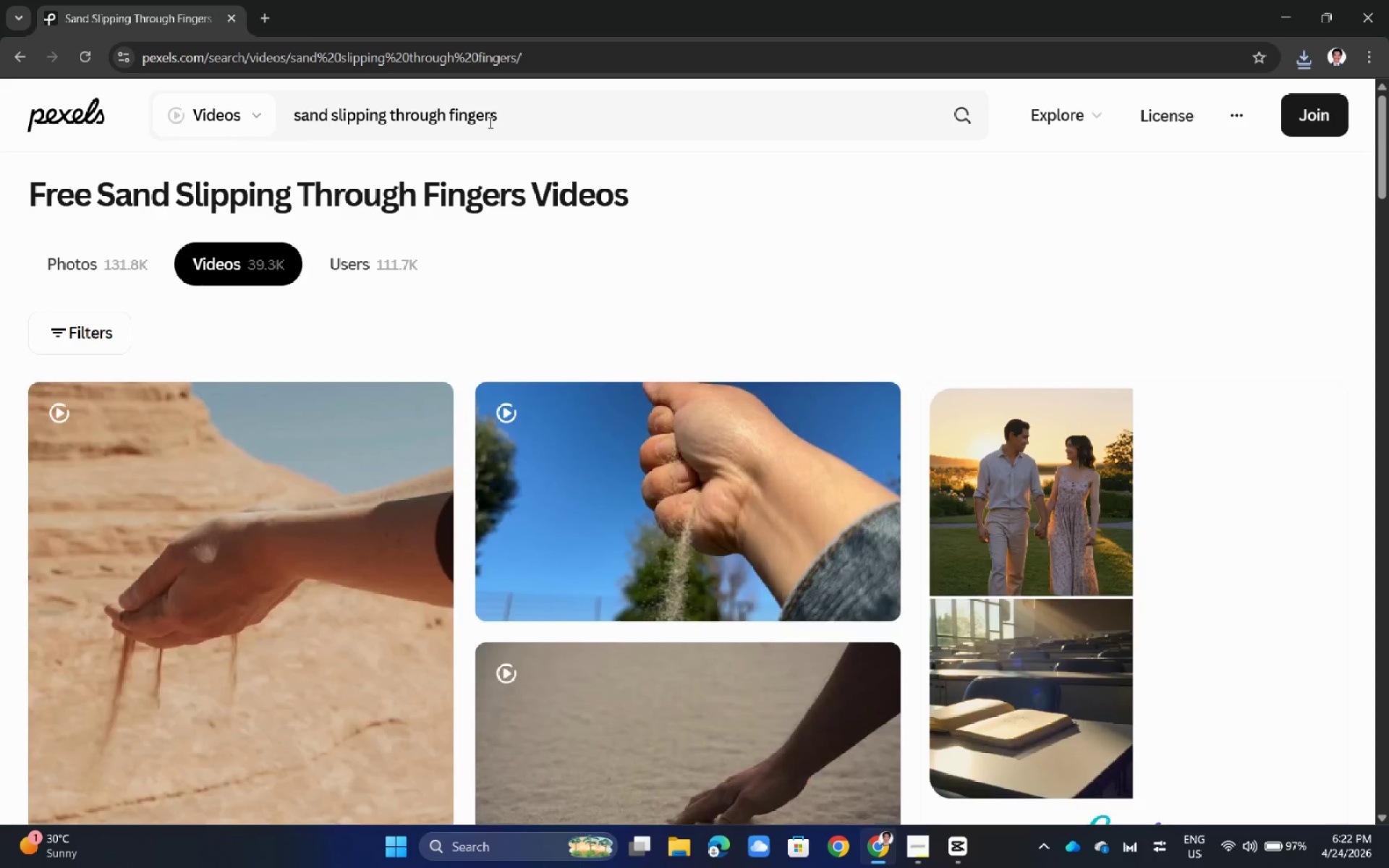 
scroll: coordinate [403, 598], scroll_direction: down, amount: 4.0
 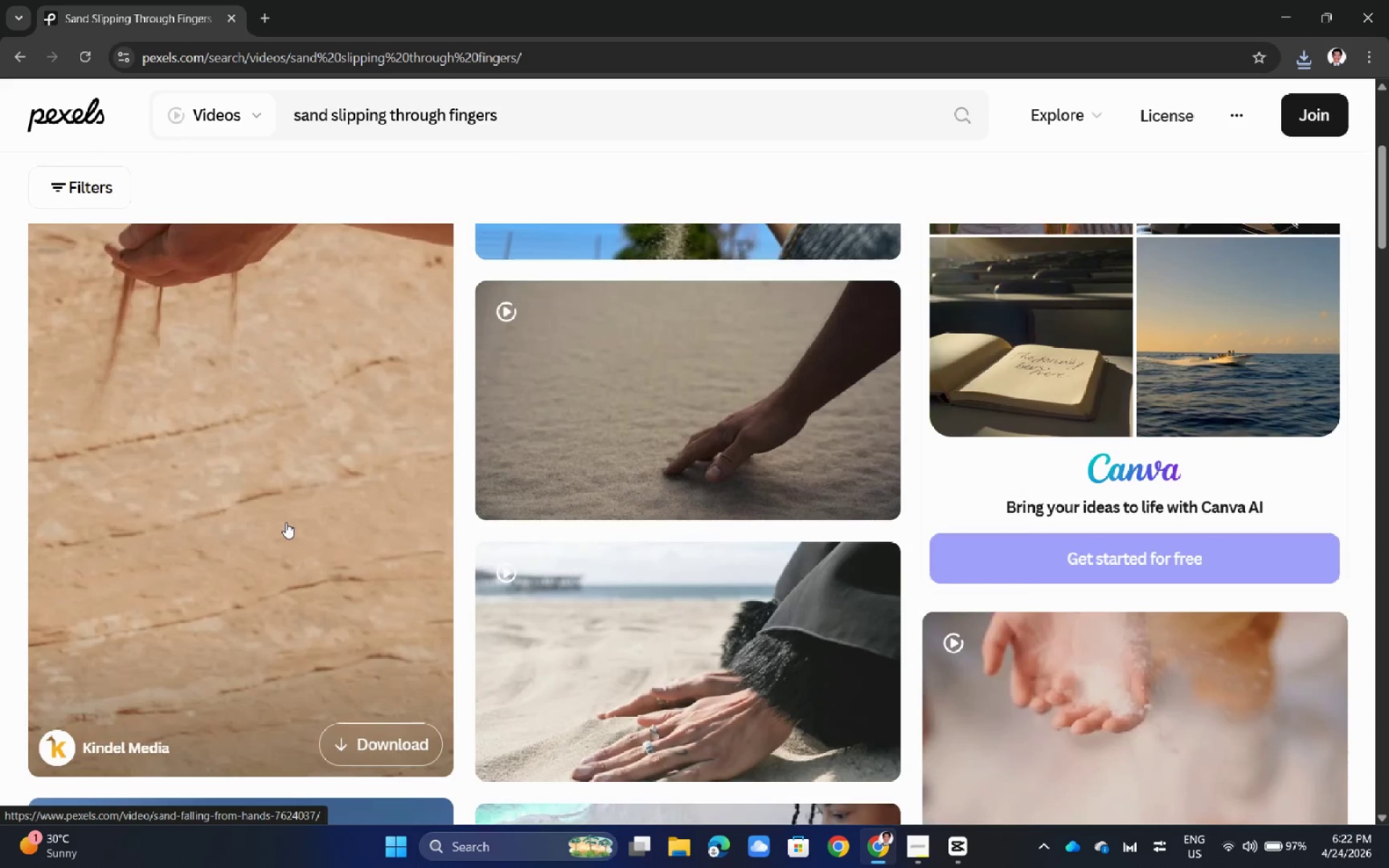 
scroll: coordinate [286, 494], scroll_direction: up, amount: 3.0
 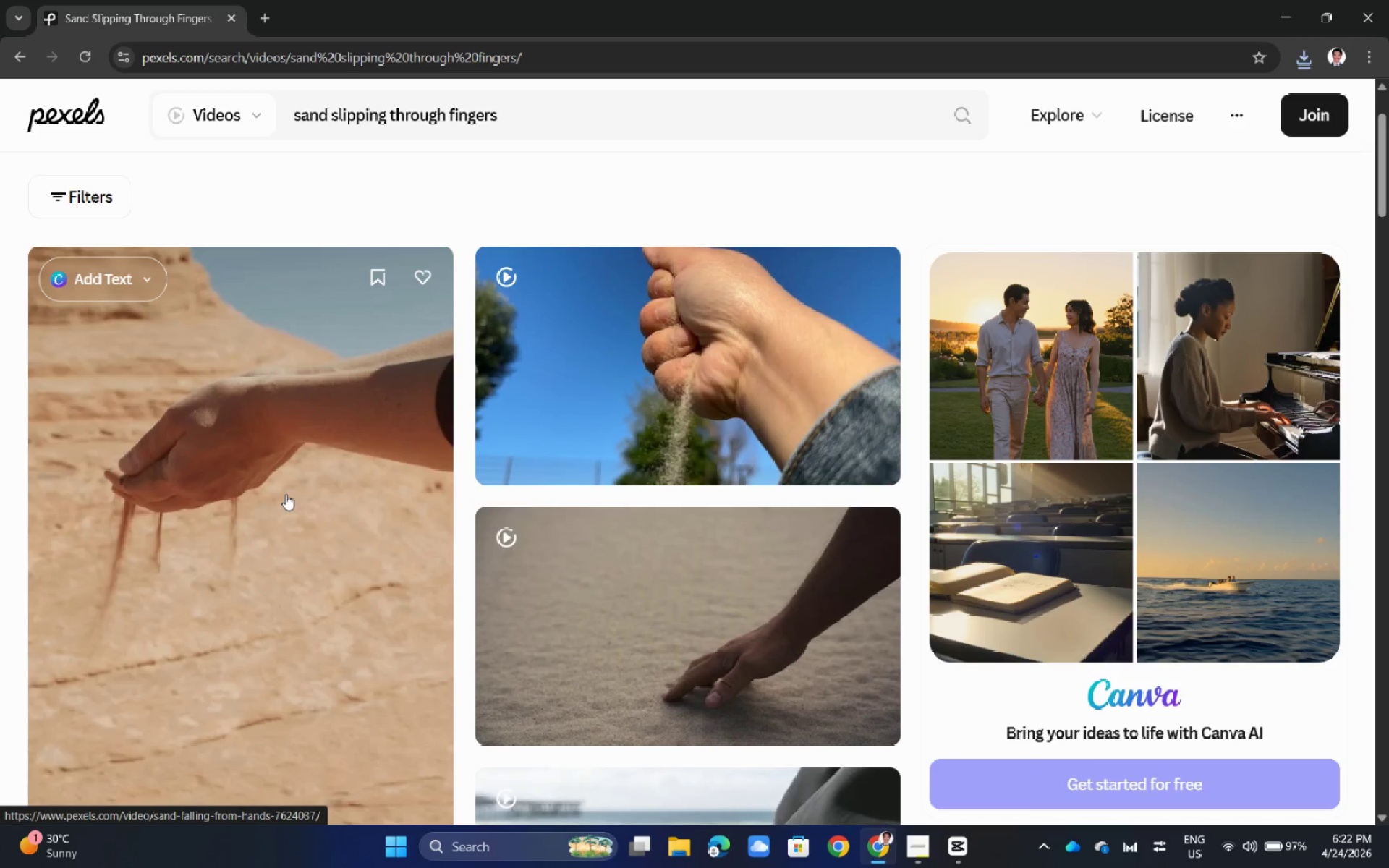 
left_click([285, 494])
 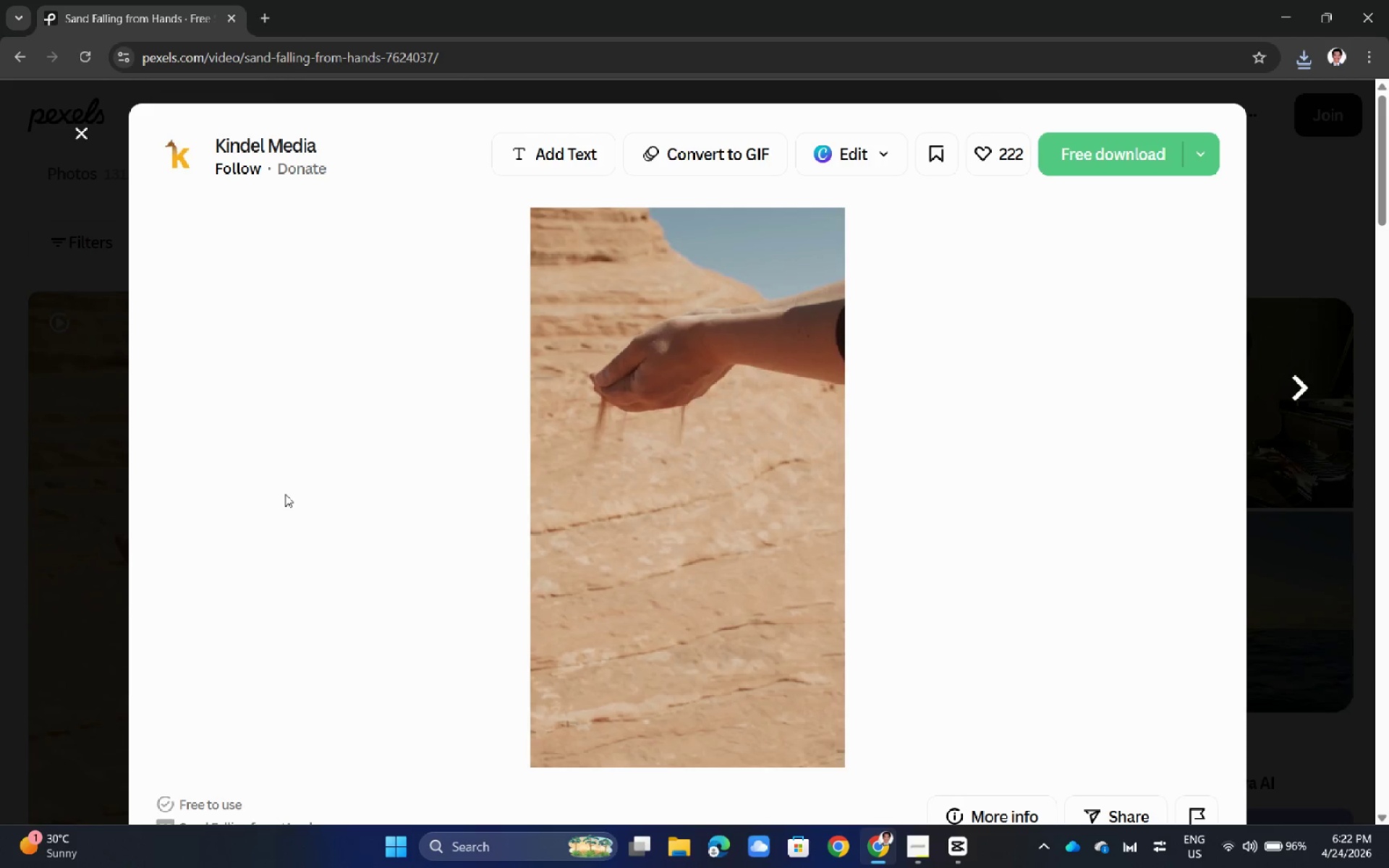 
left_click([0, 495])
 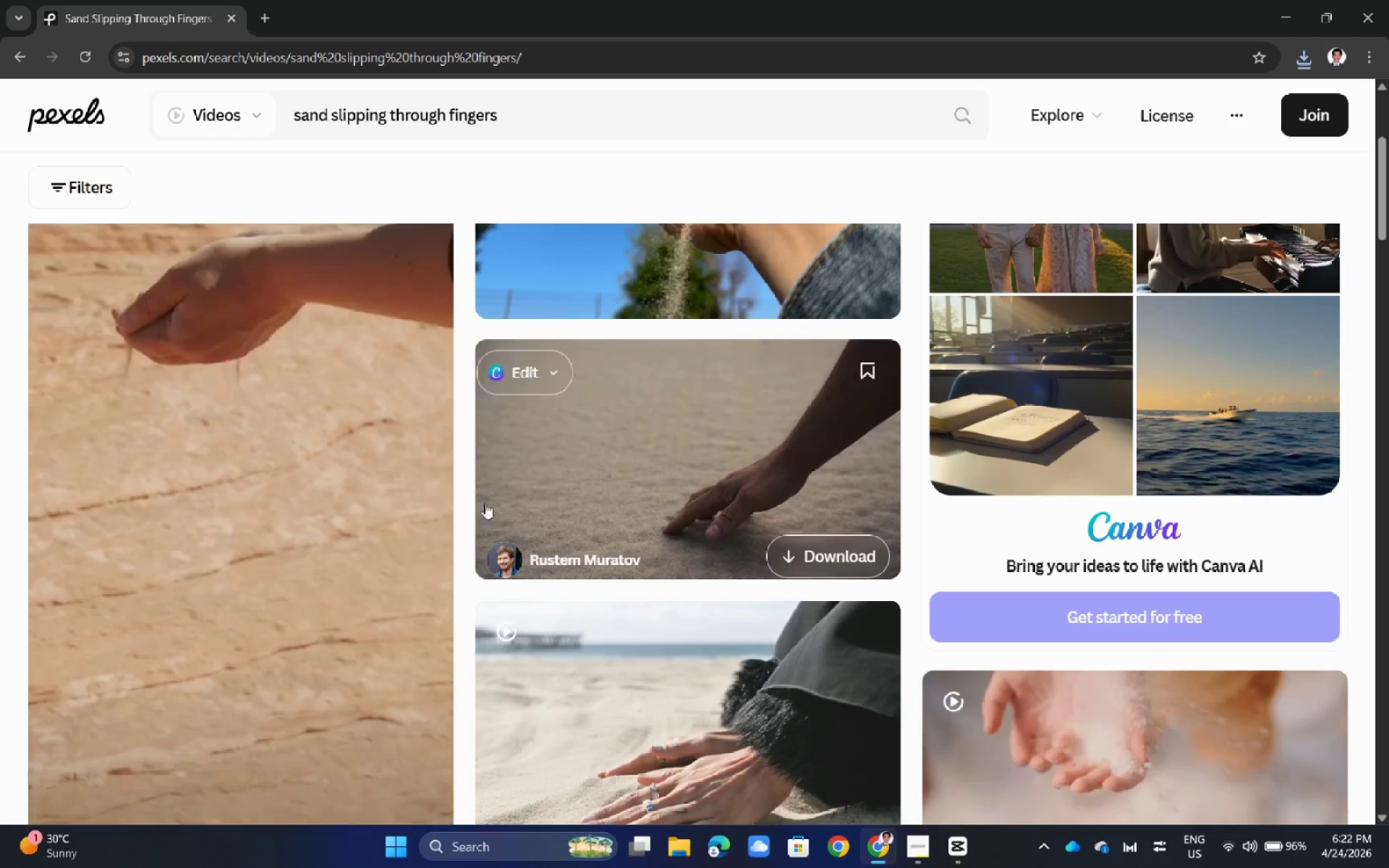 
scroll: coordinate [287, 561], scroll_direction: down, amount: 13.0
 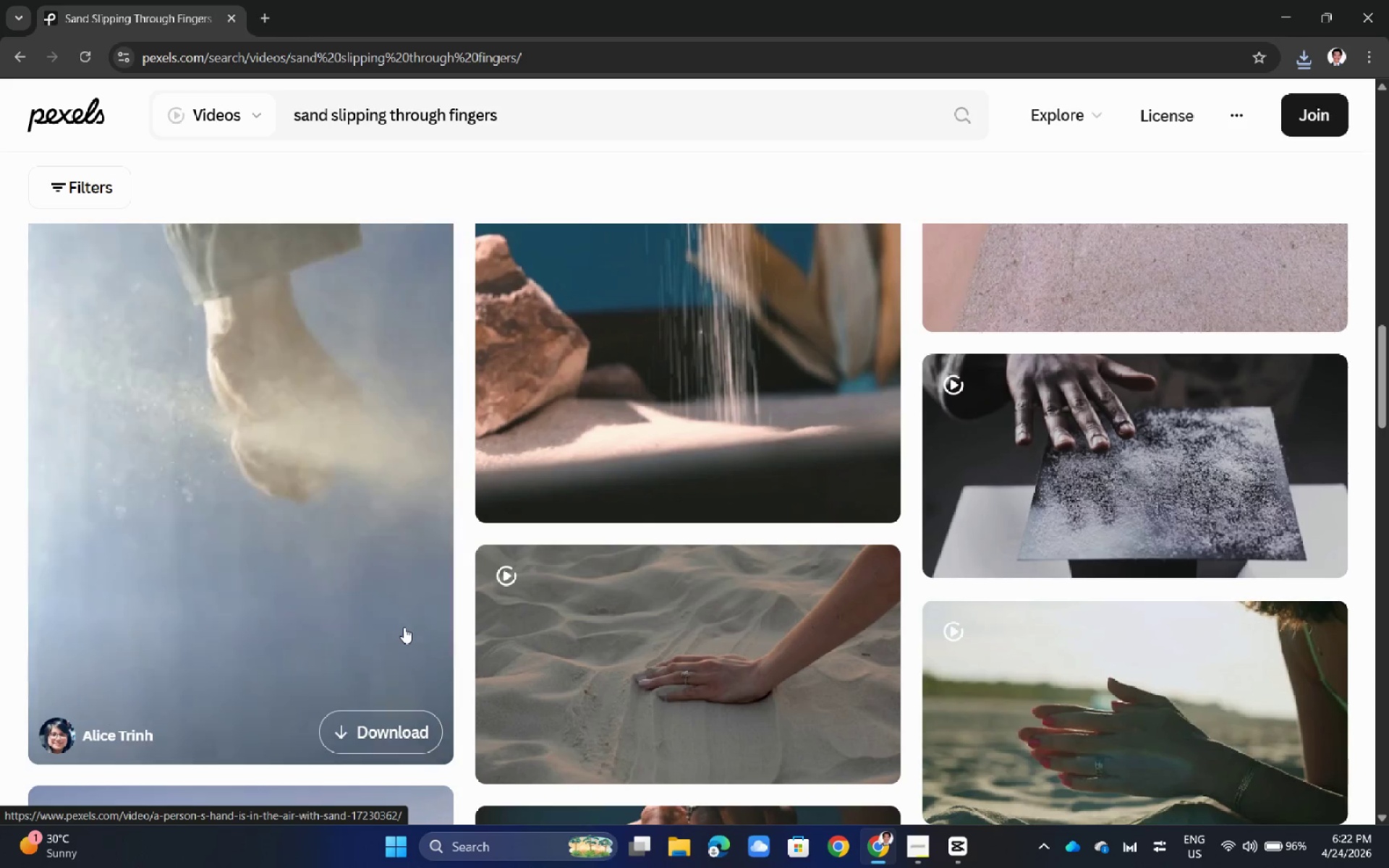 
scroll: coordinate [319, 549], scroll_direction: up, amount: 16.0
 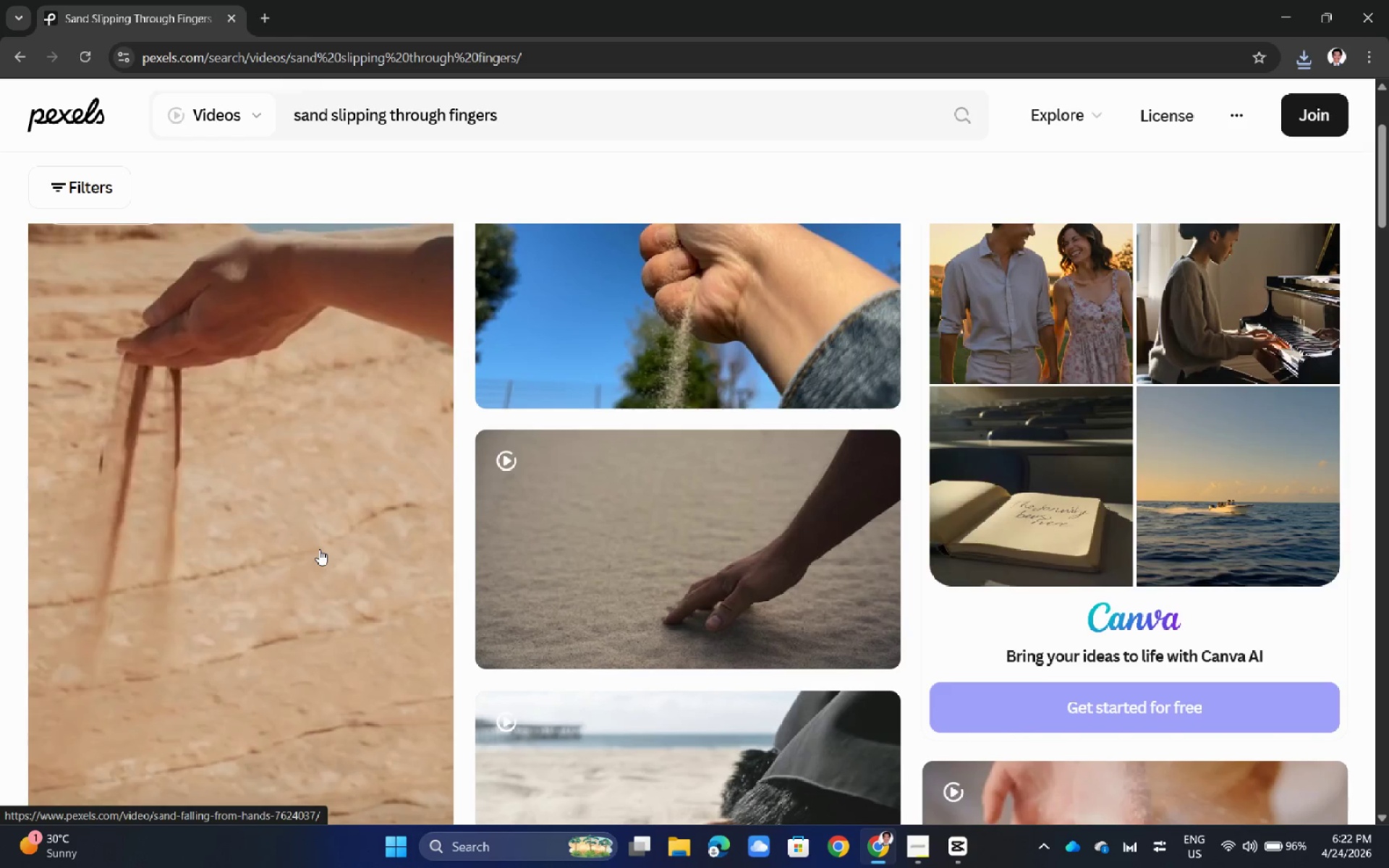 
left_click([319, 549])
 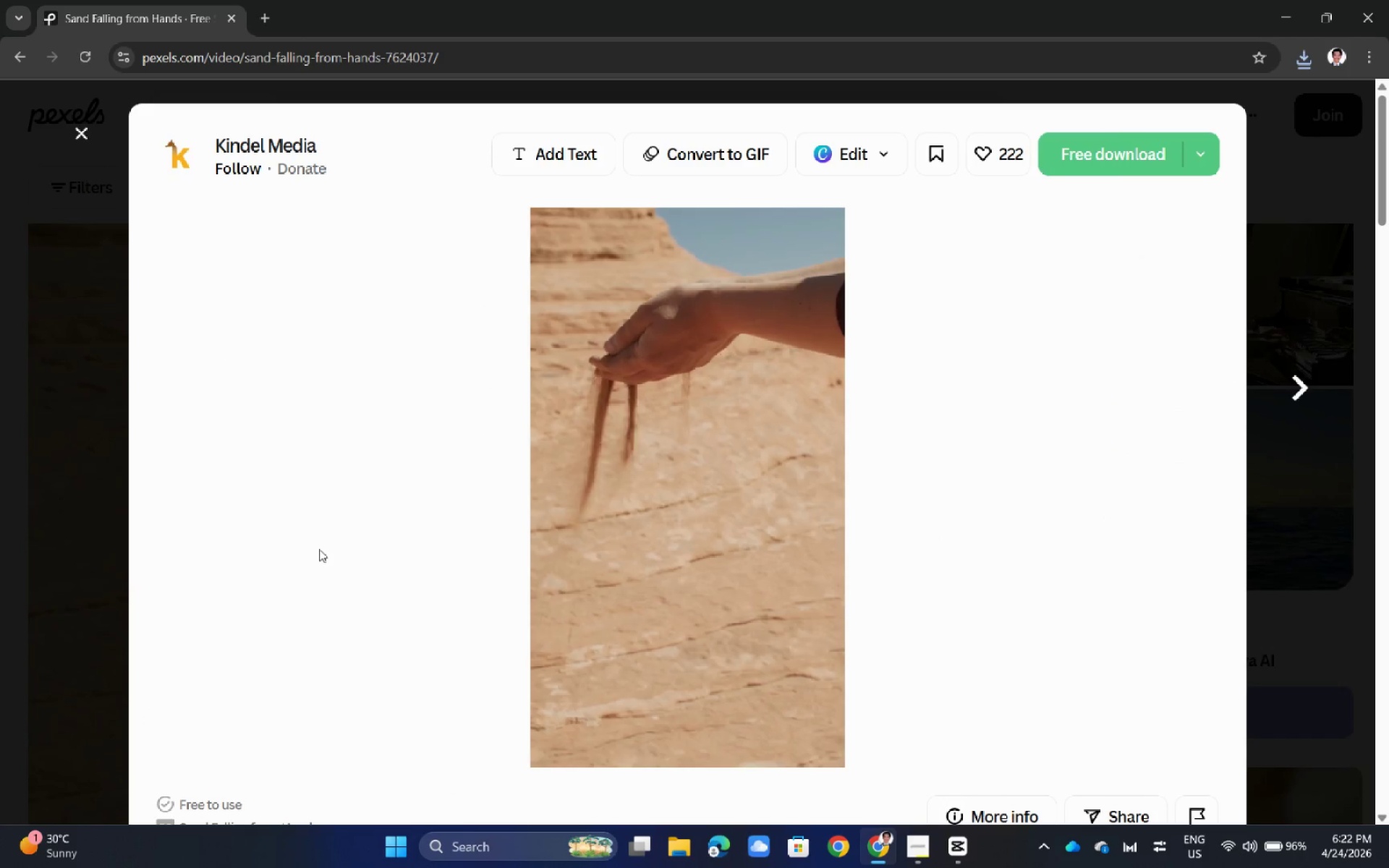 
left_click([1078, 161])
 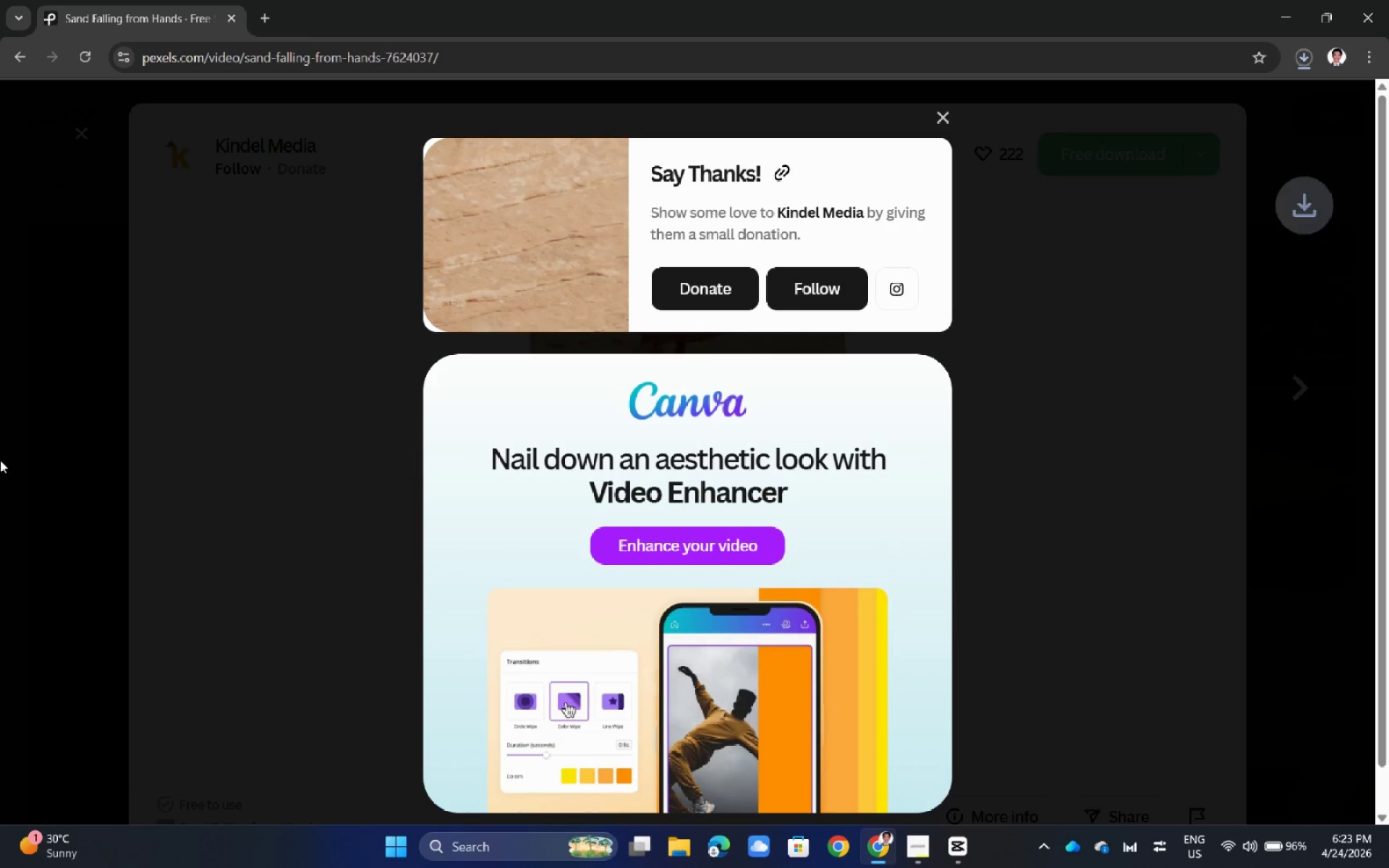 
left_click([0, 460])
 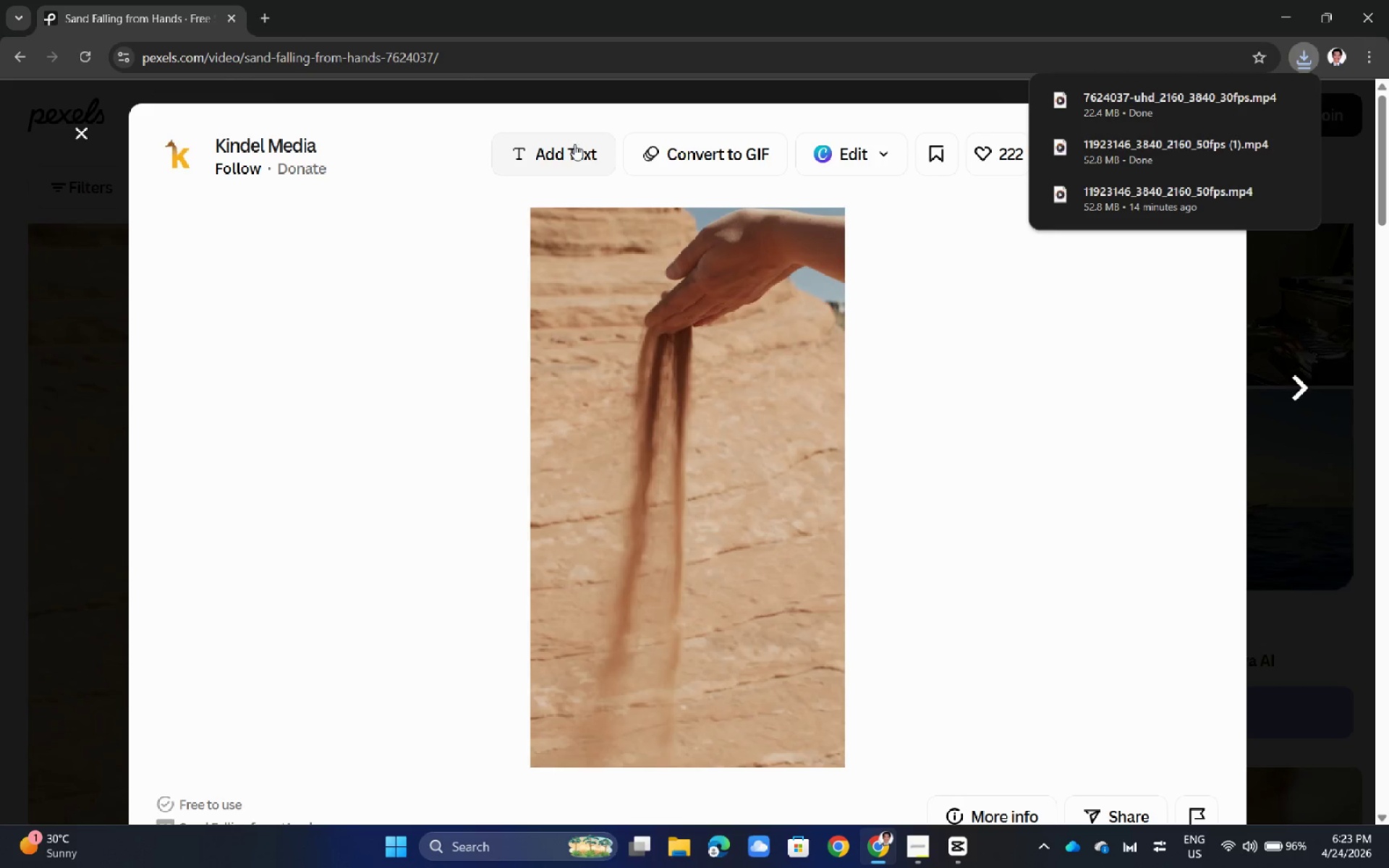 
left_click([0, 270])
 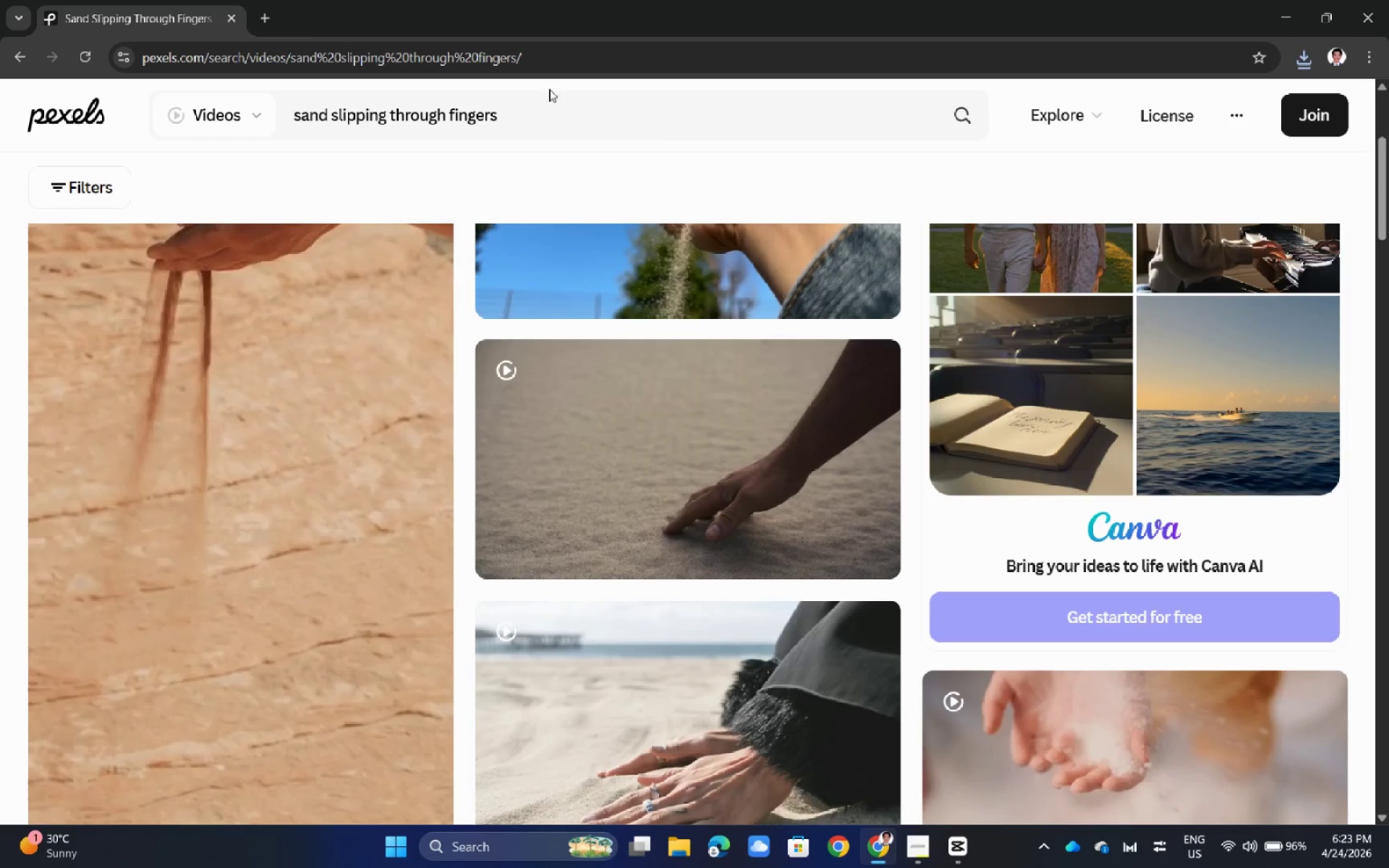 
double_click([546, 122])
 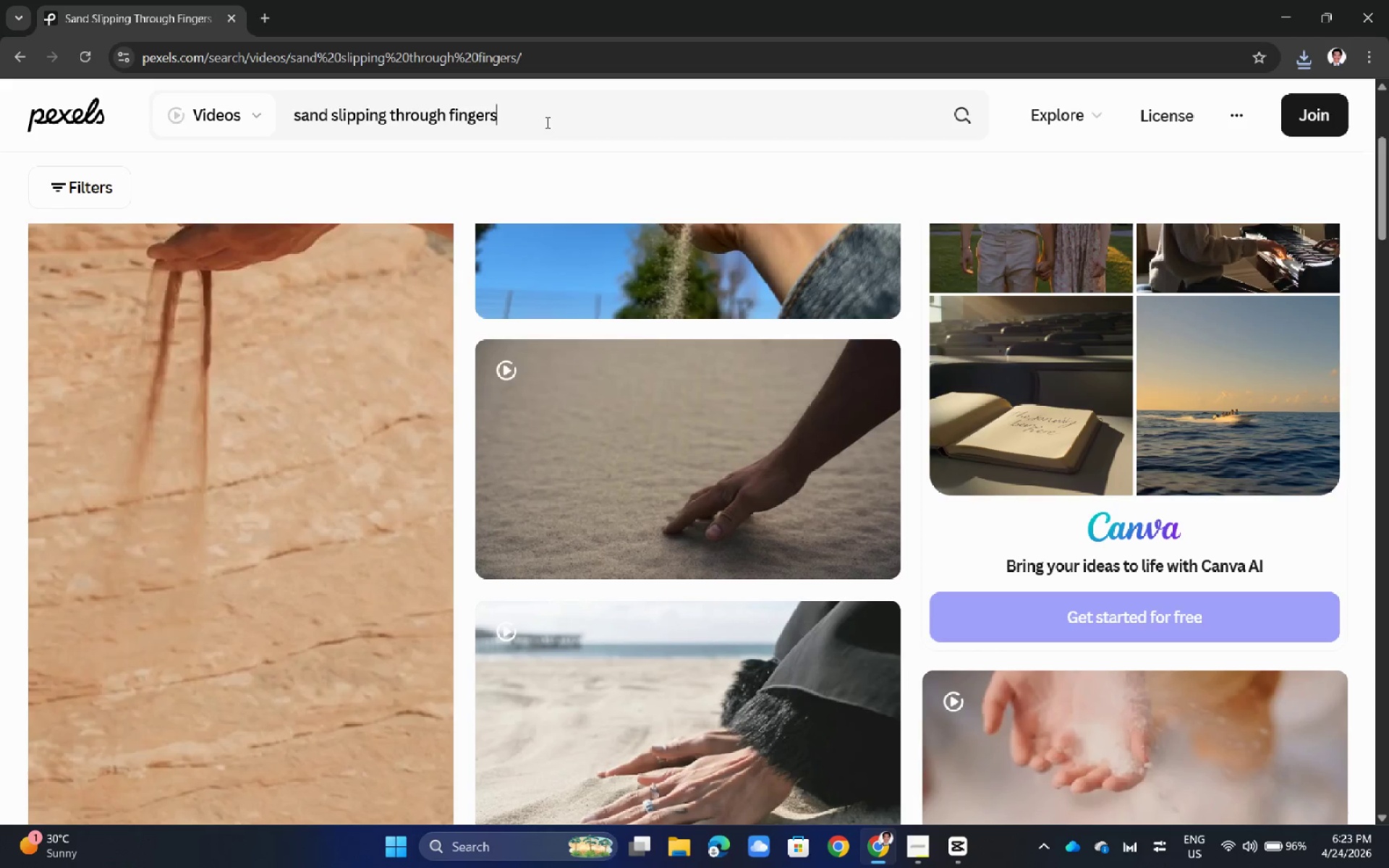 
triple_click([546, 122])
 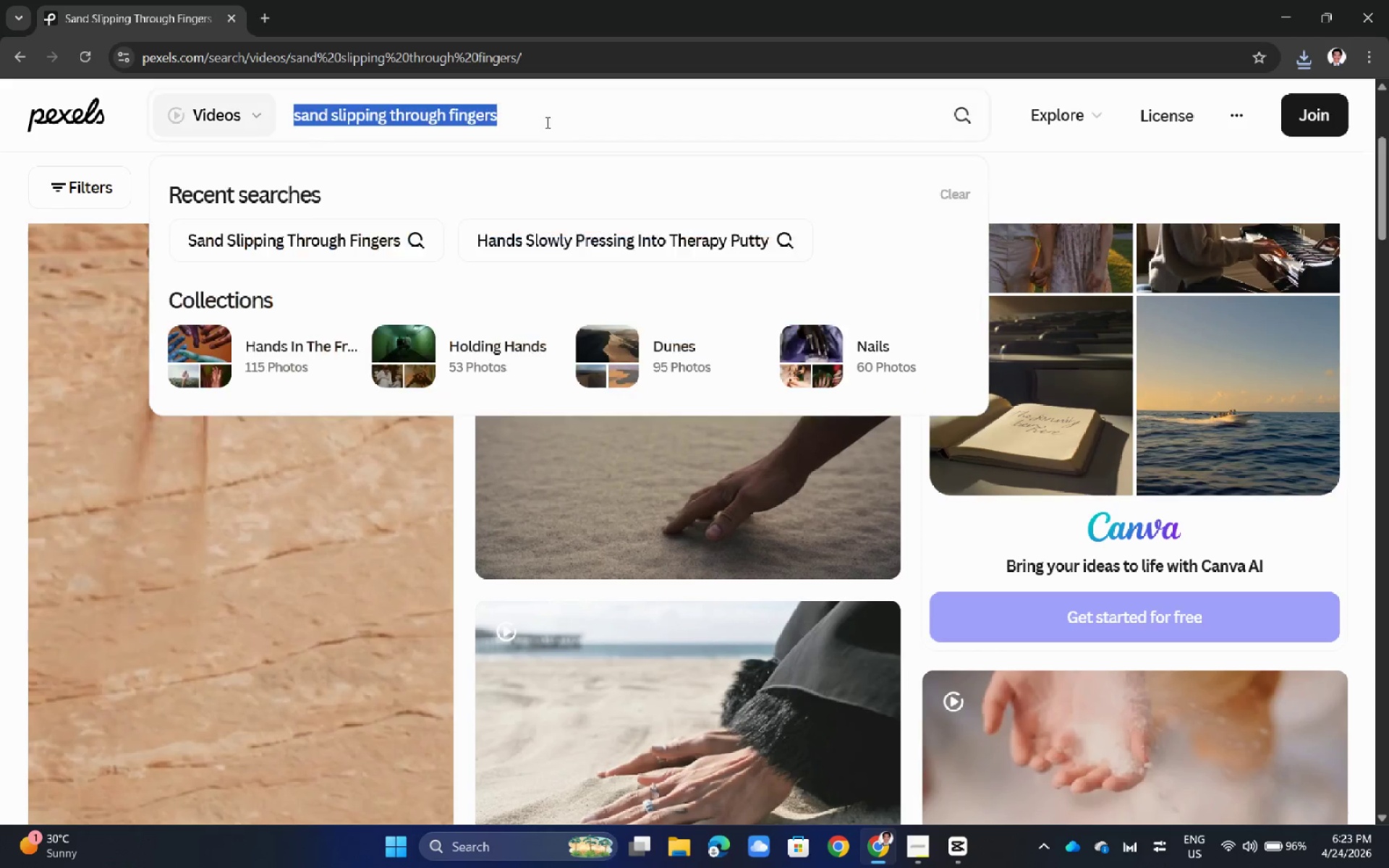 
triple_click([546, 122])
 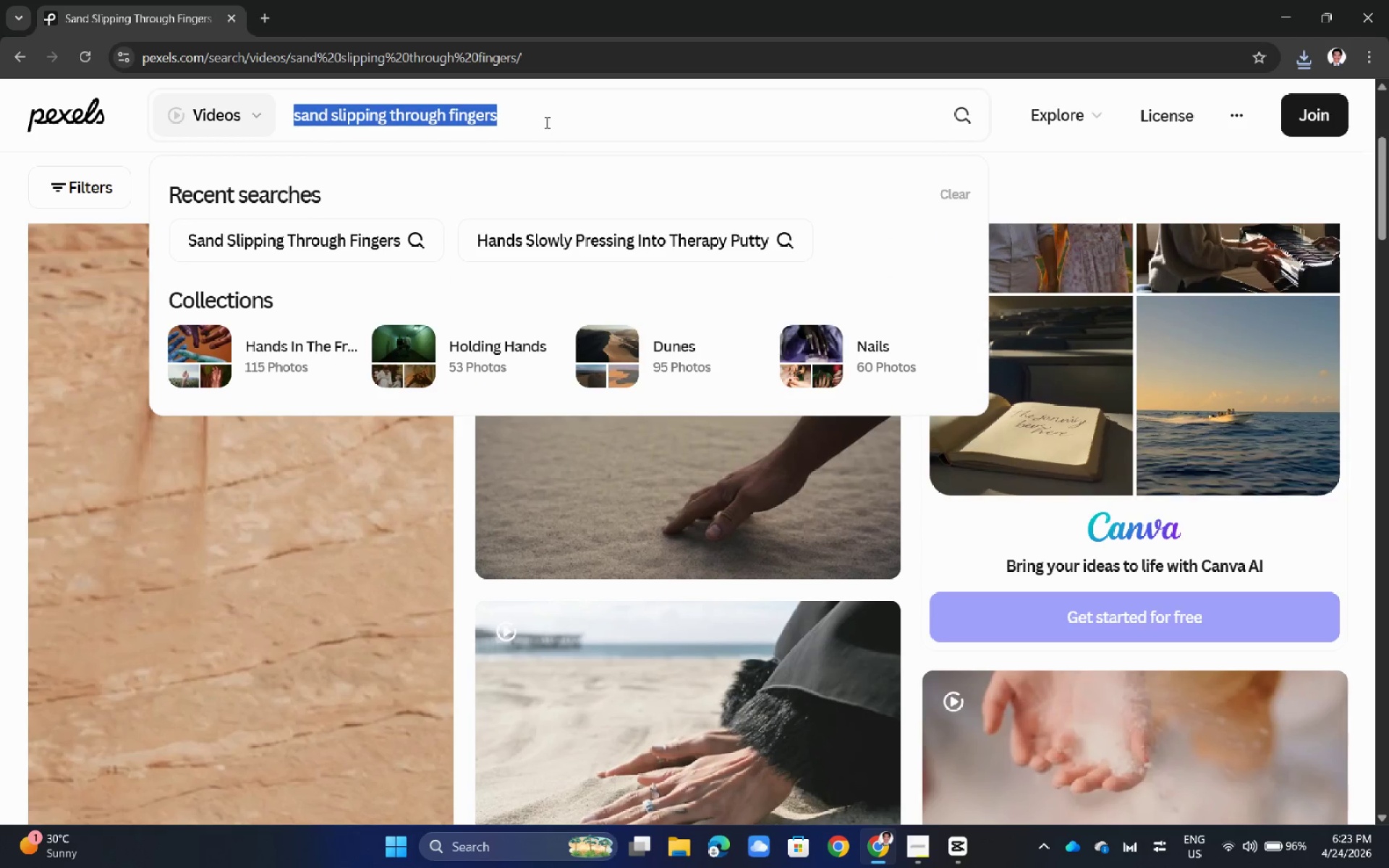 
type(soft fabric rubbing between fingers)
 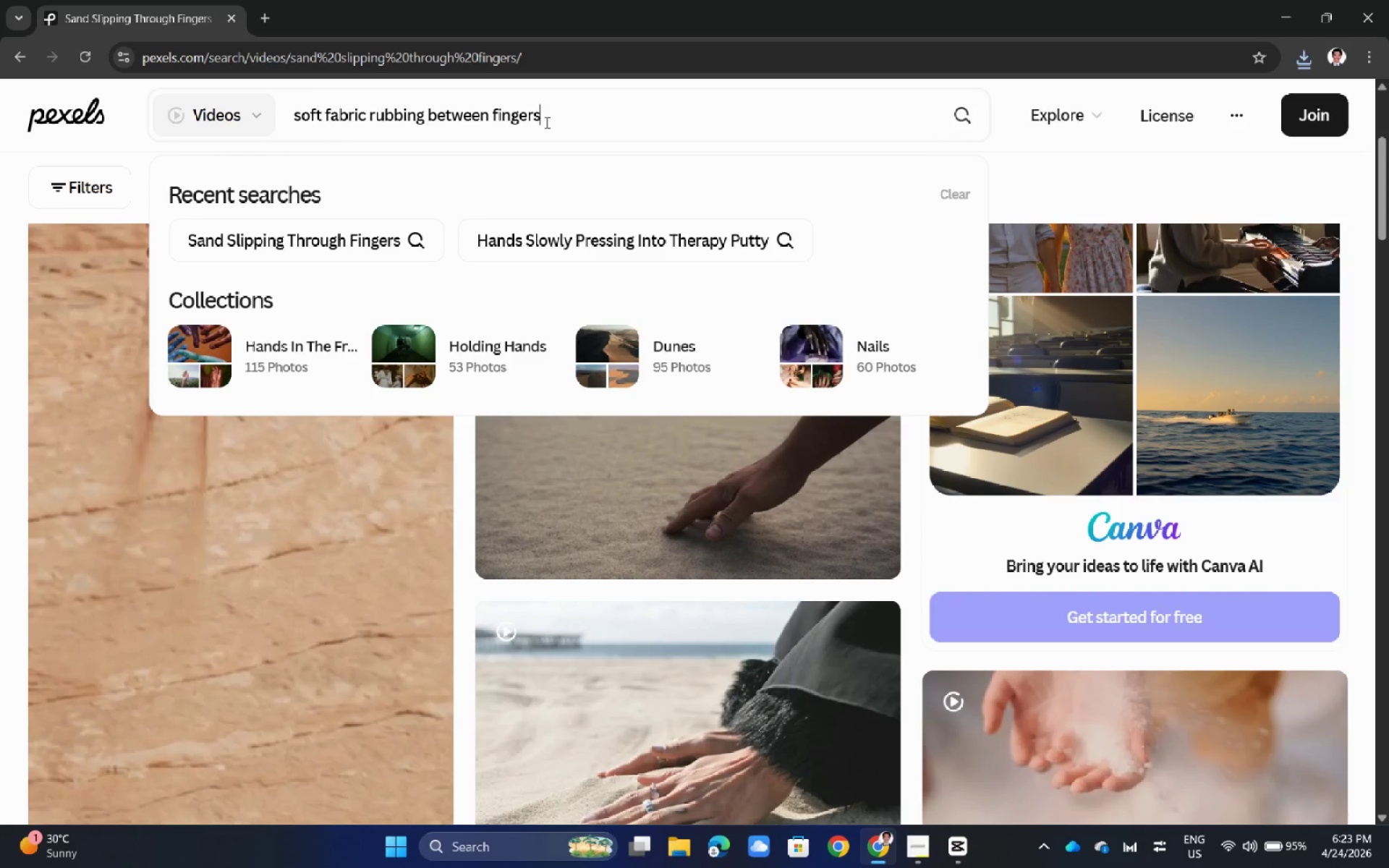 
key(Enter)
 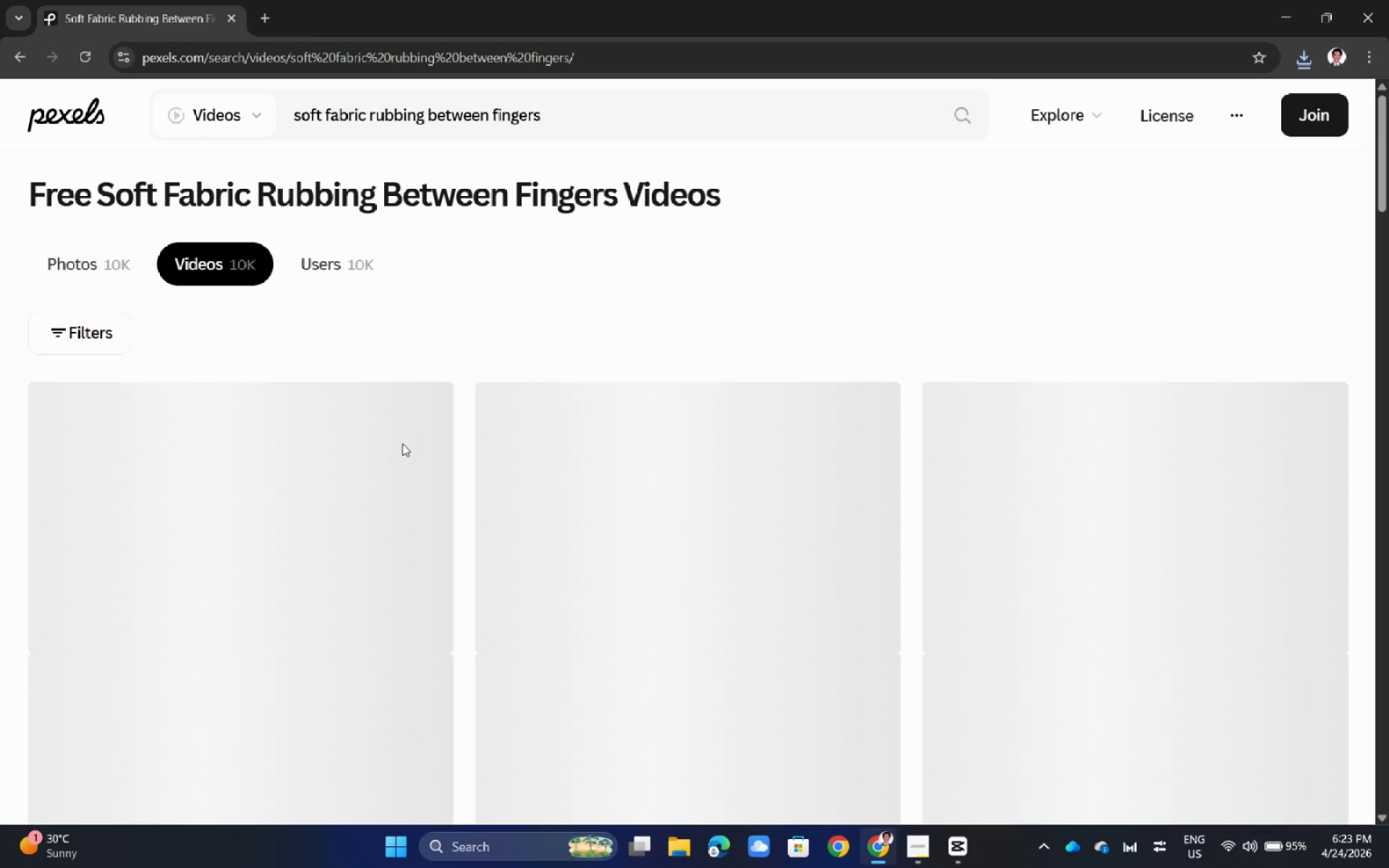 
scroll: coordinate [356, 508], scroll_direction: down, amount: 4.0
 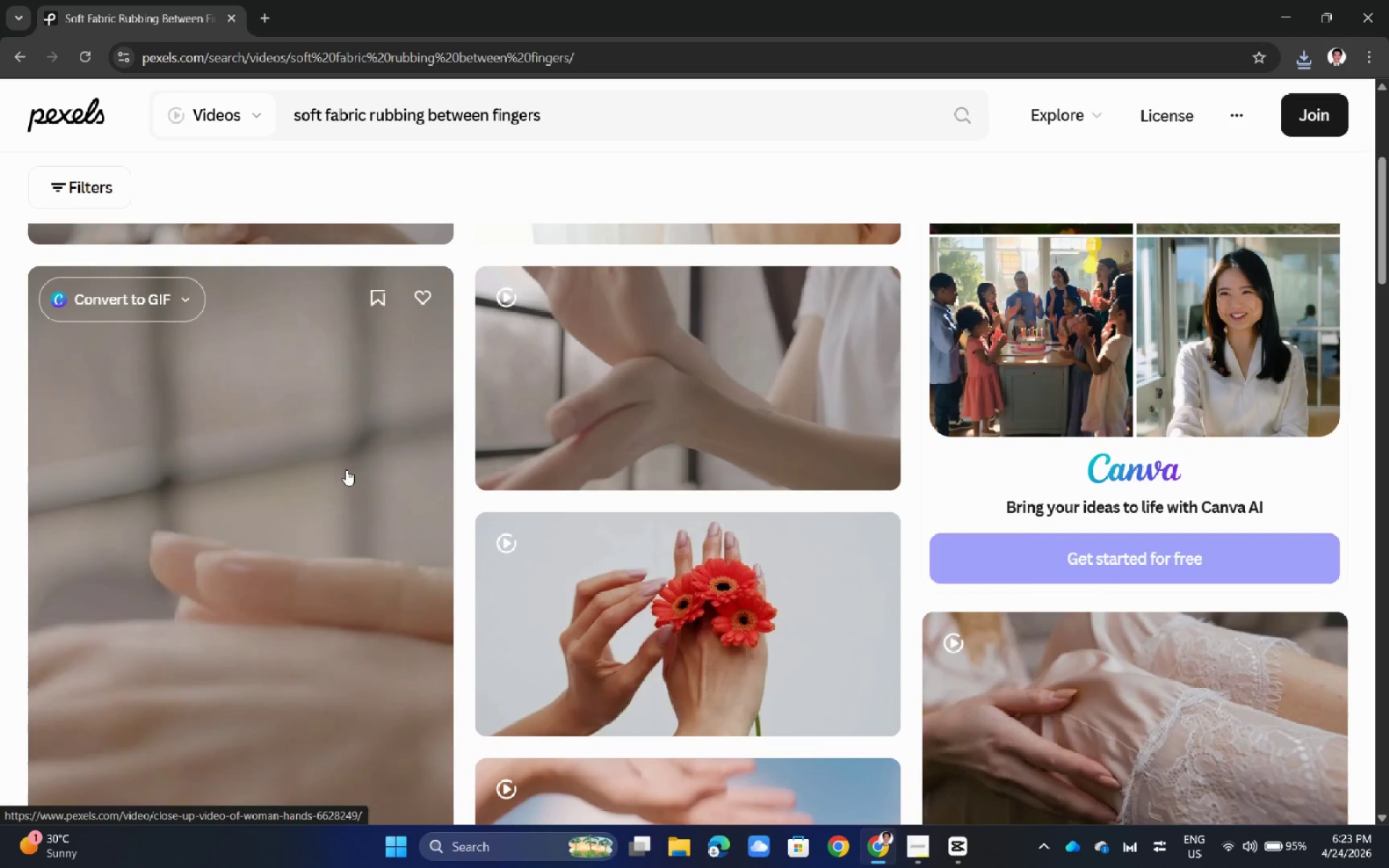 
scroll: coordinate [346, 469], scroll_direction: up, amount: 5.0
 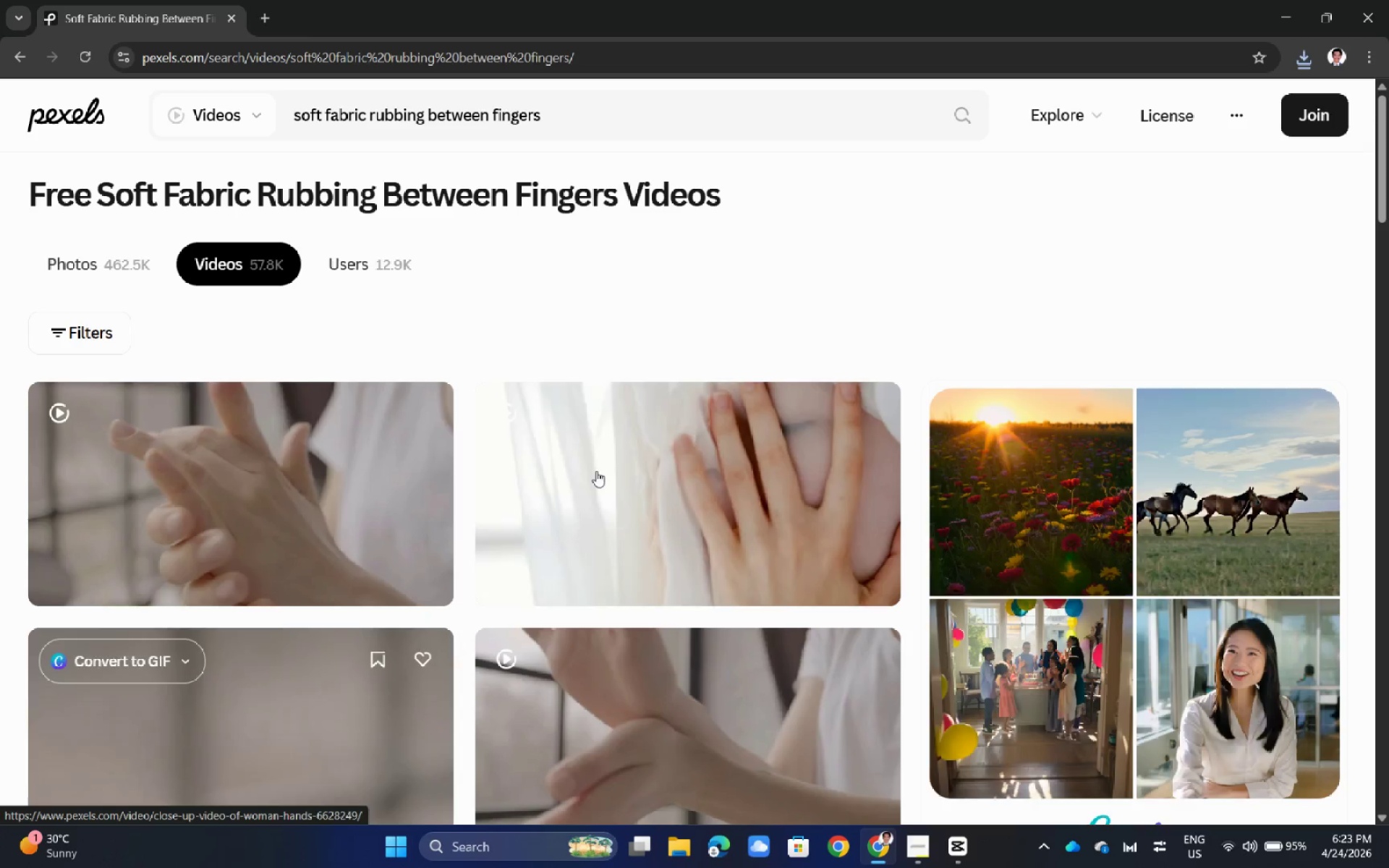 
mouse_move([577, 475])
 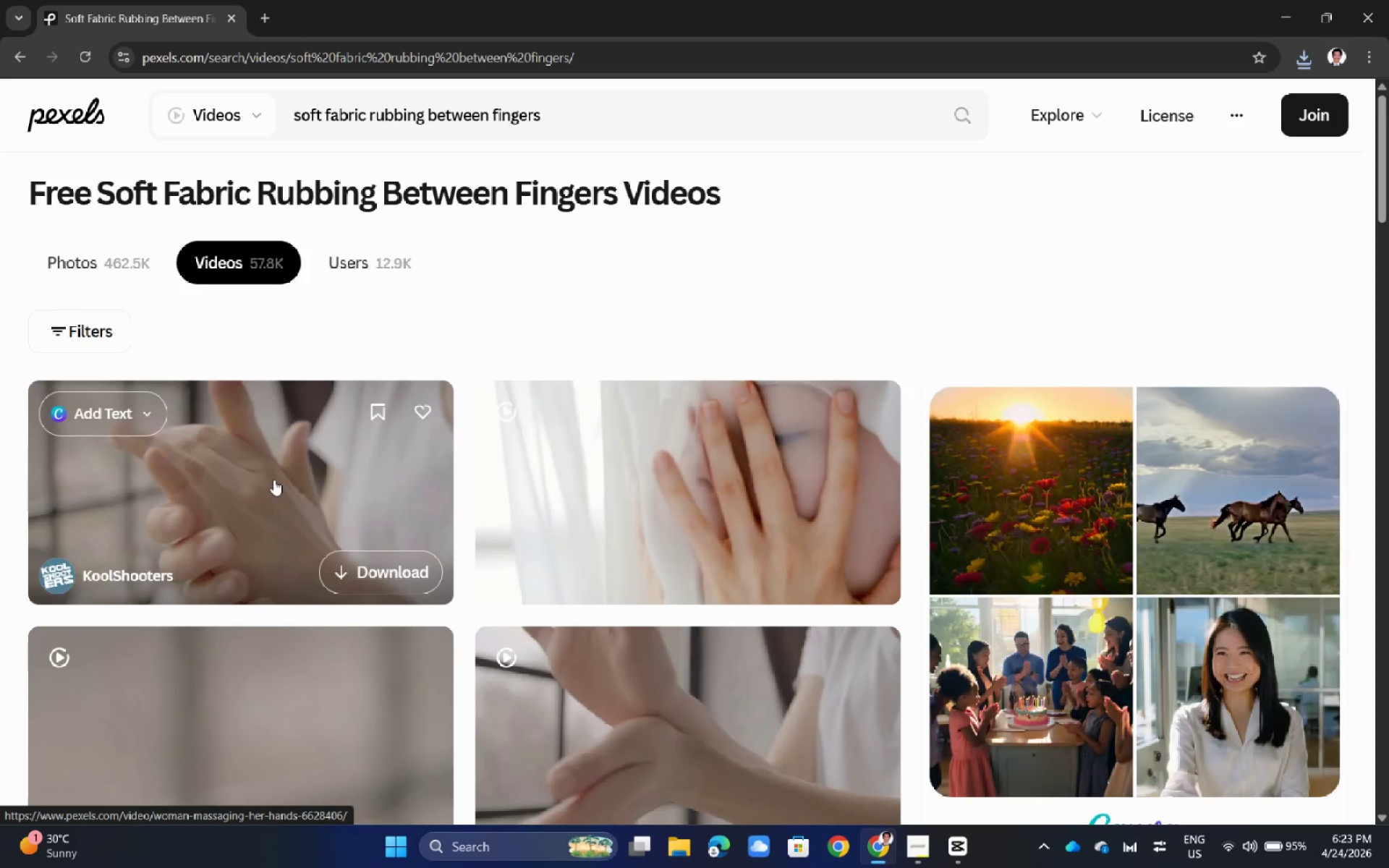 
scroll: coordinate [569, 386], scroll_direction: none, amount: 0.0
 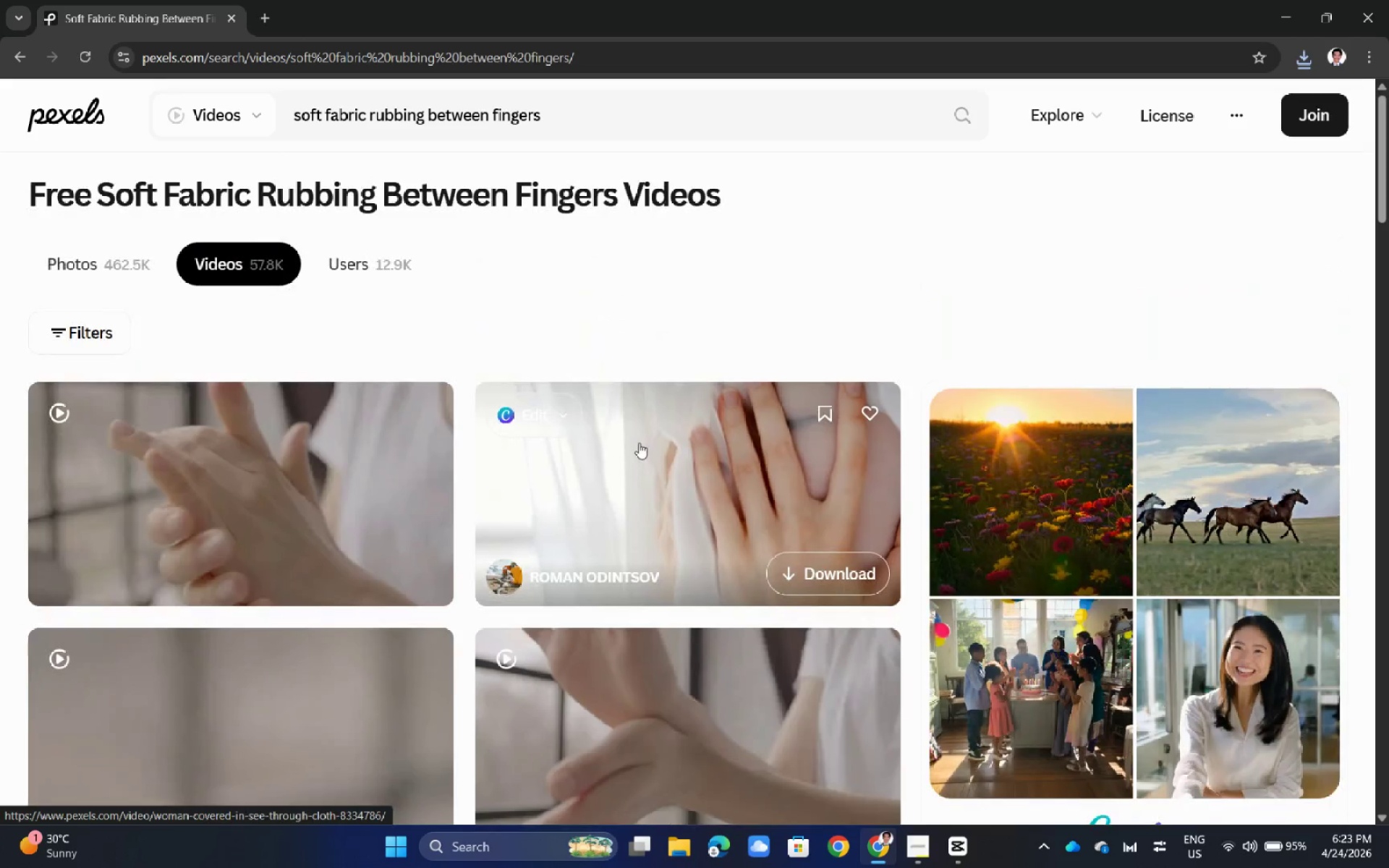 
scroll: coordinate [686, 459], scroll_direction: down, amount: 18.0
 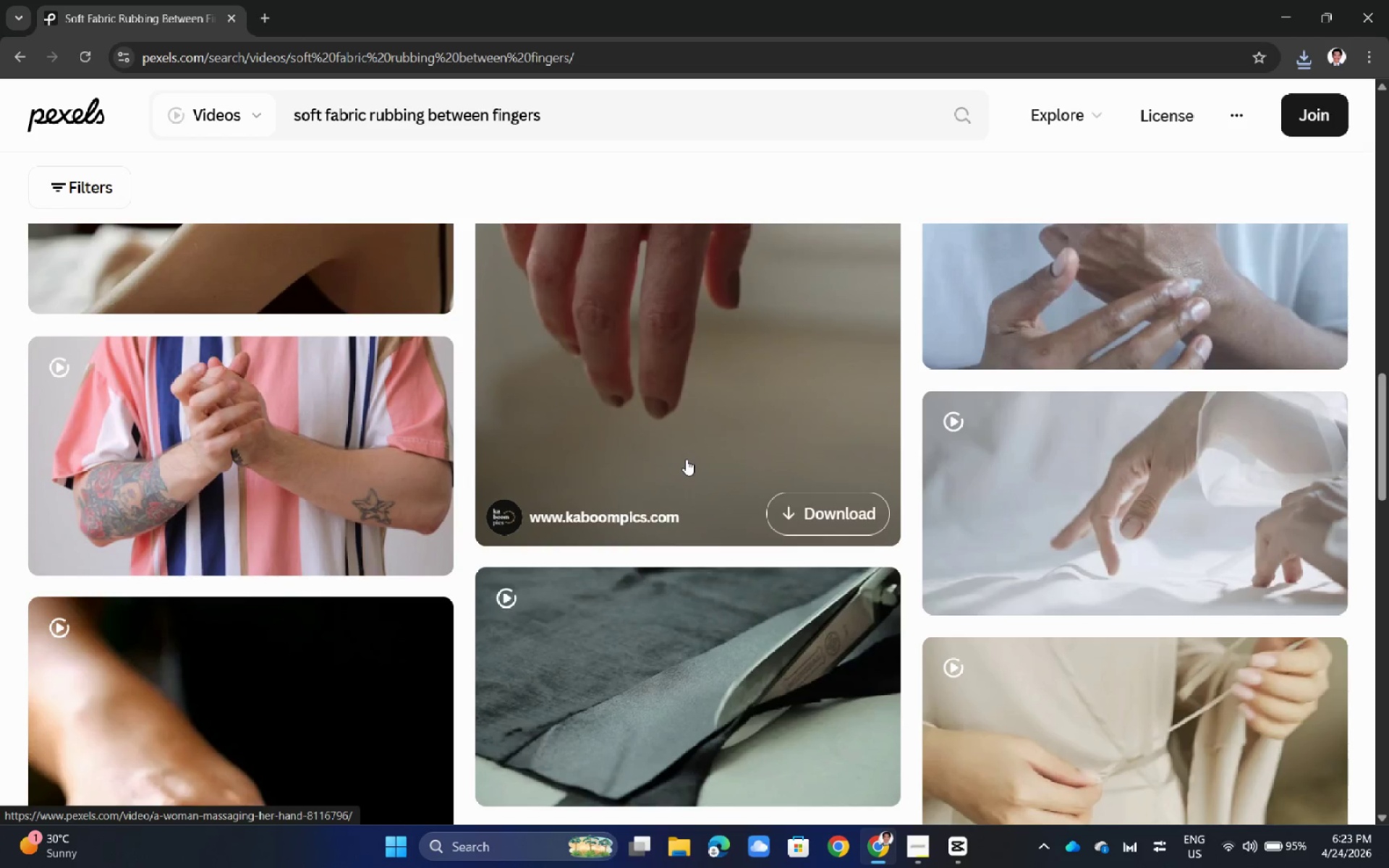 
scroll: coordinate [686, 459], scroll_direction: up, amount: 1.0
 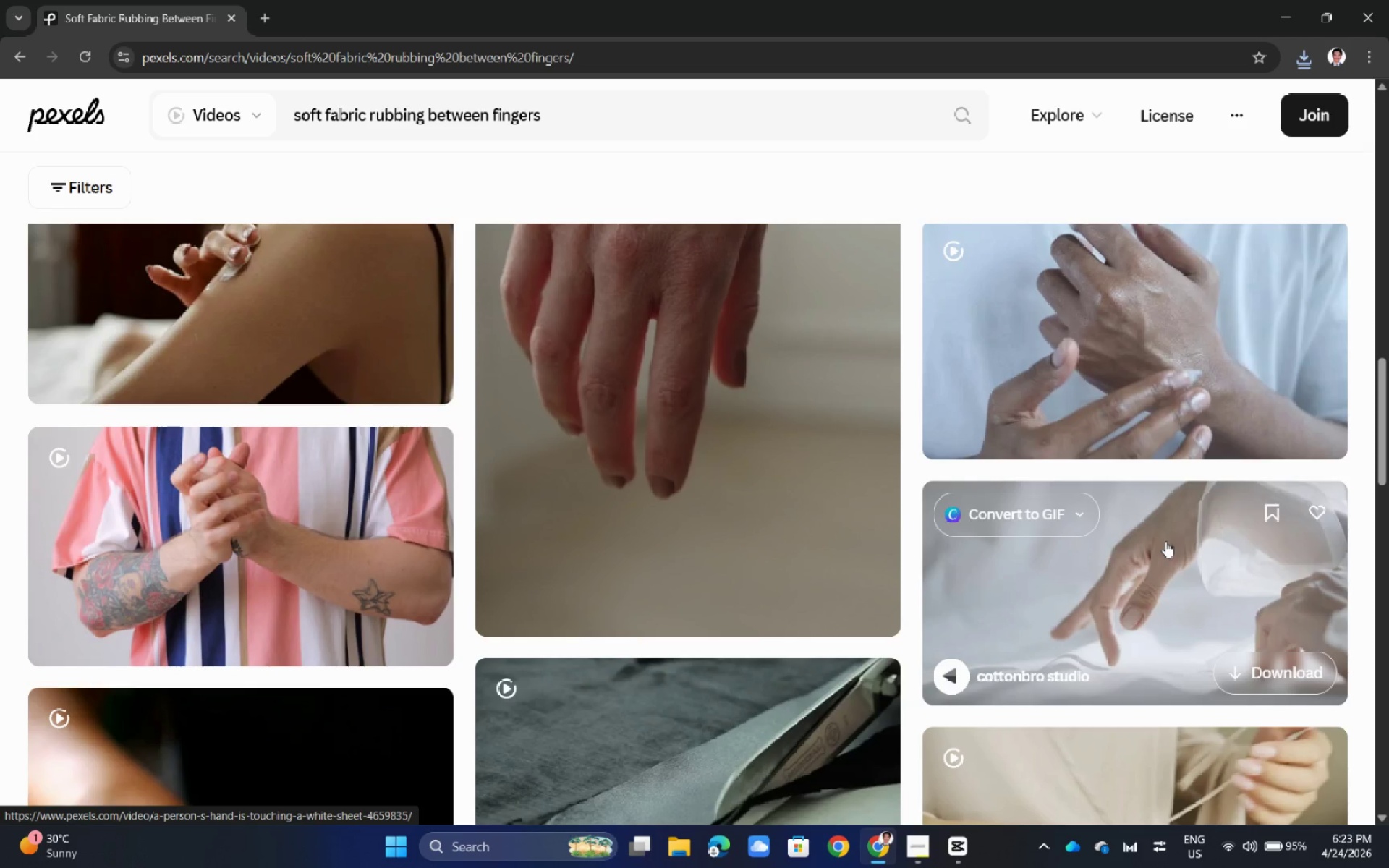 
scroll: coordinate [1069, 518], scroll_direction: down, amount: 11.0
 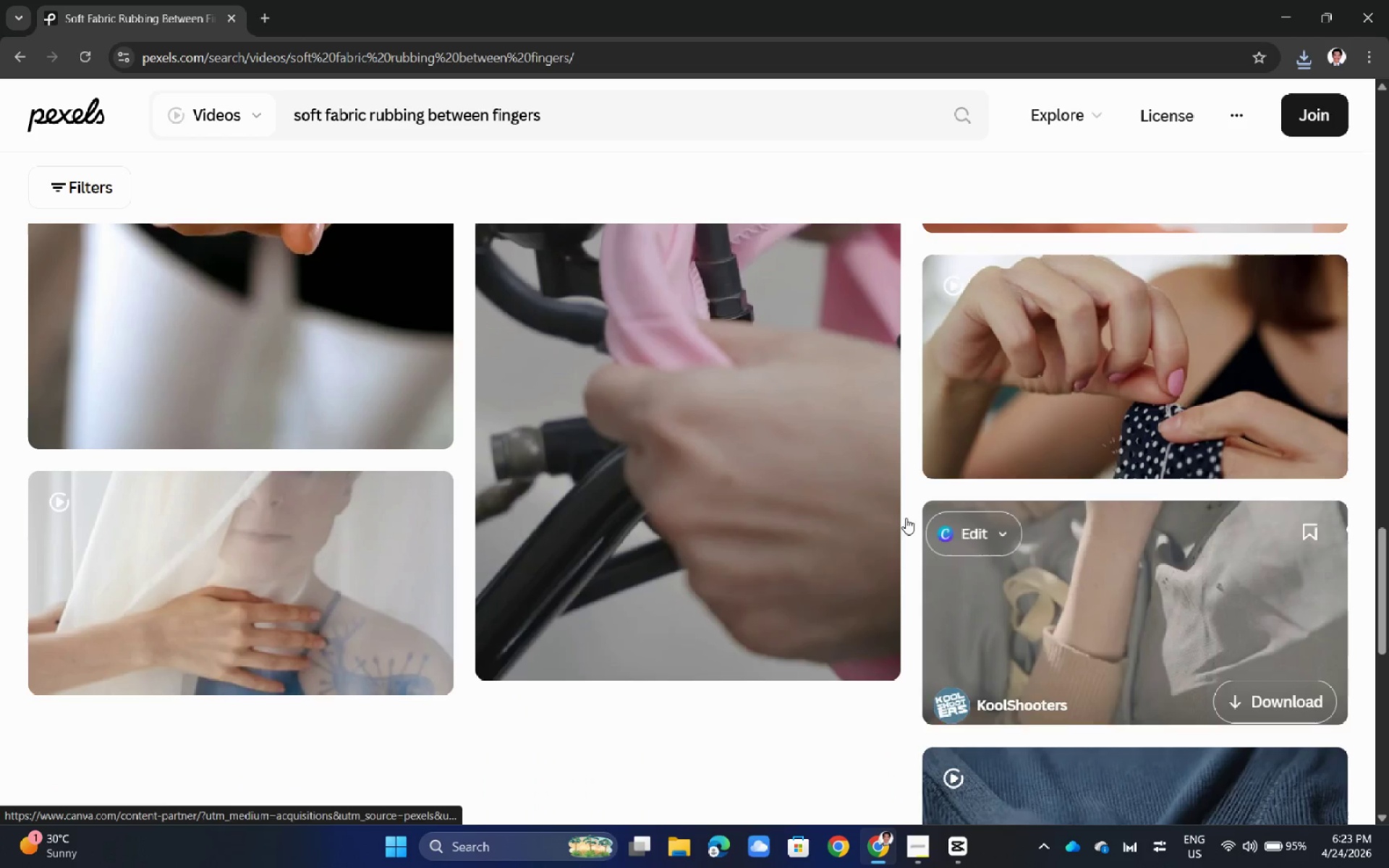 
mouse_move([794, 526])
 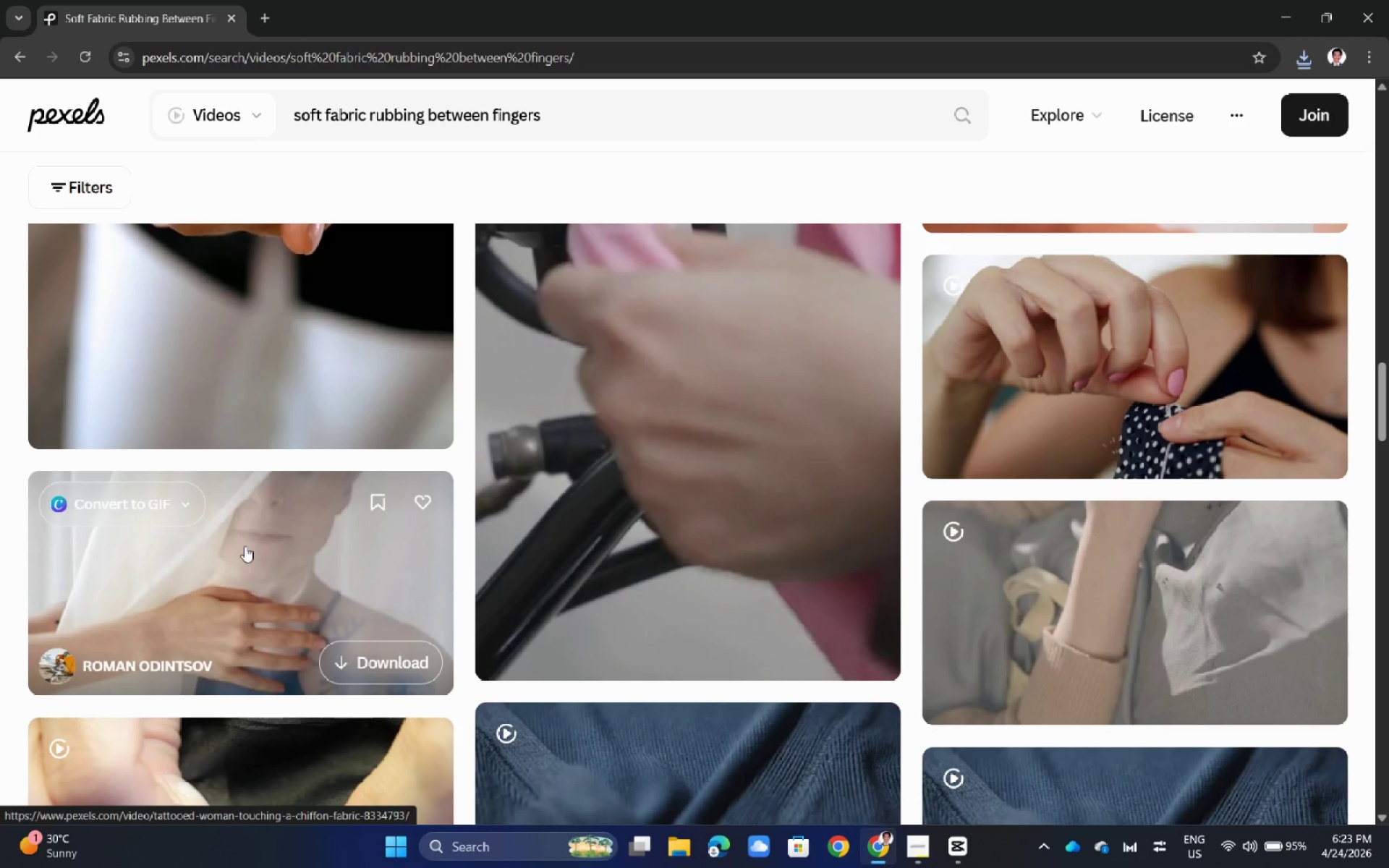 
left_click([245, 546])
 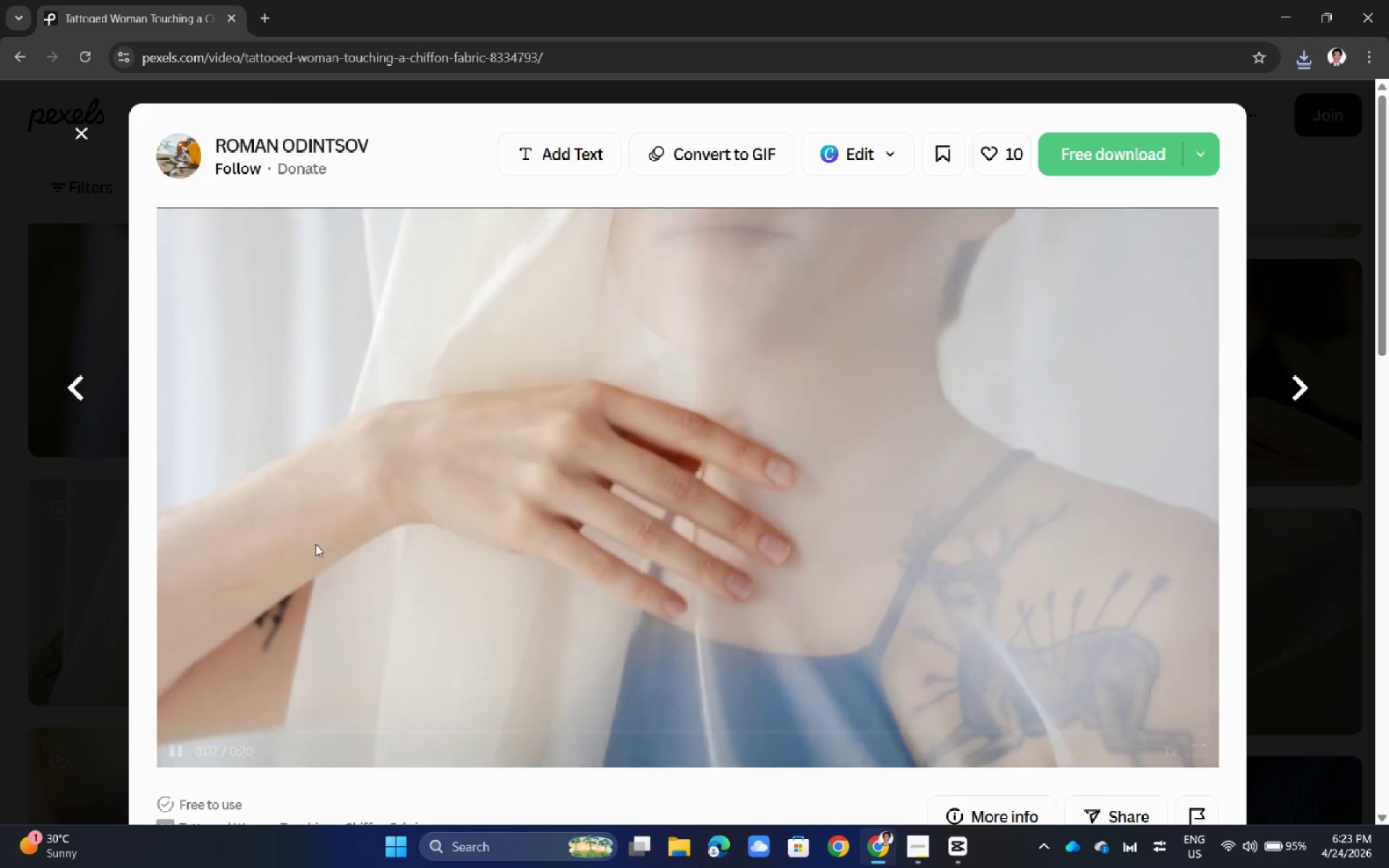 
wait(8.99)
 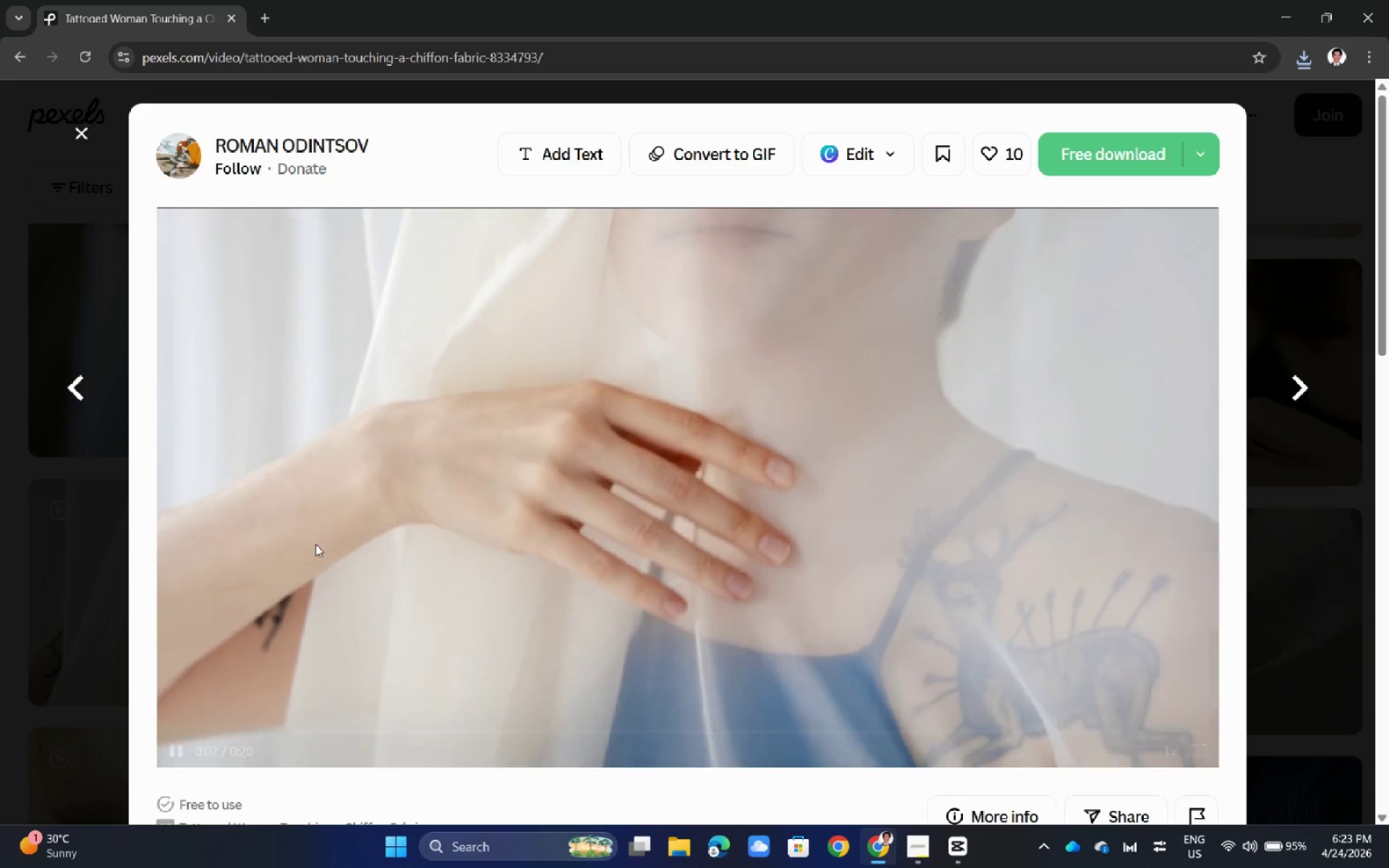 
left_click([1125, 163])
 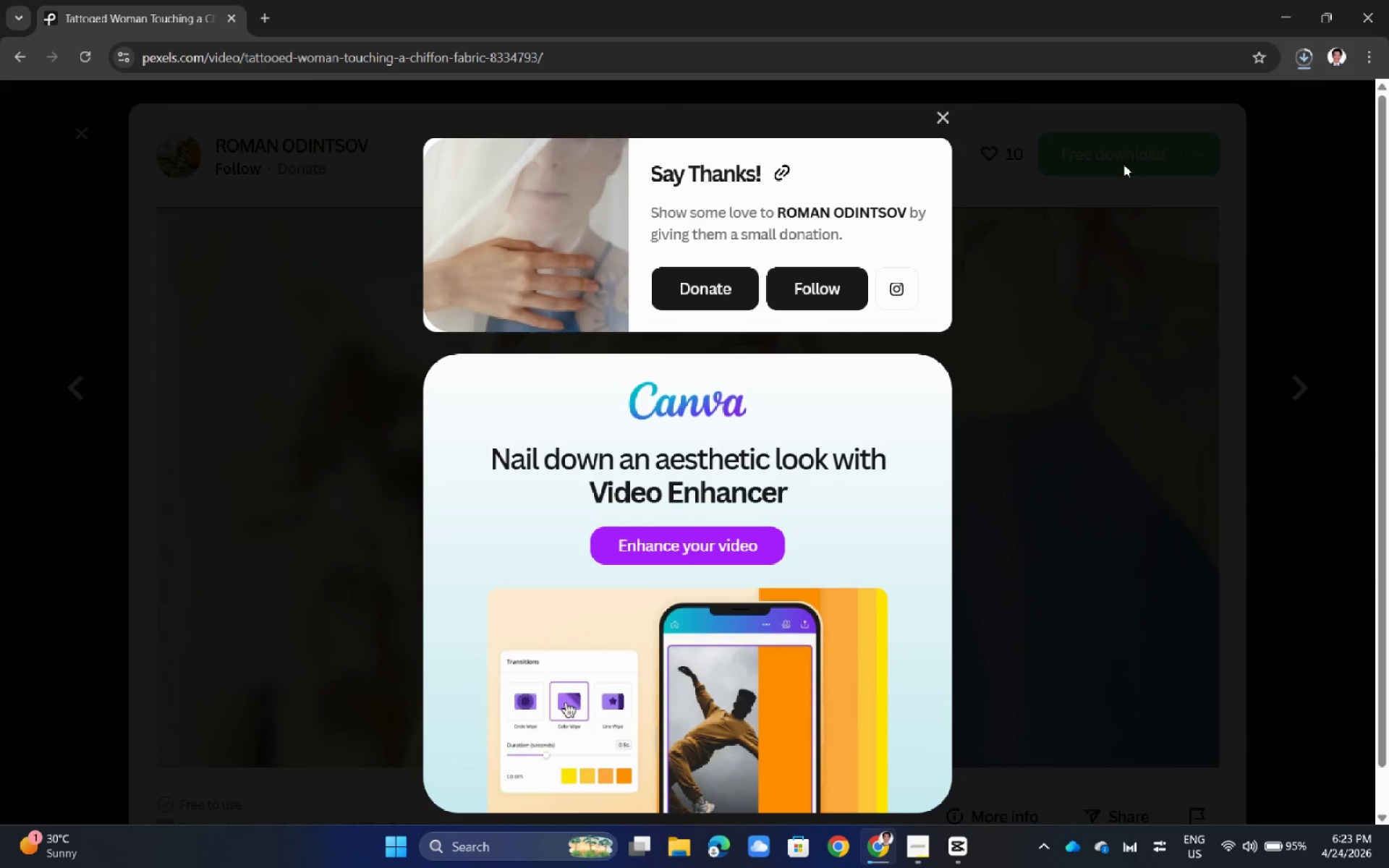 
left_click([0, 380])
 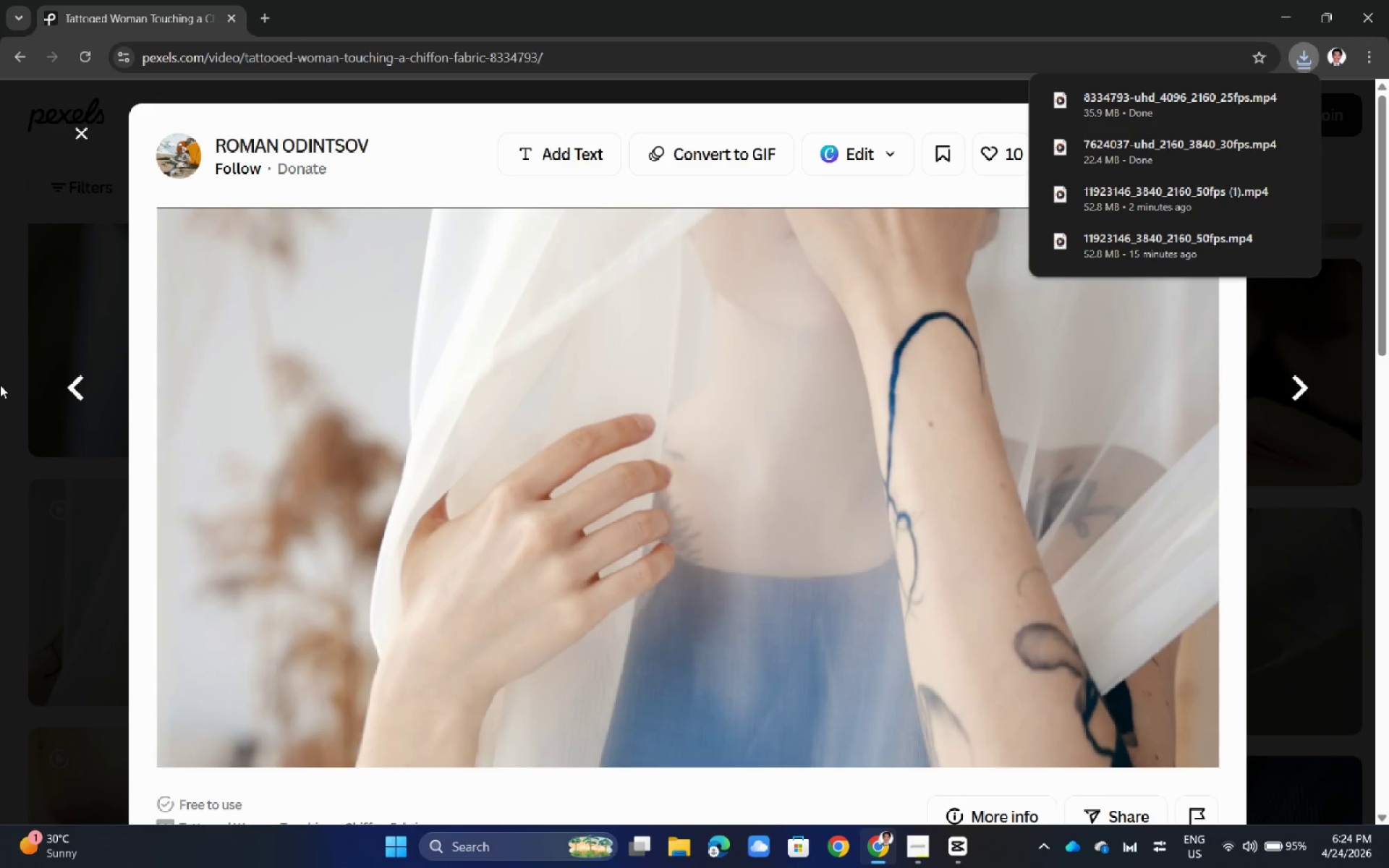 
wait(6.59)
 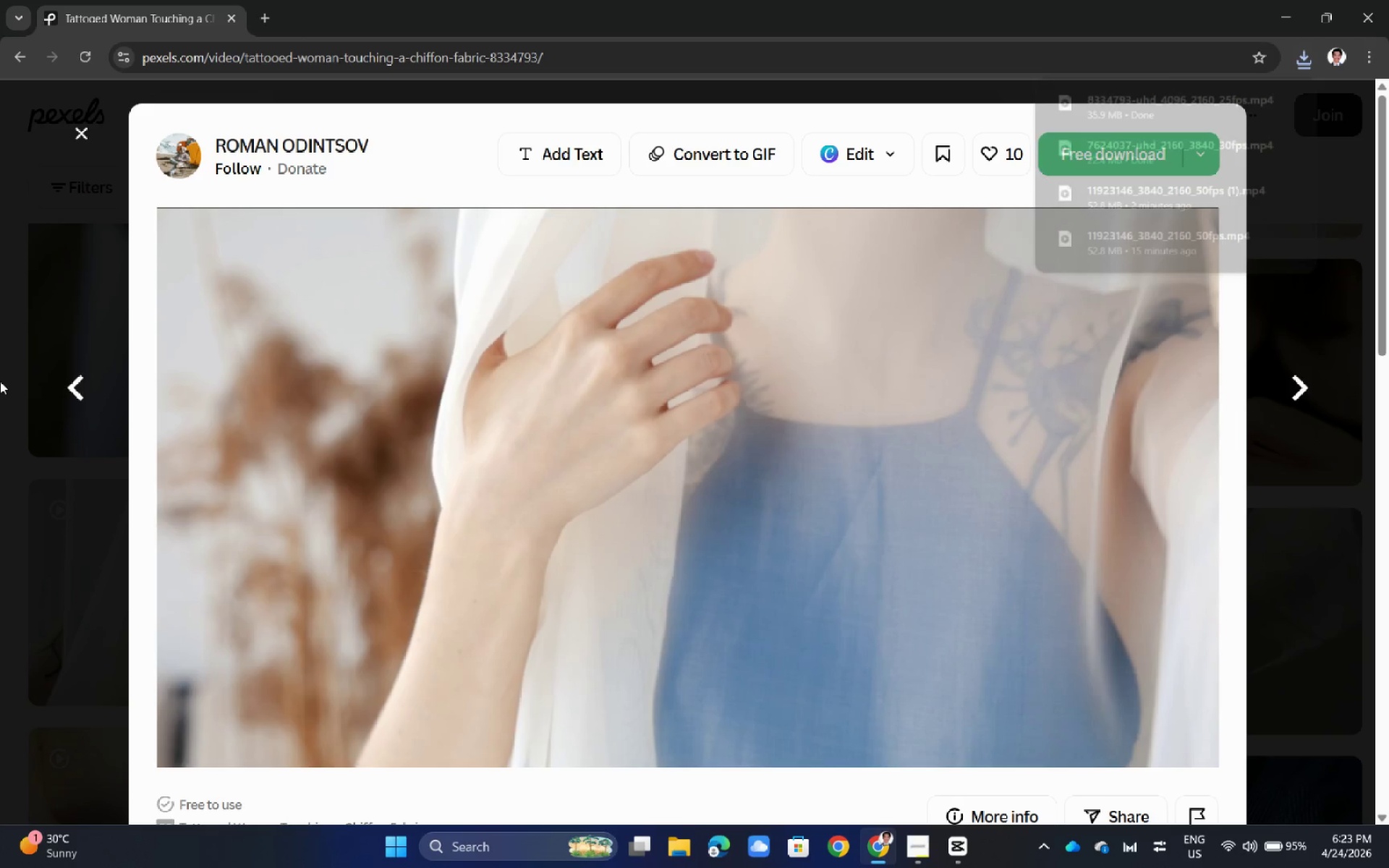 
left_click([0, 456])
 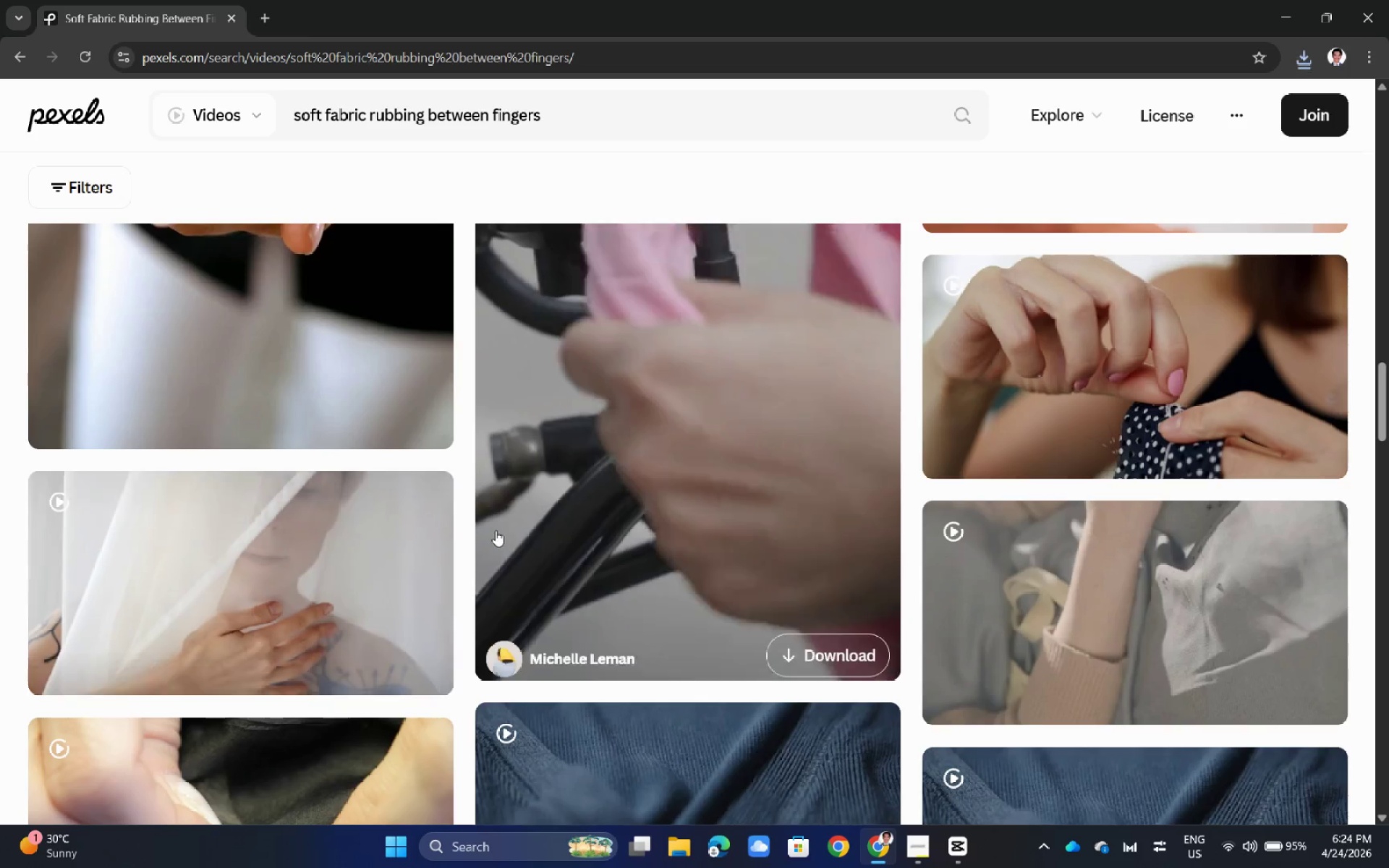 
scroll: coordinate [498, 476], scroll_direction: up, amount: 22.0
 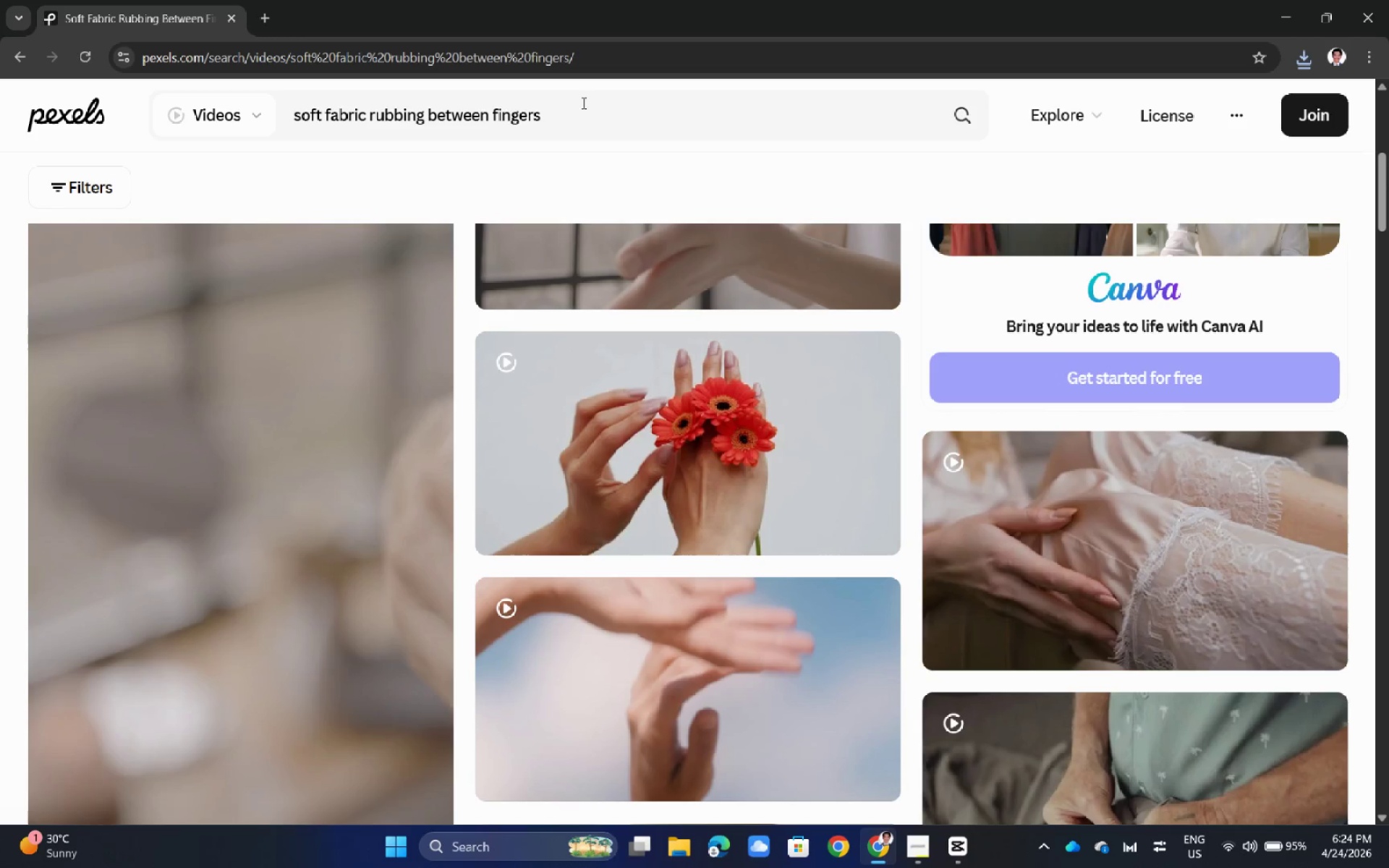 
left_click_drag(start_coordinate=[583, 109], to_coordinate=[390, 111])
 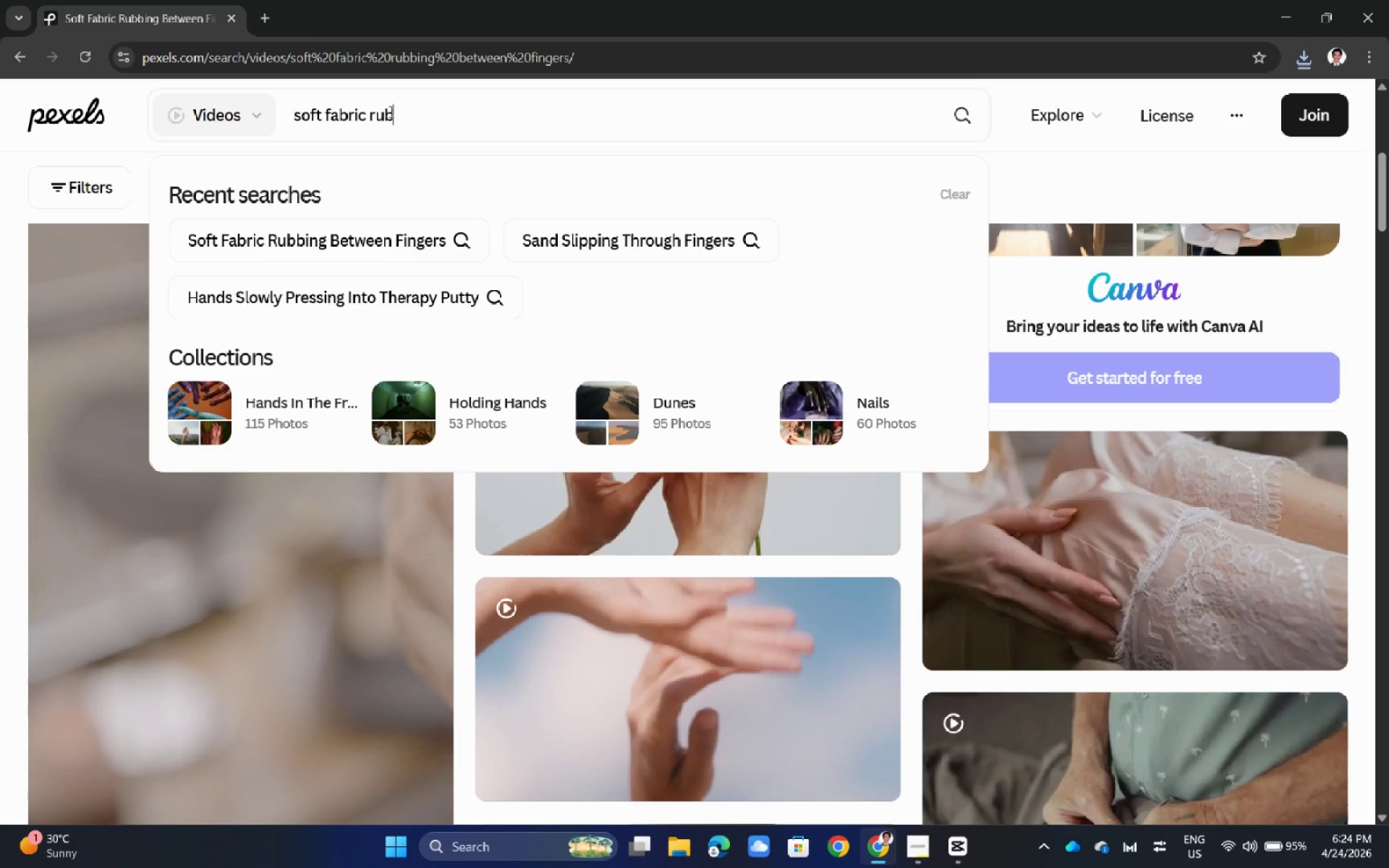 
key(Backspace)
key(Backspace)
key(Backspace)
key(Backspace)
type(texture gands)
key(Backspace)
key(Backspace)
key(Backspace)
key(Backspace)
key(Backspace)
type(hands)
 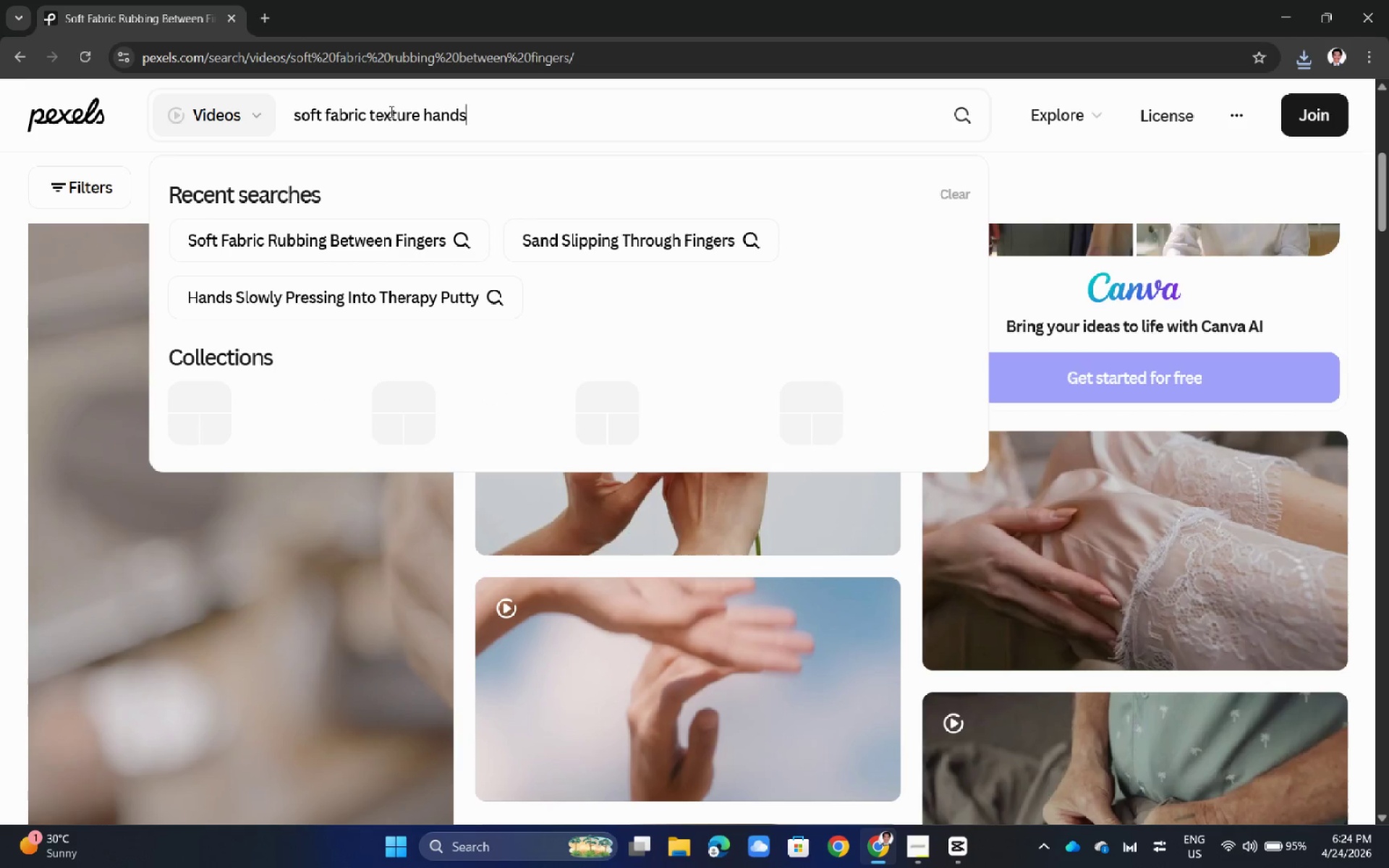 
key(Enter)
 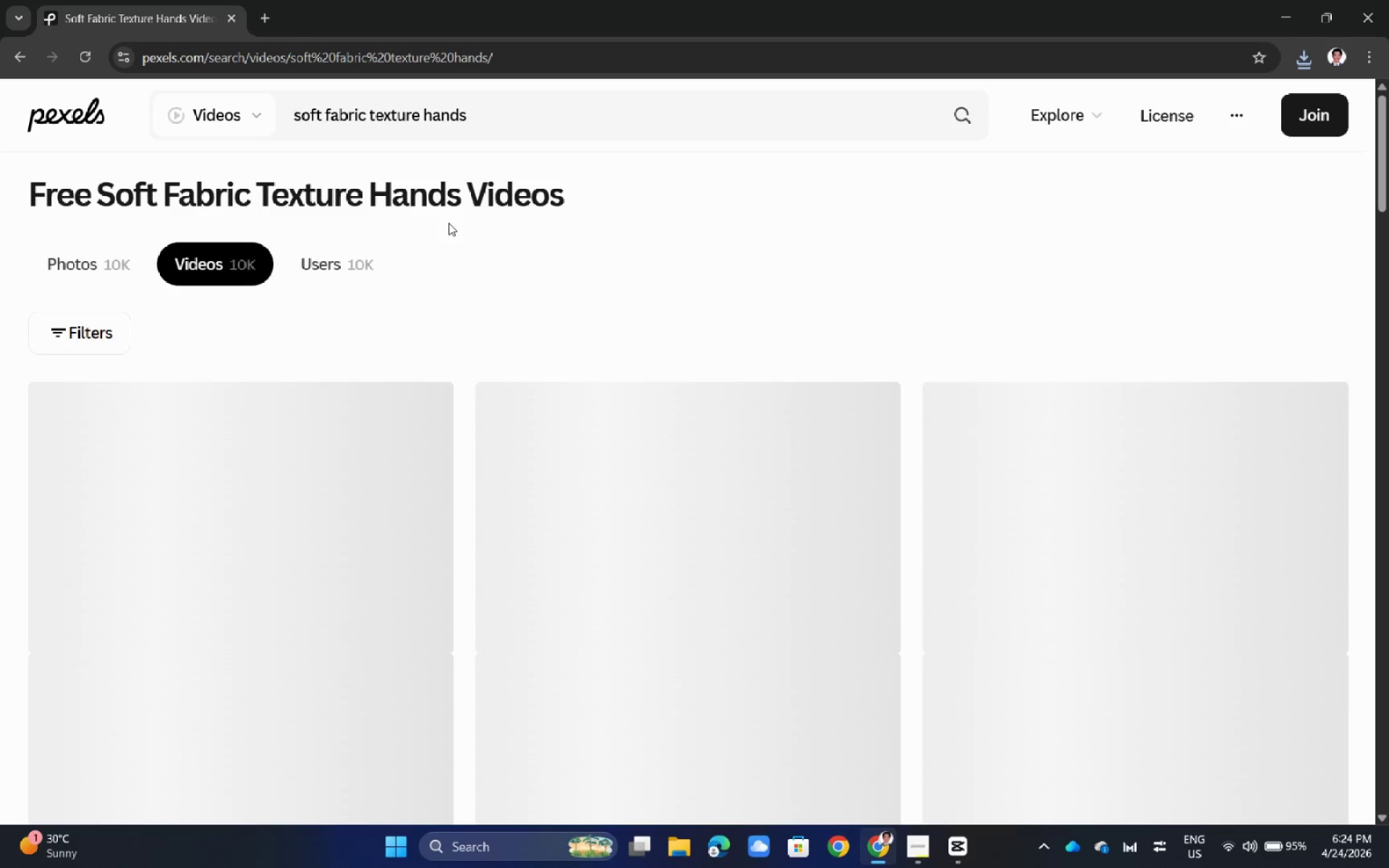 
scroll: coordinate [647, 577], scroll_direction: down, amount: 19.0
 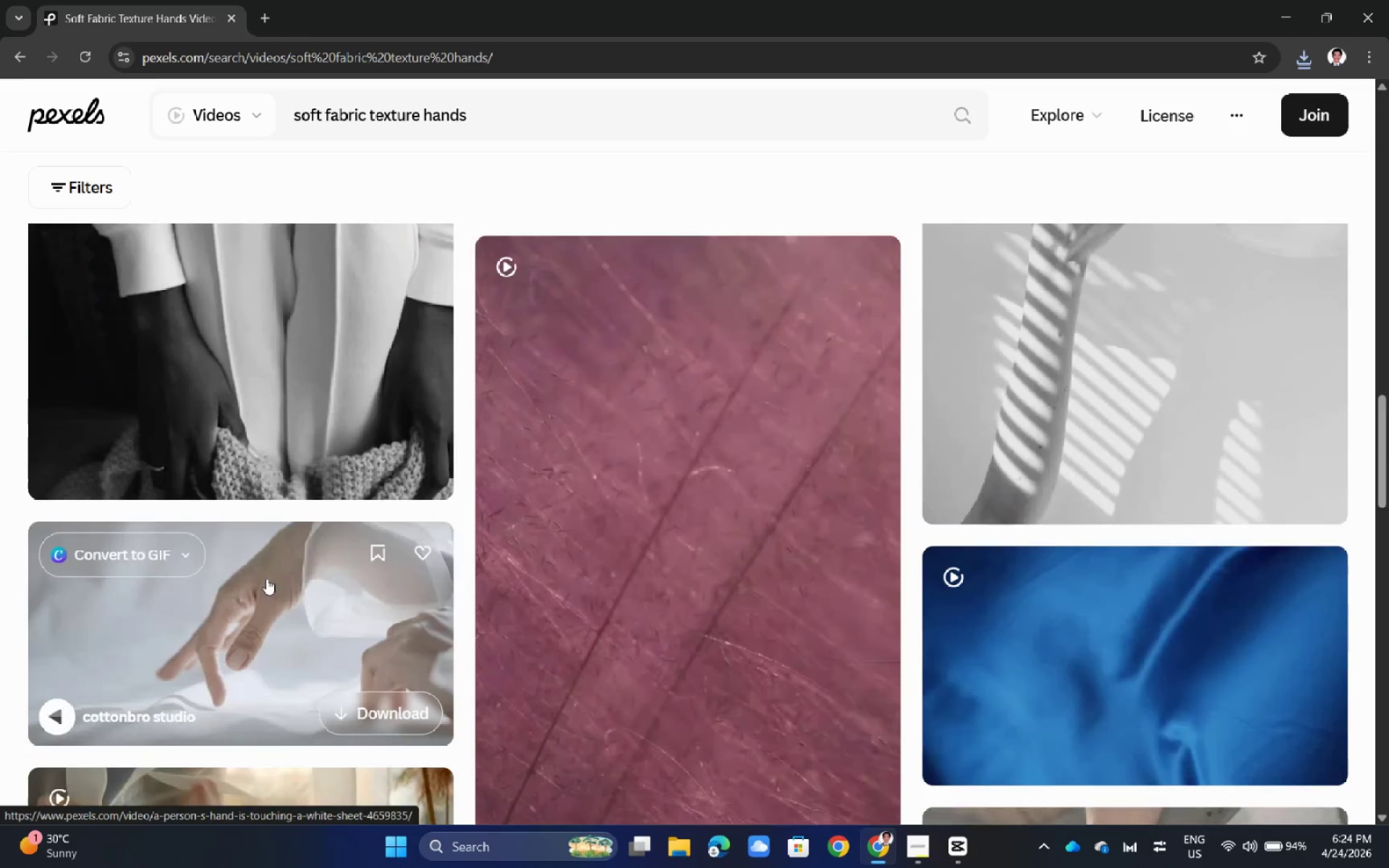 
left_click([272, 520])
 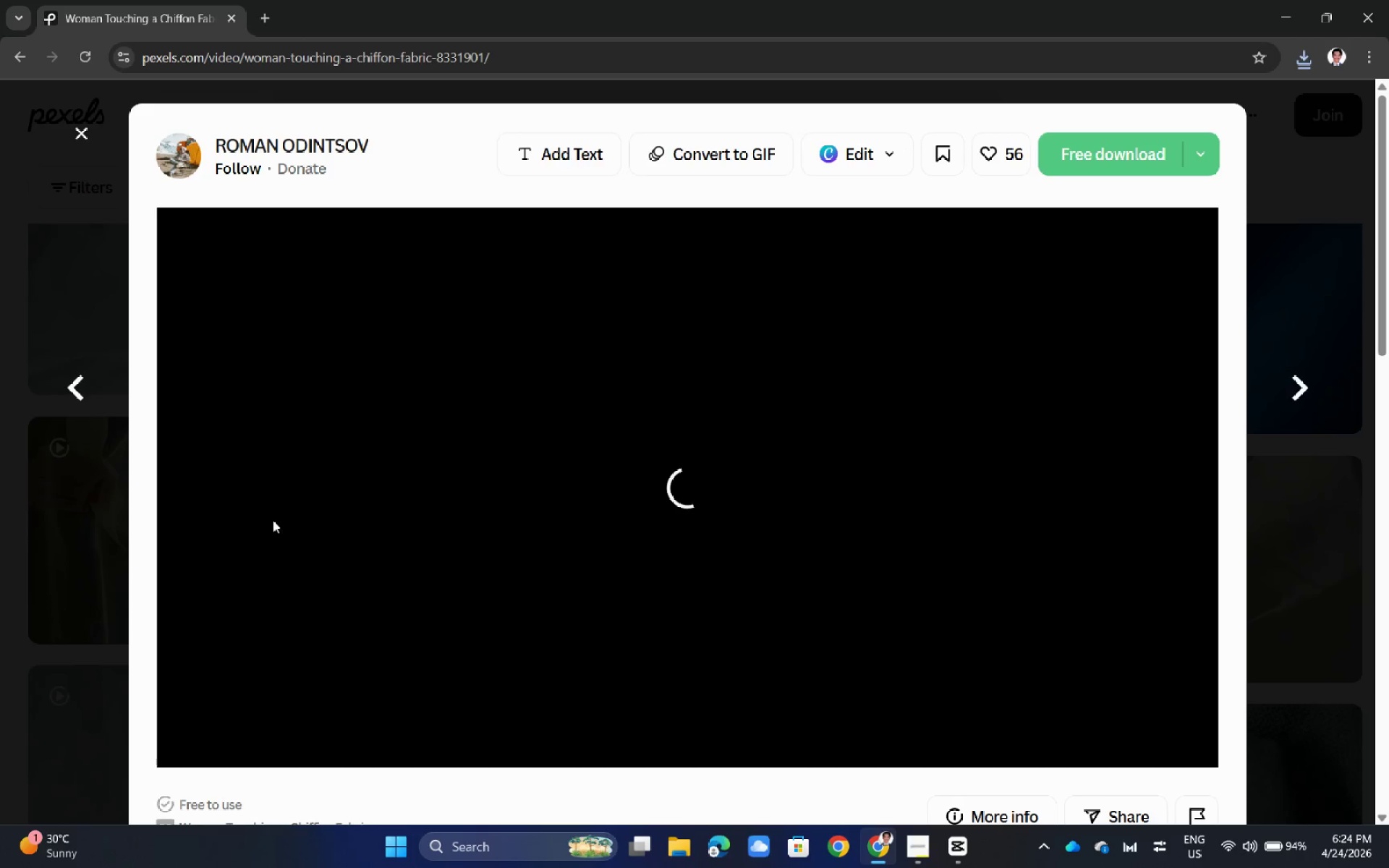 
scroll: coordinate [818, 507], scroll_direction: down, amount: 9.0
 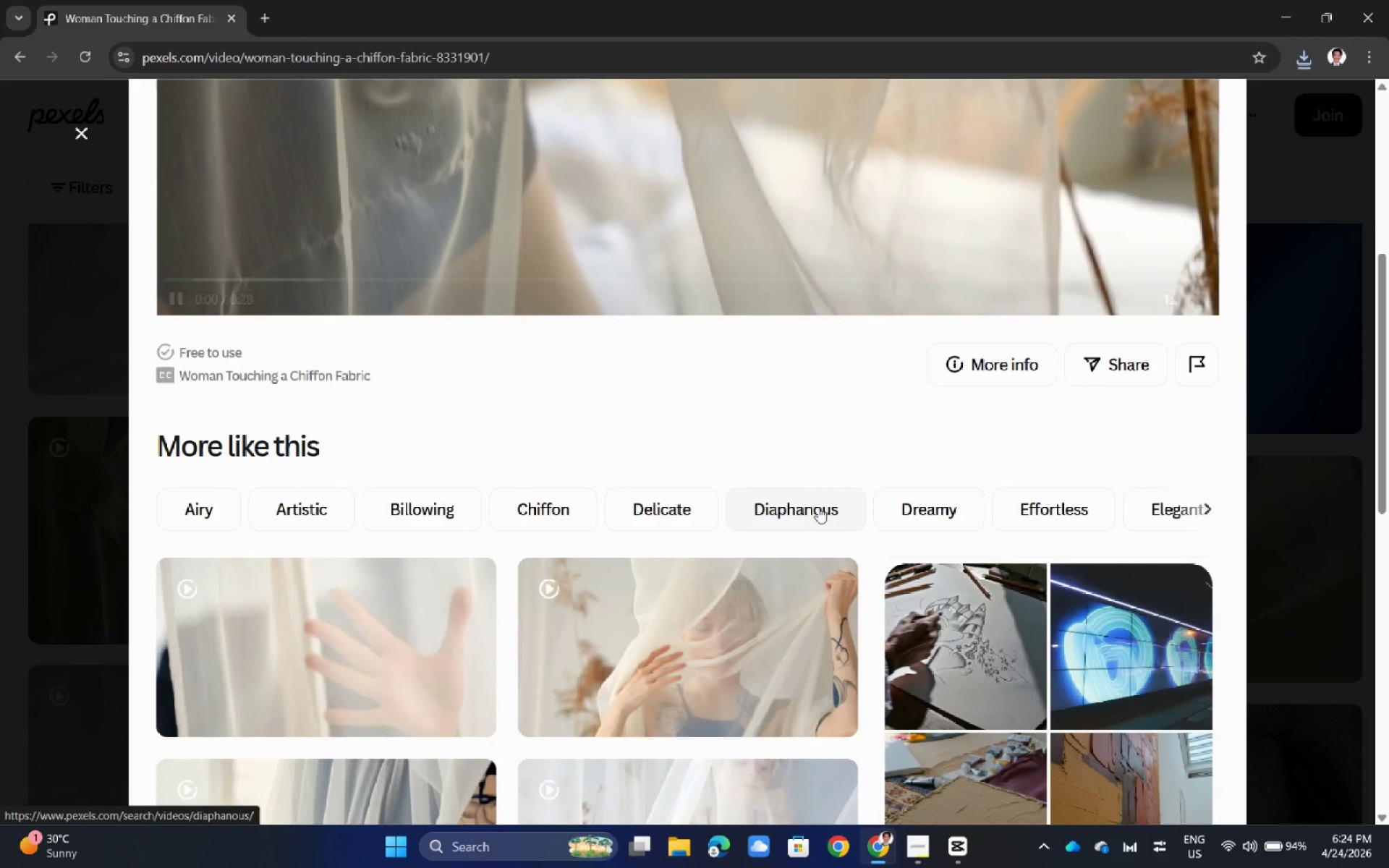 
scroll: coordinate [818, 507], scroll_direction: up, amount: 5.0
 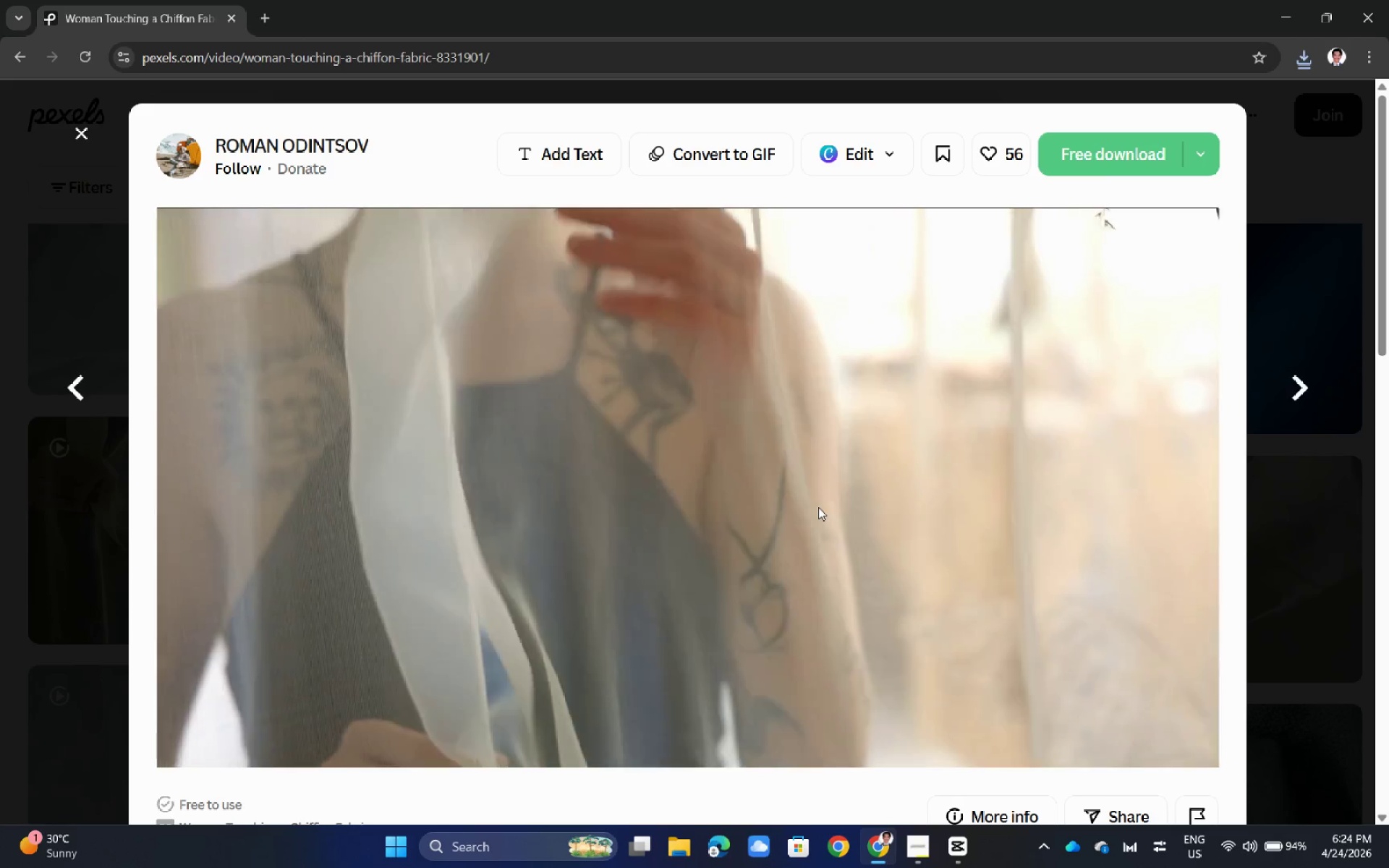 
left_click([0, 506])
 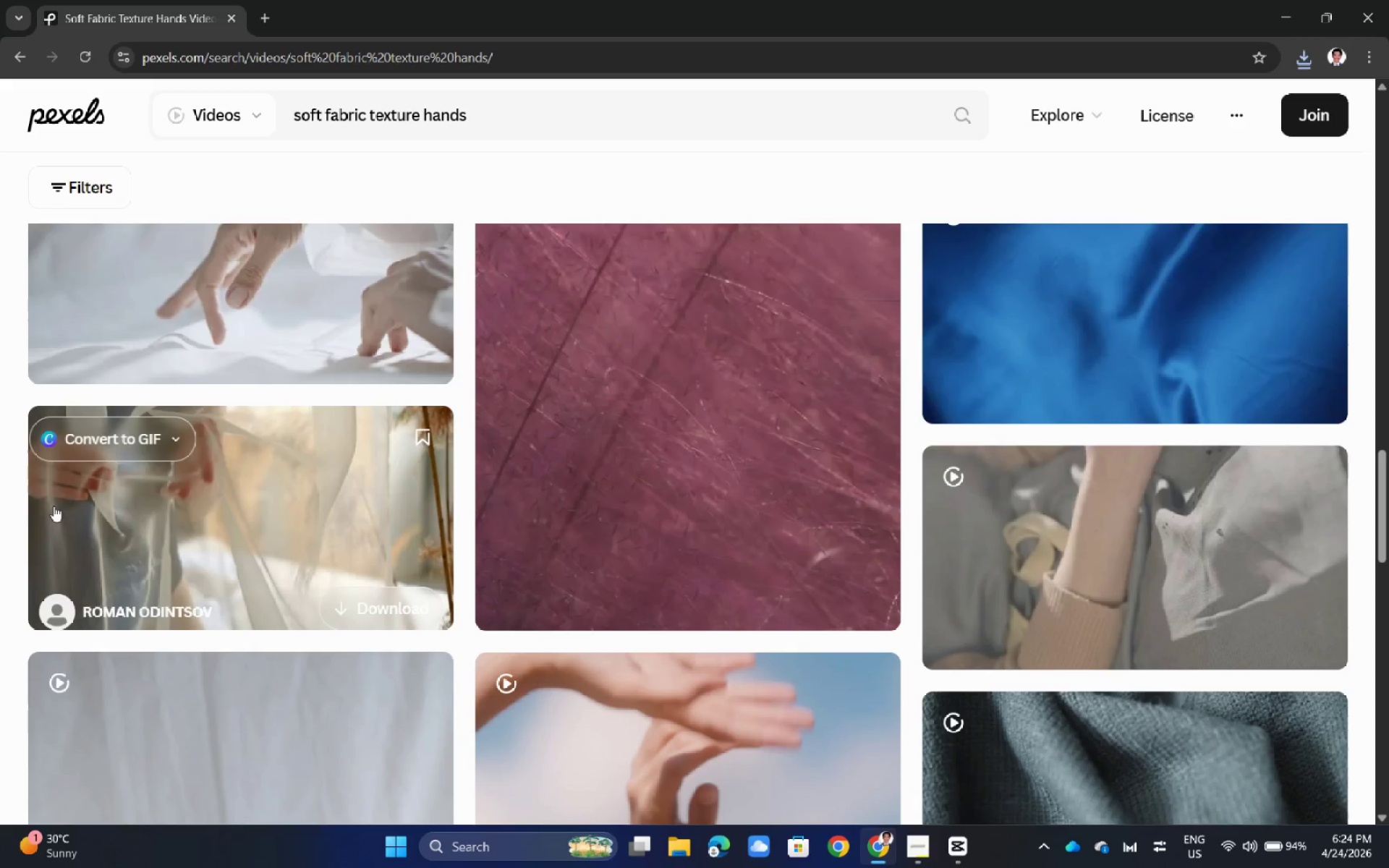 
scroll: coordinate [61, 506], scroll_direction: down, amount: 6.0
 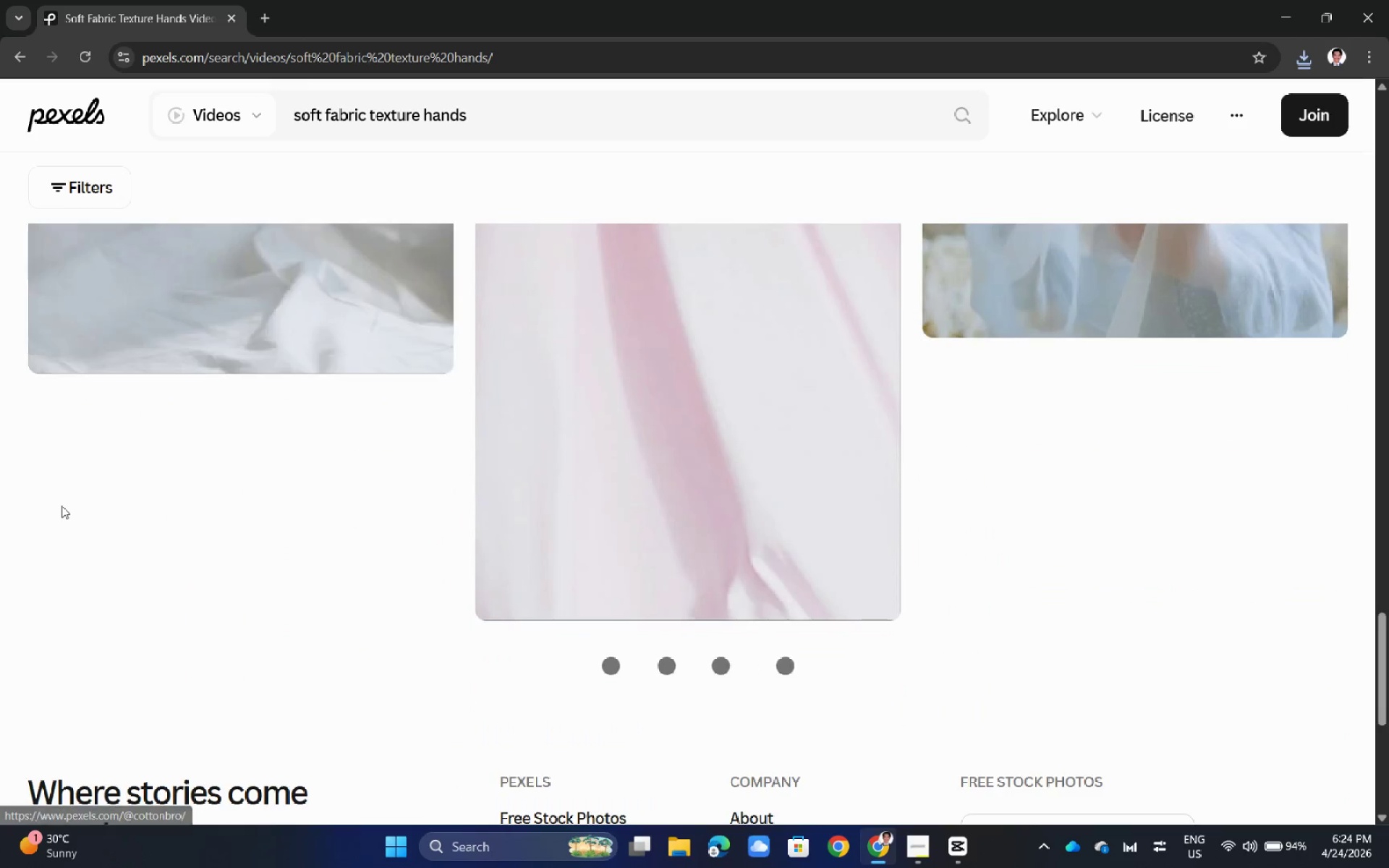 
scroll: coordinate [64, 505], scroll_direction: up, amount: 42.0
 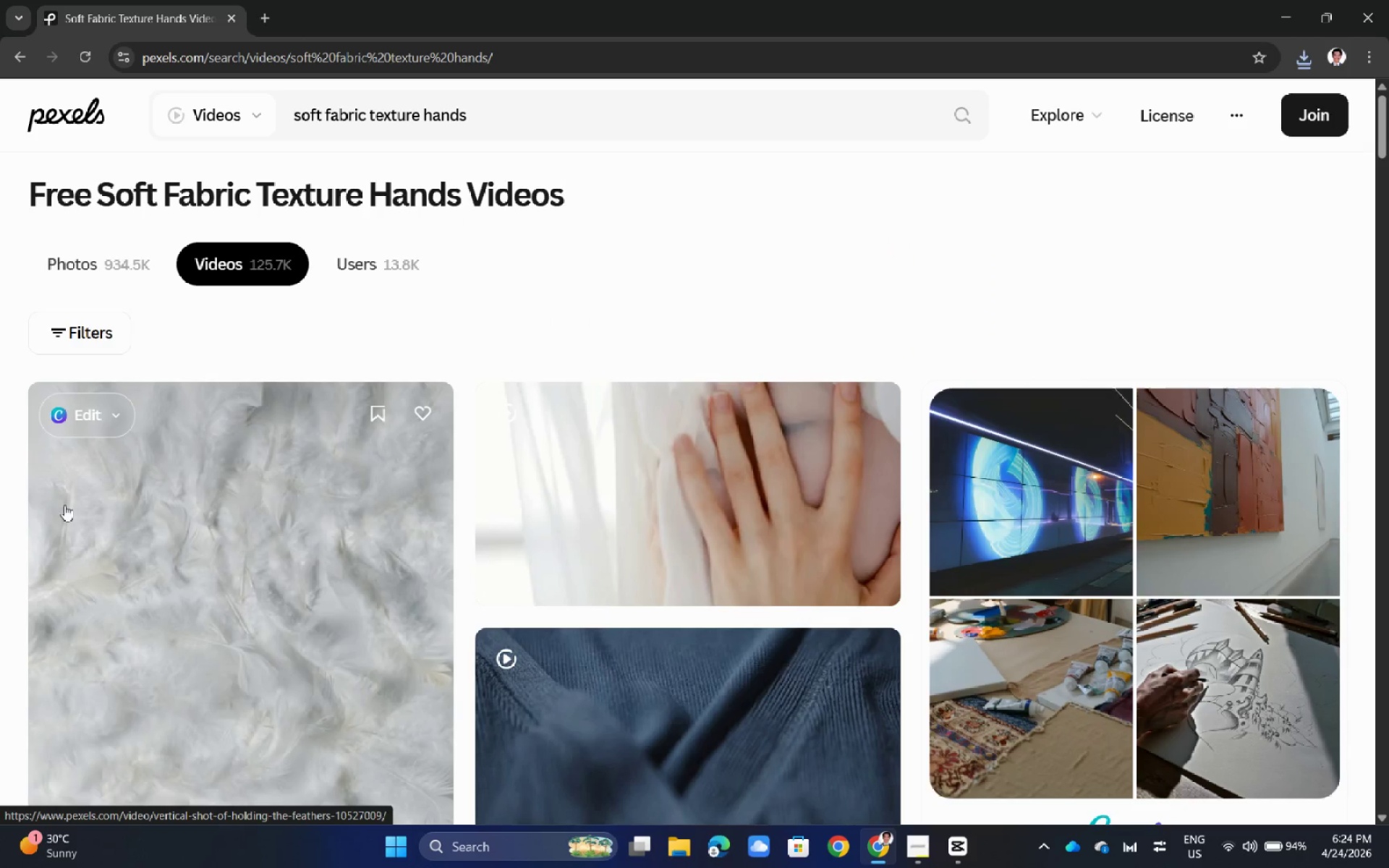 
scroll: coordinate [383, 437], scroll_direction: down, amount: 7.0
 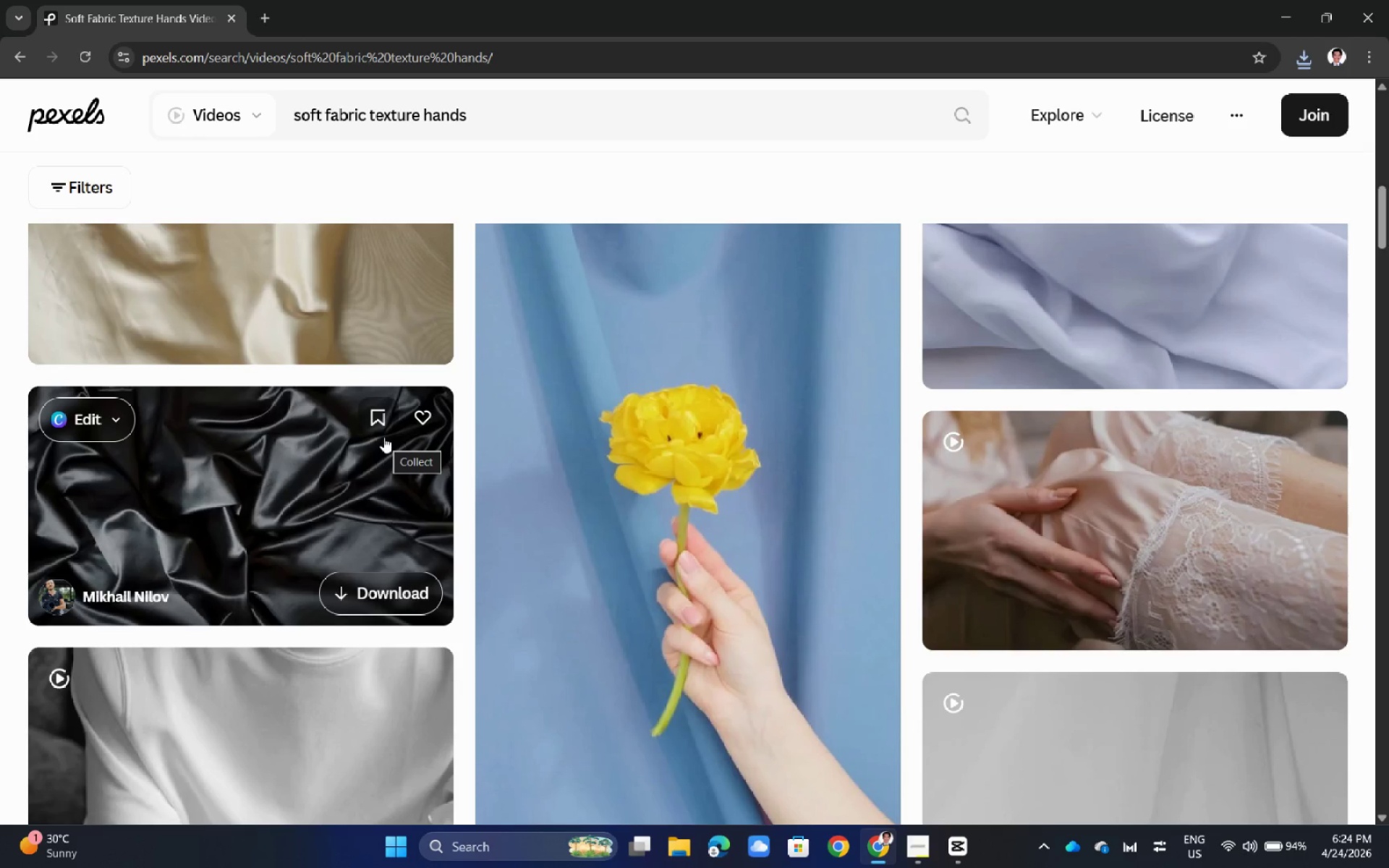 
scroll: coordinate [383, 437], scroll_direction: up, amount: 5.0
 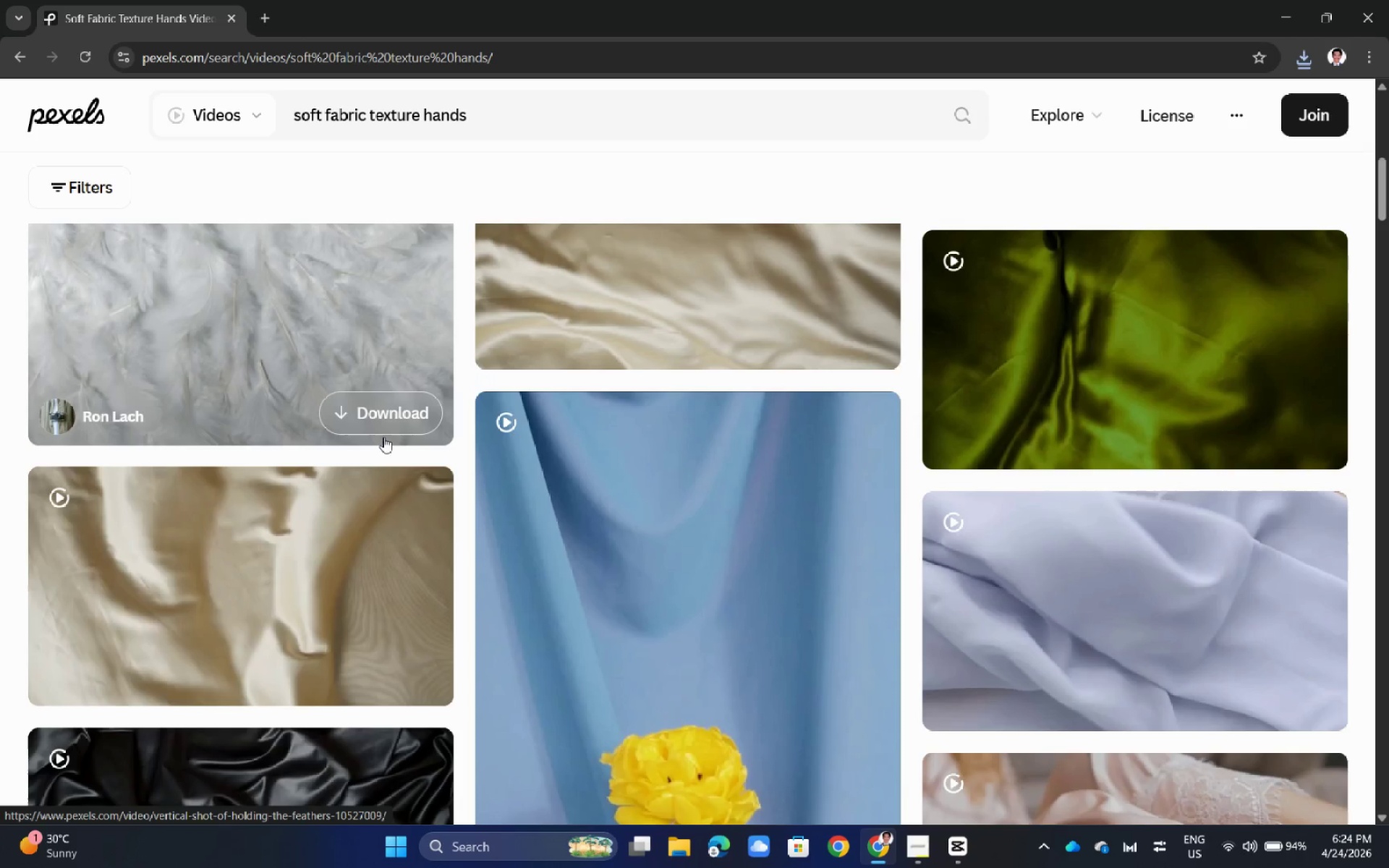 
double_click([455, 121])
 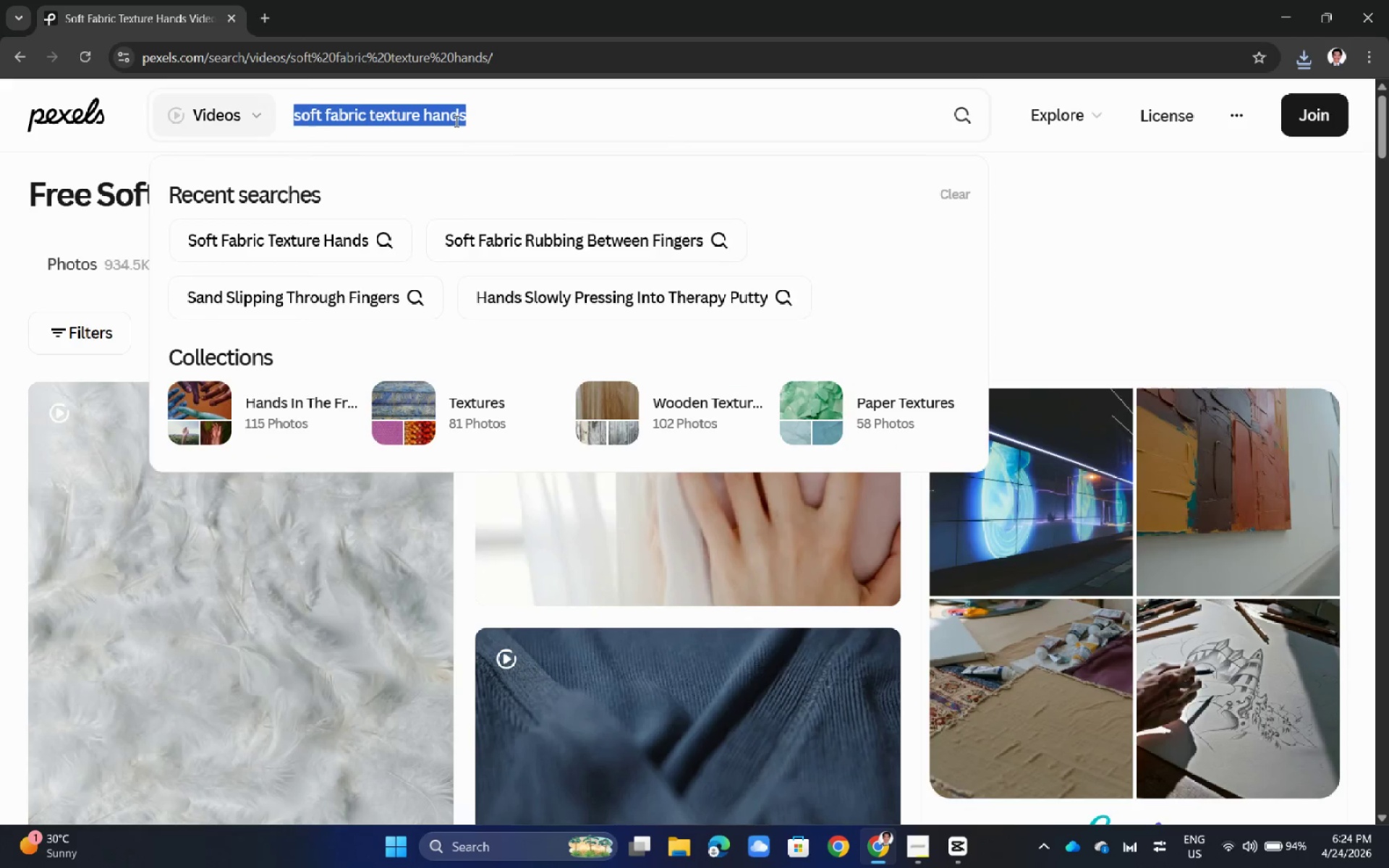 
triple_click([455, 121])
 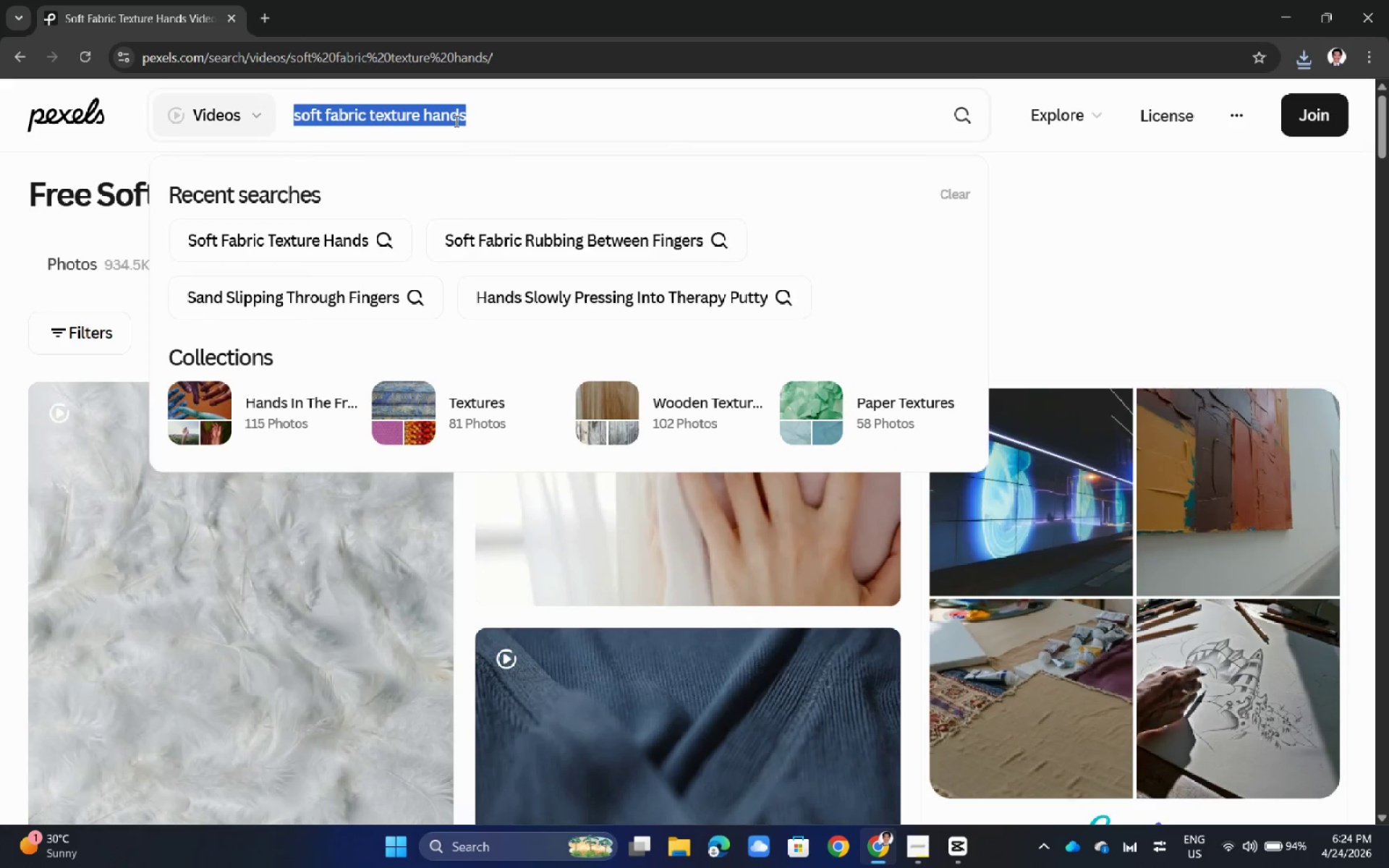 
triple_click([455, 121])
 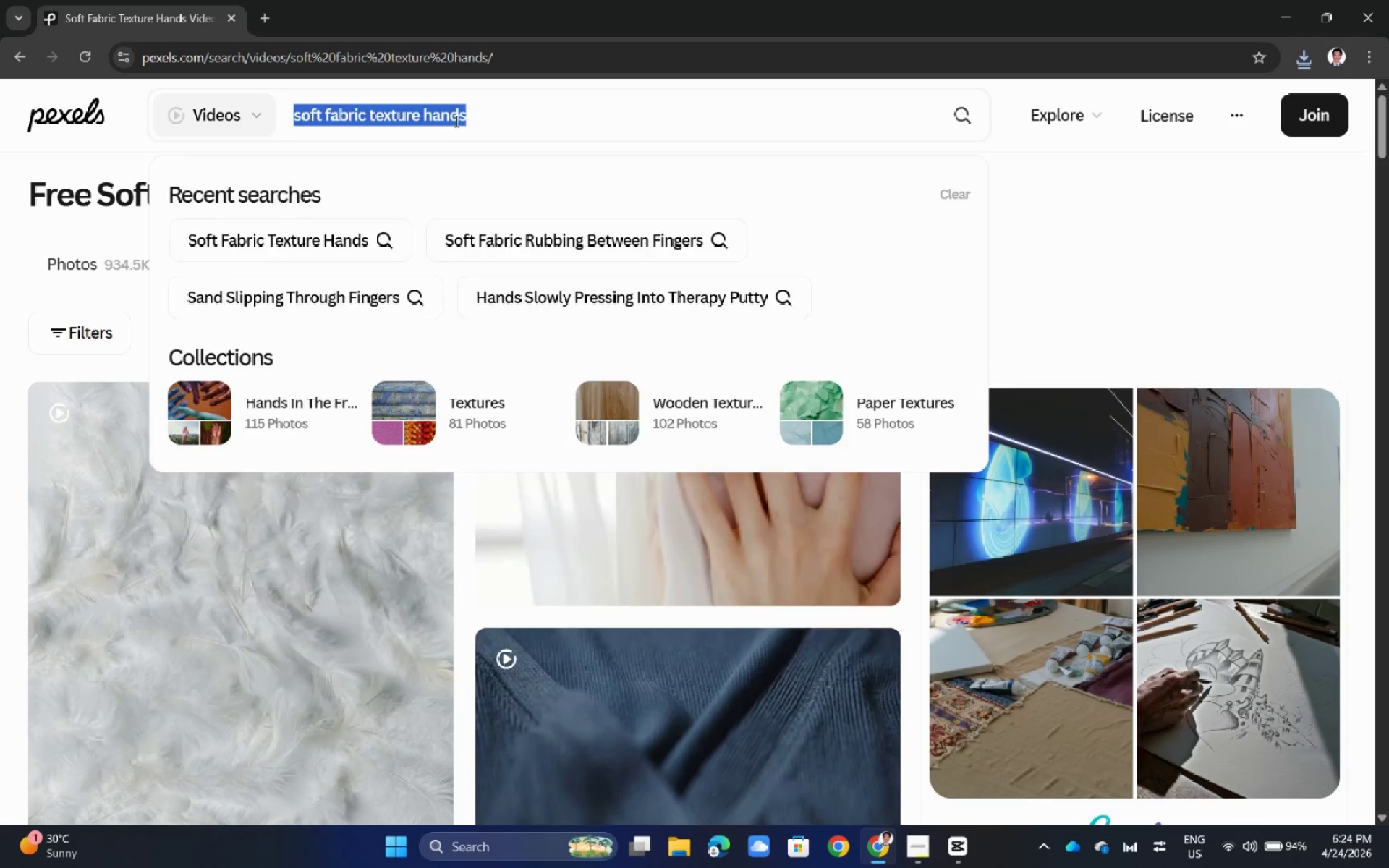 
type(get ball squeese)
key(Backspace)
key(Backspace)
type(ze)
 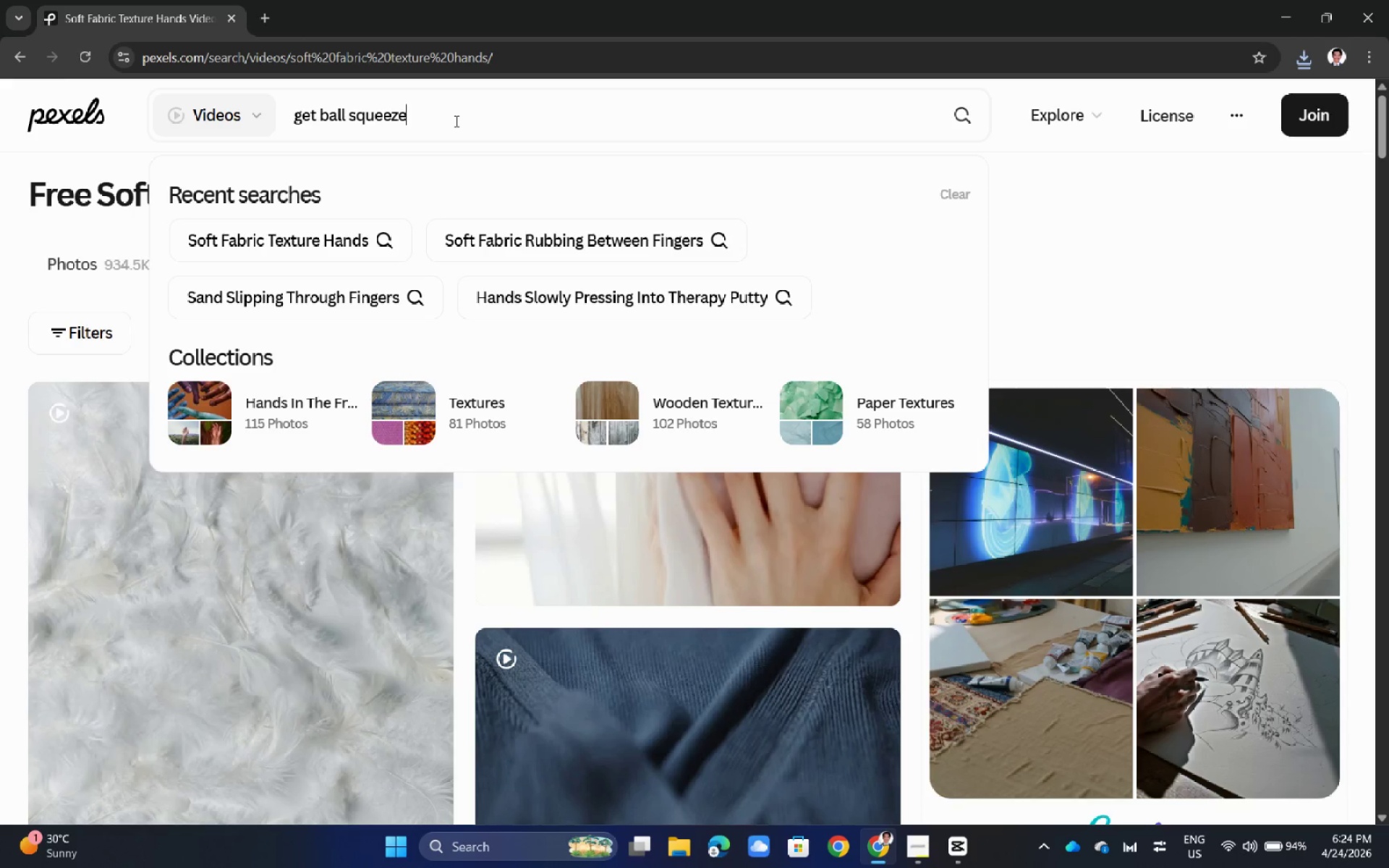 
key(Enter)
 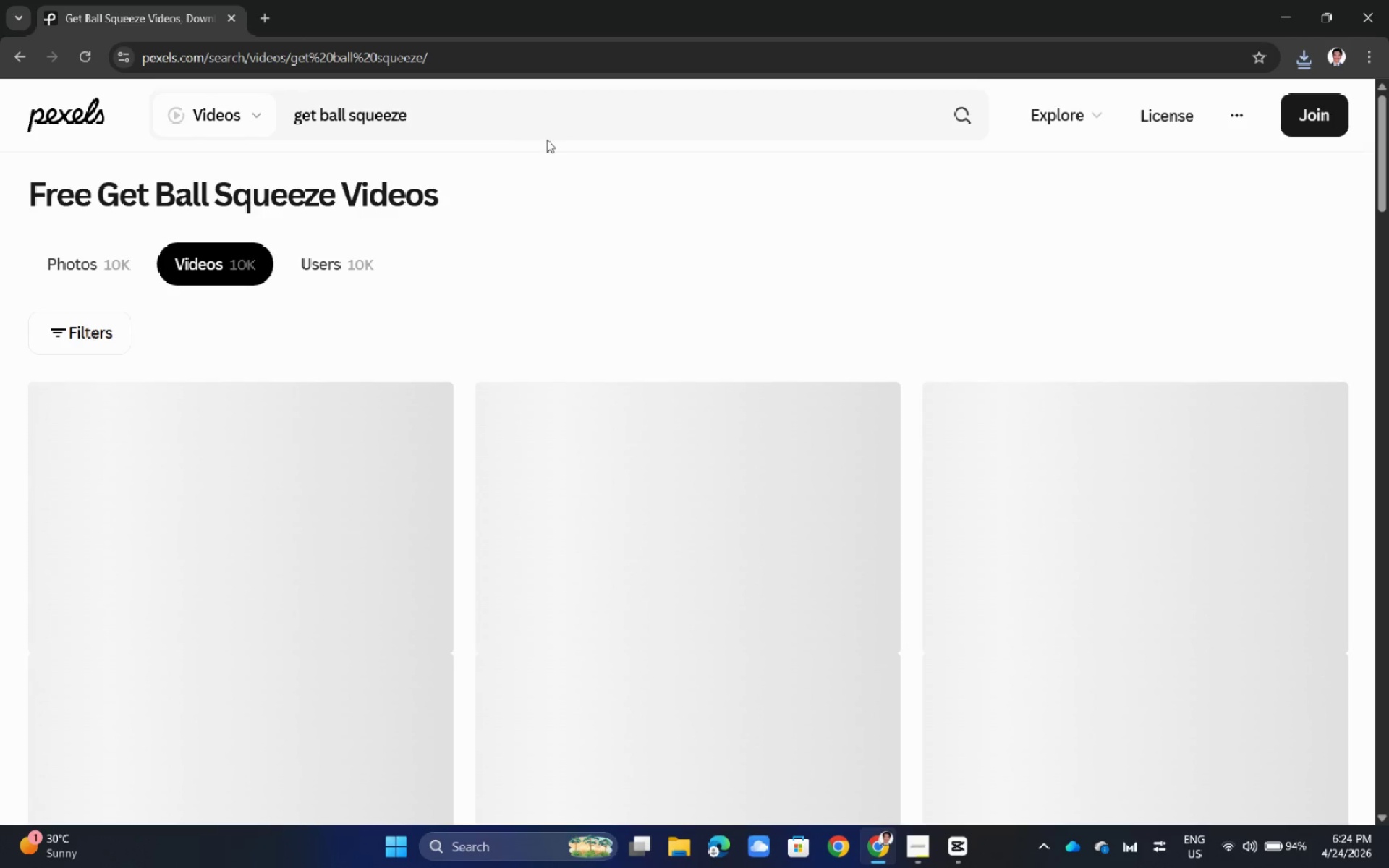 
scroll: coordinate [685, 544], scroll_direction: down, amount: 24.0
 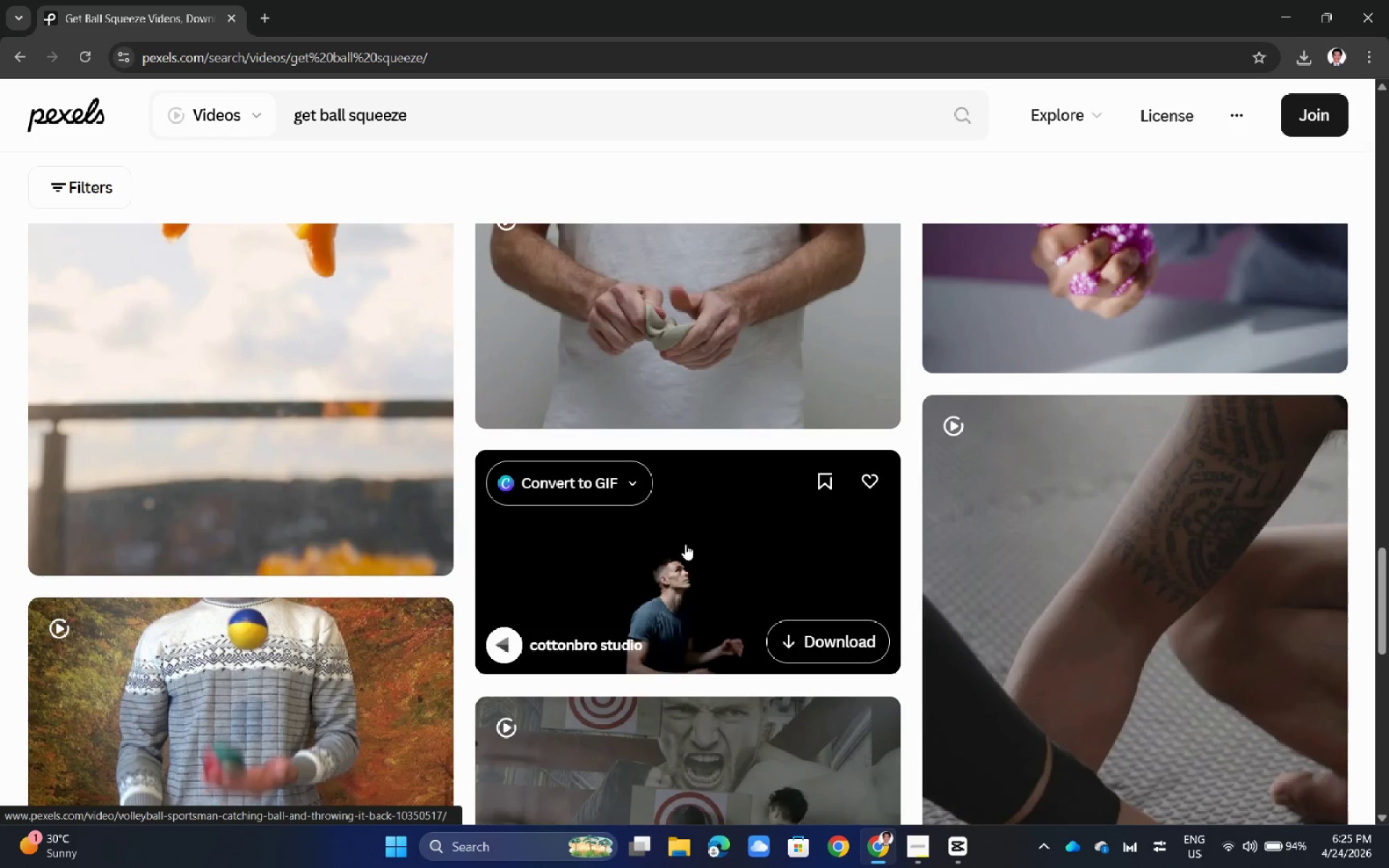 
scroll: coordinate [685, 544], scroll_direction: up, amount: 2.0
 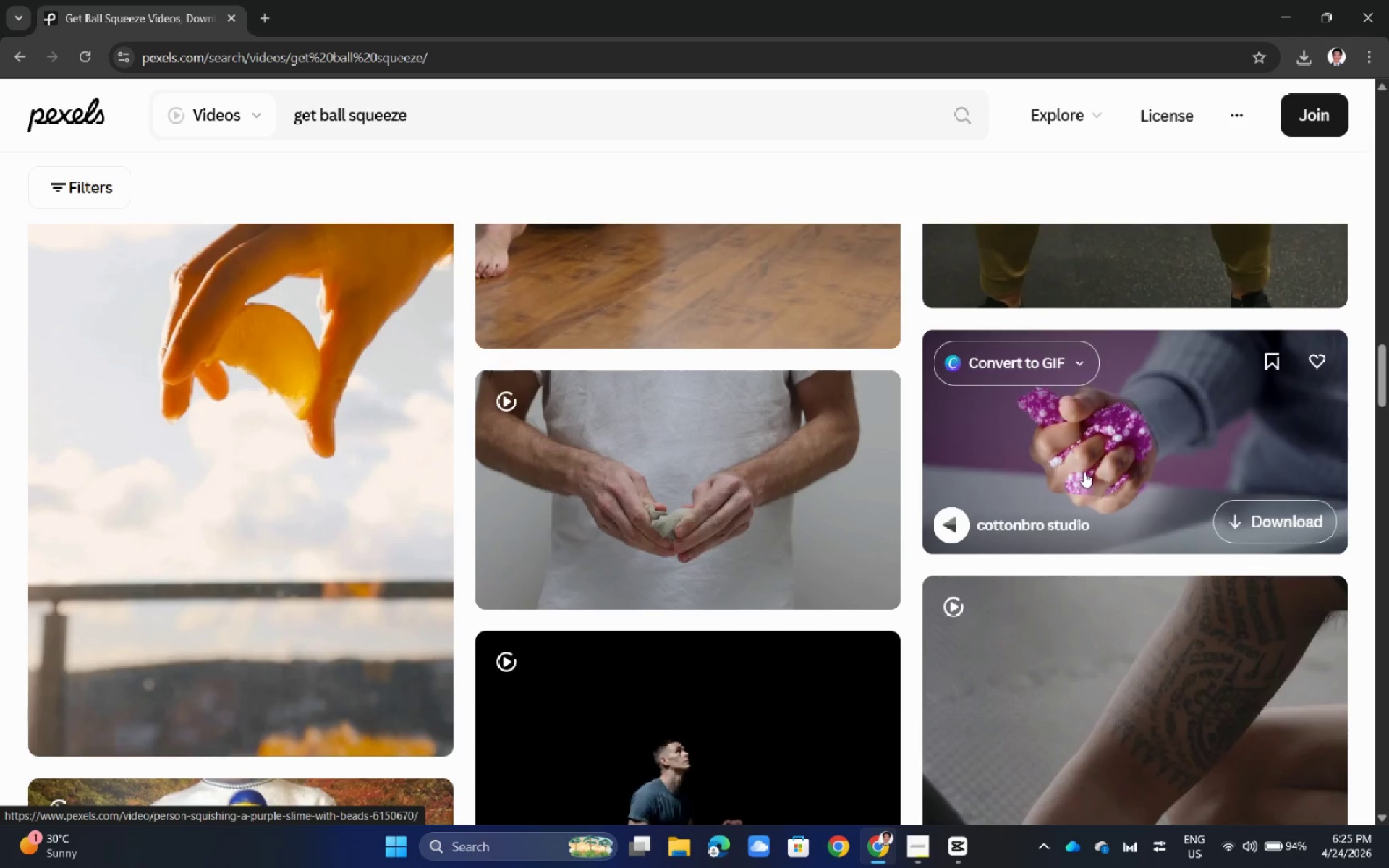 
scroll: coordinate [1084, 472], scroll_direction: down, amount: 5.0
 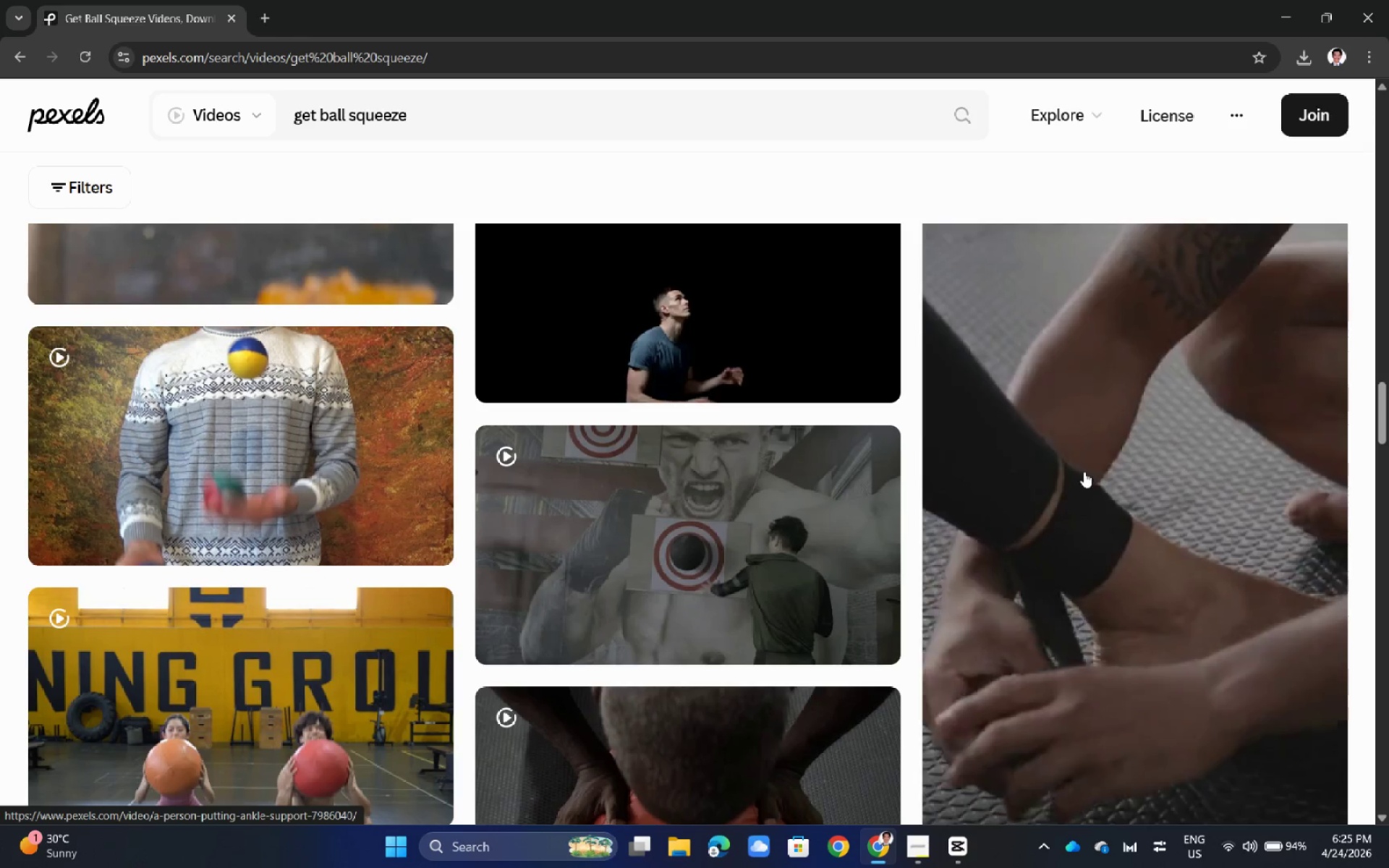 
scroll: coordinate [1084, 472], scroll_direction: up, amount: 5.0
 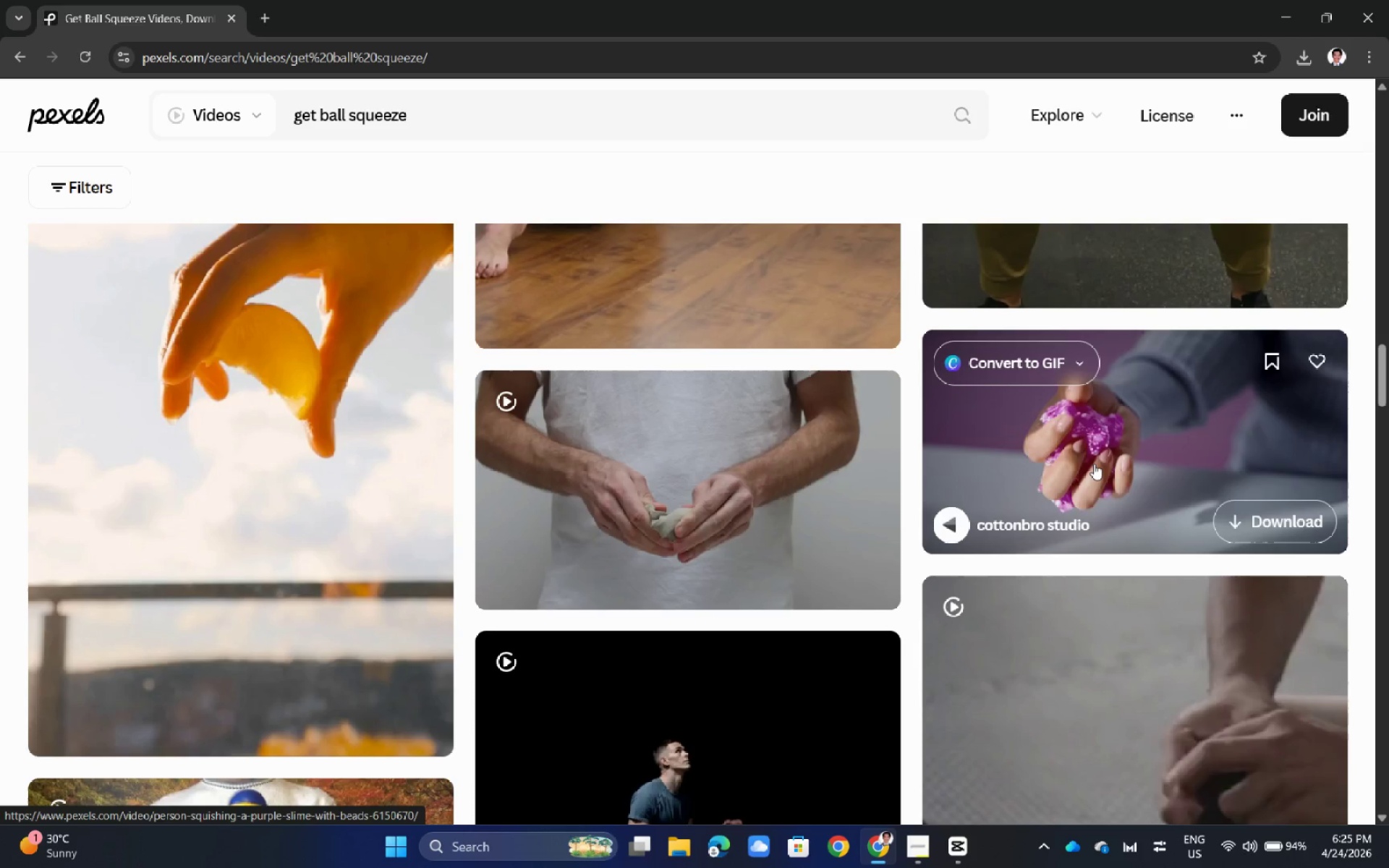 
scroll: coordinate [630, 558], scroll_direction: down, amount: 25.0
 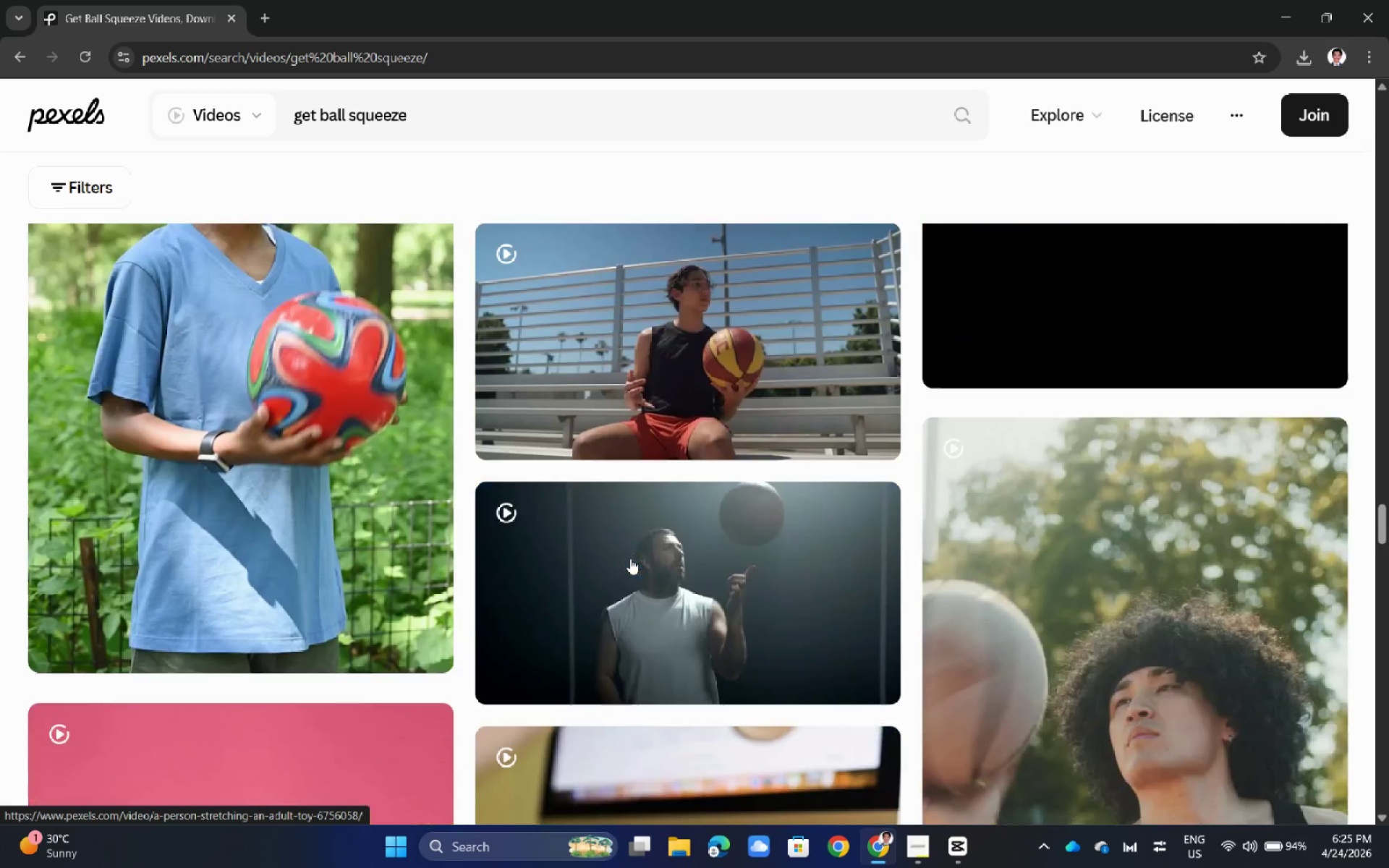 
scroll: coordinate [632, 562], scroll_direction: up, amount: 71.0
 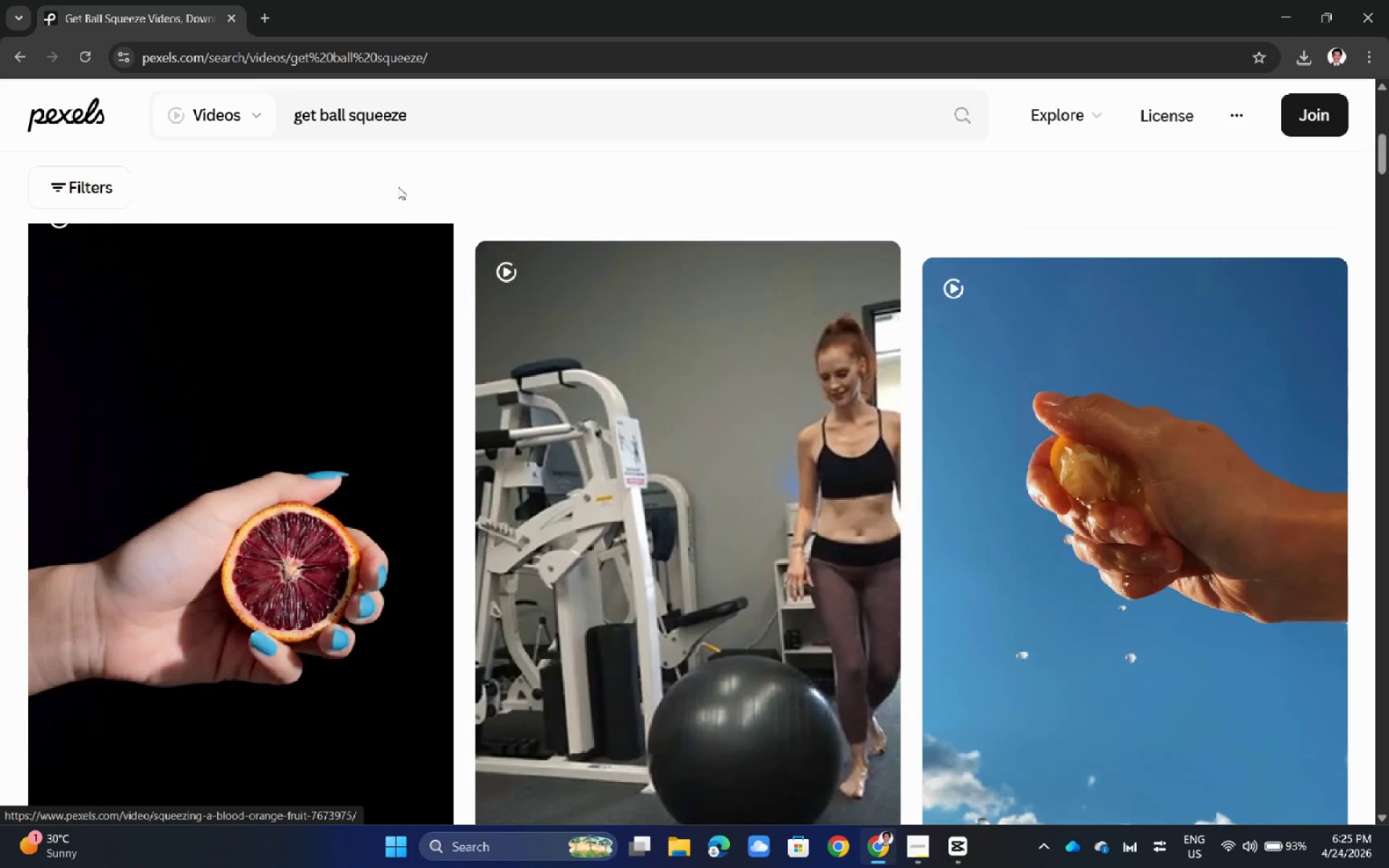 
scroll: coordinate [702, 501], scroll_direction: down, amount: 36.0
 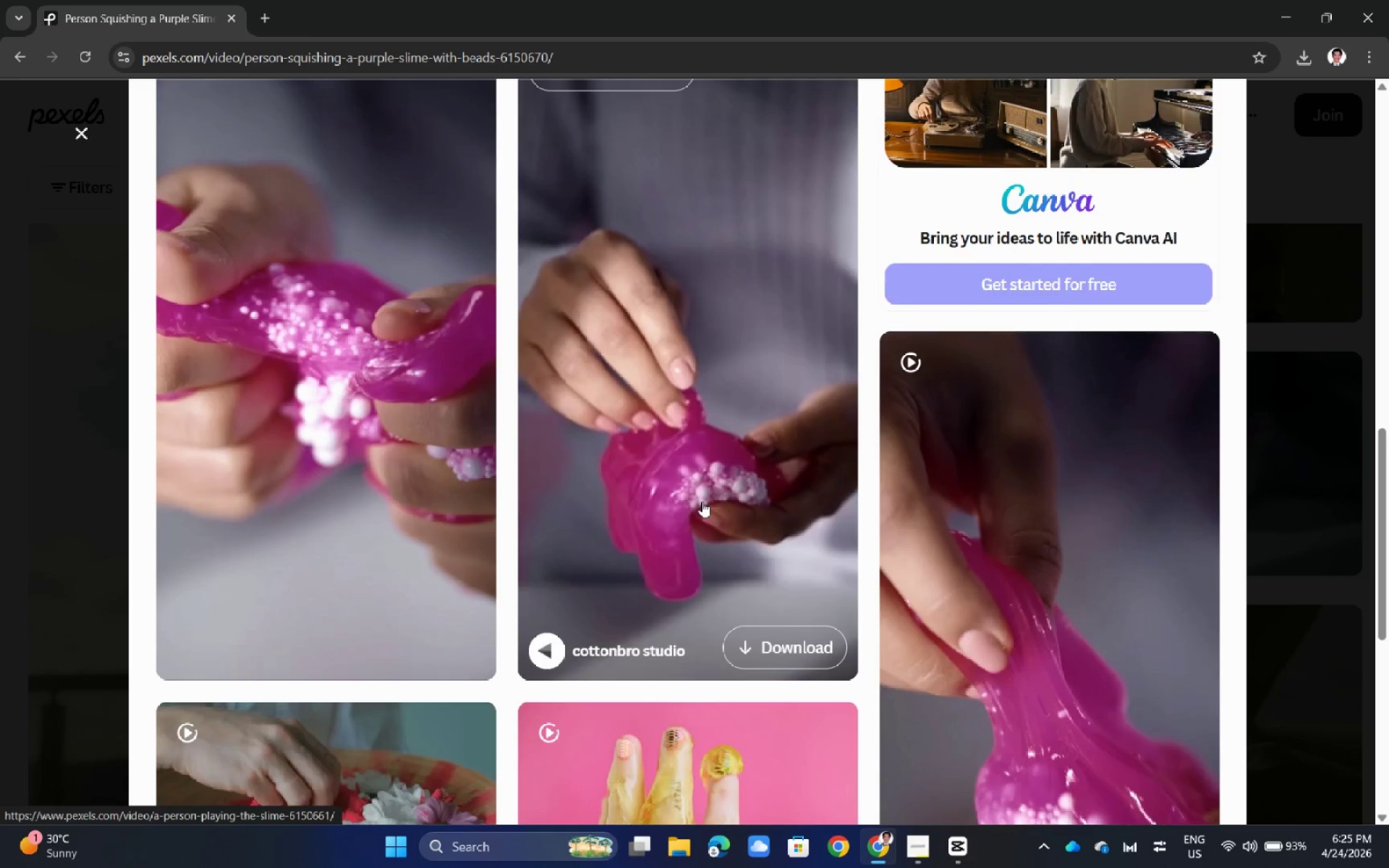 
scroll: coordinate [700, 495], scroll_direction: up, amount: 18.0
 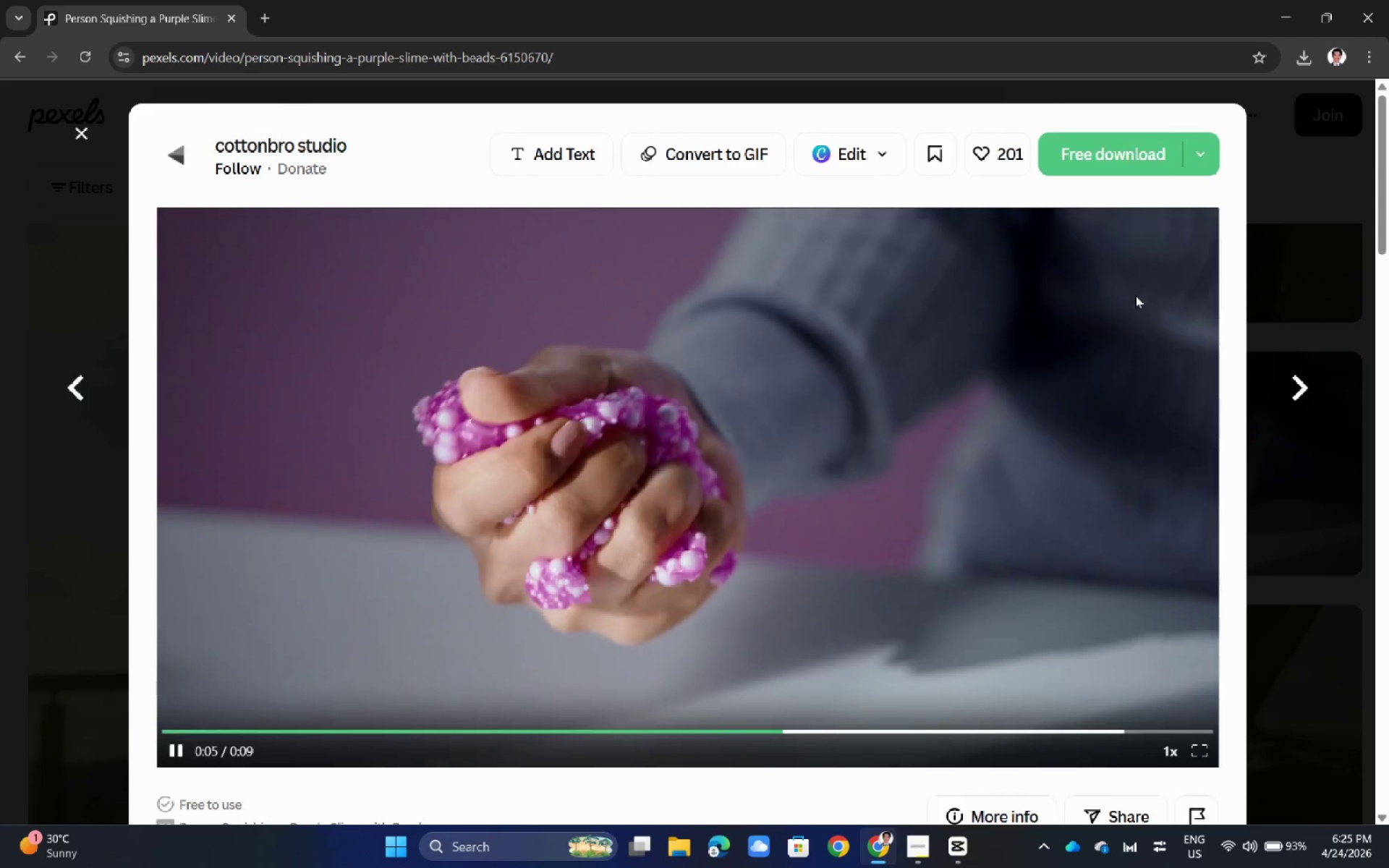 
left_click([1117, 157])
 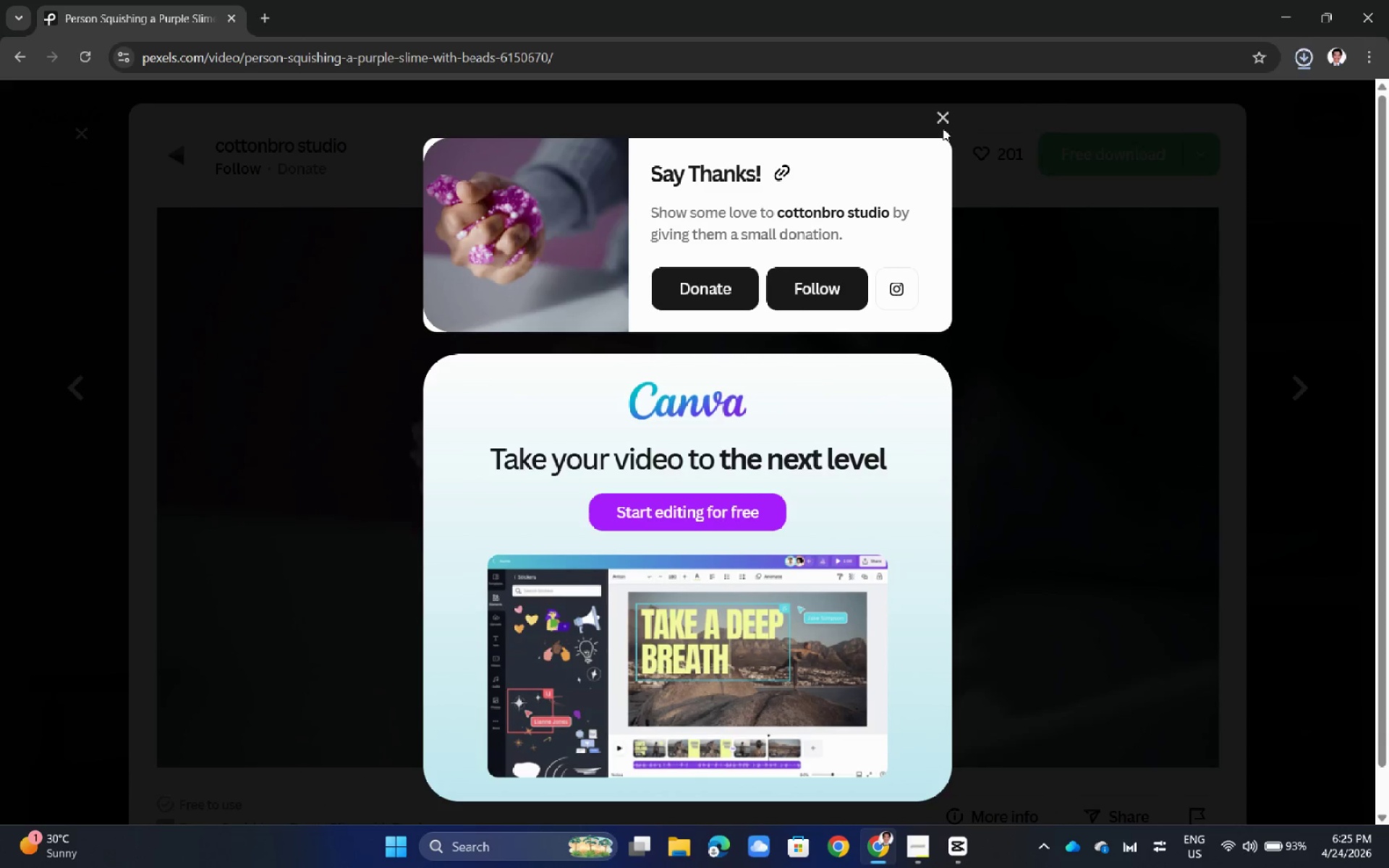 
left_click([942, 124])
 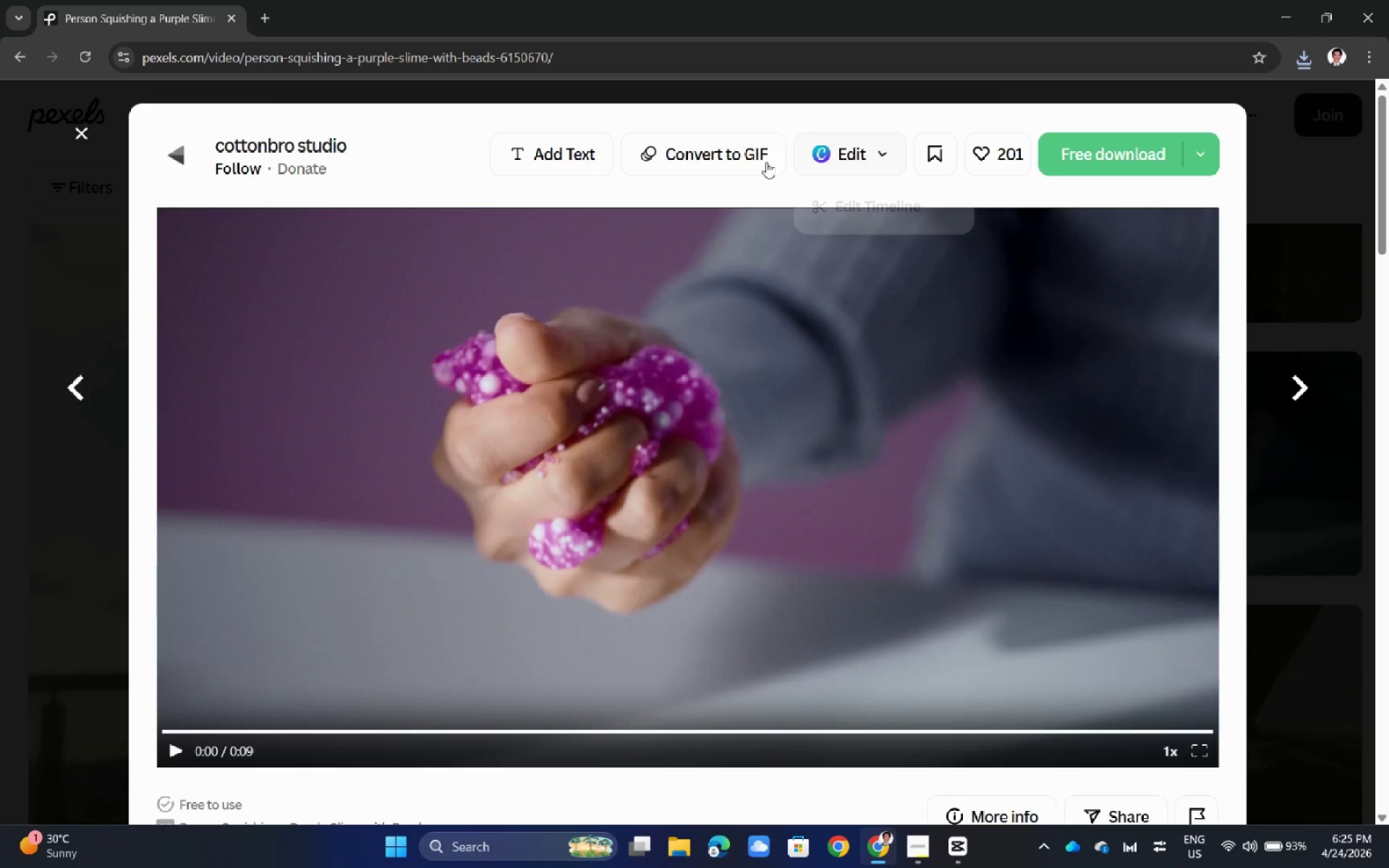 
left_click([0, 518])
 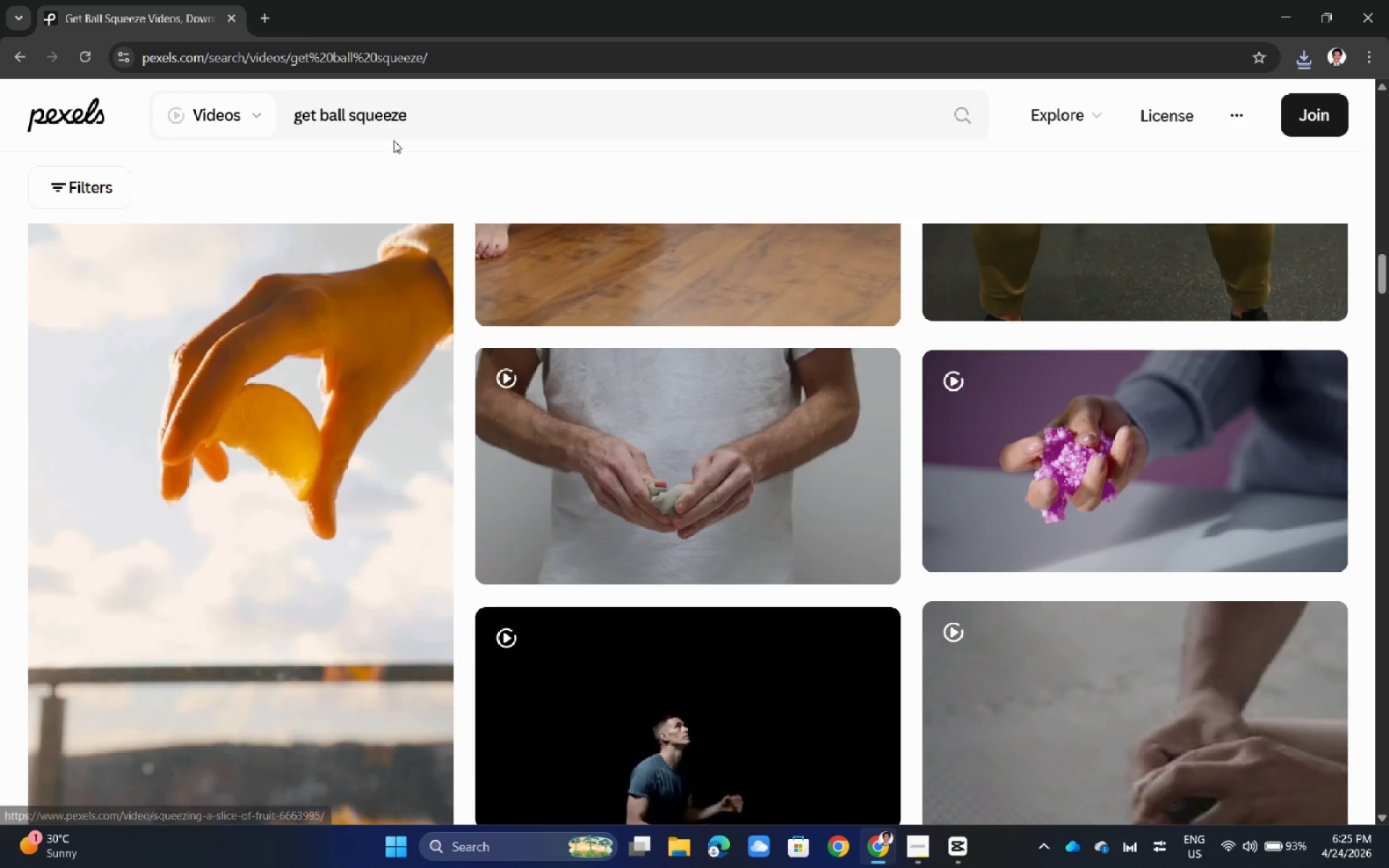 
double_click([397, 115])
 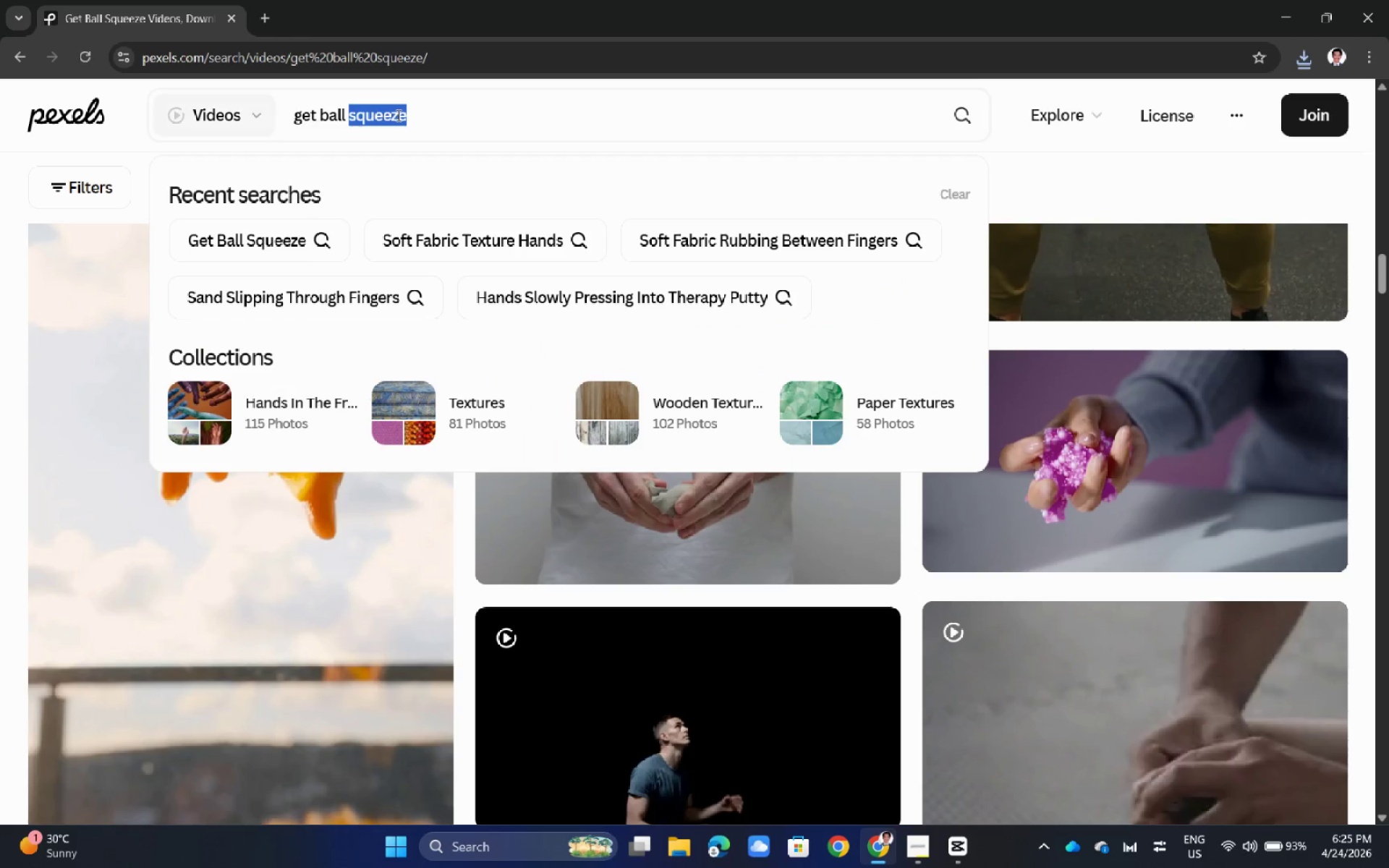 
triple_click([397, 115])
 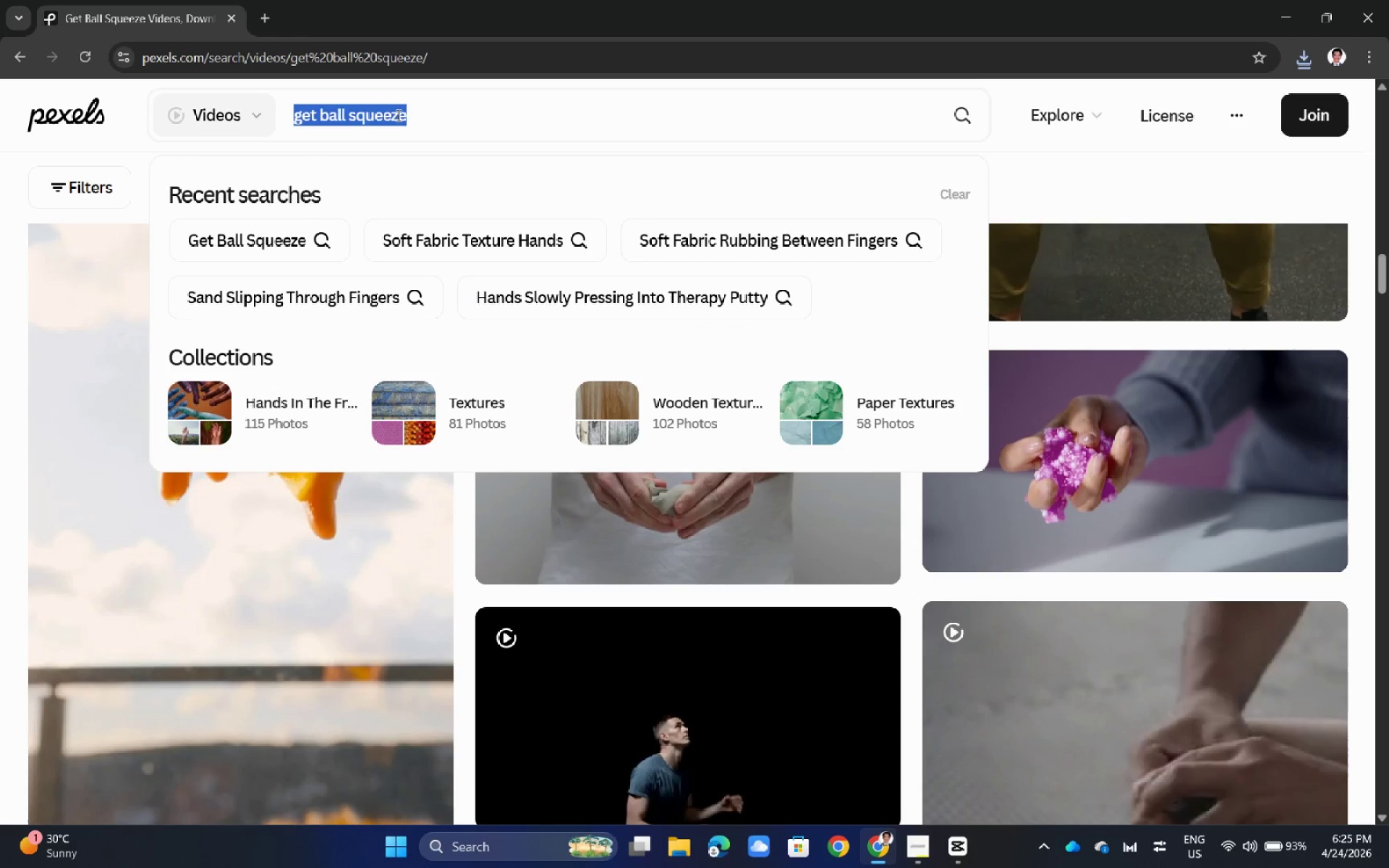 
triple_click([397, 115])
 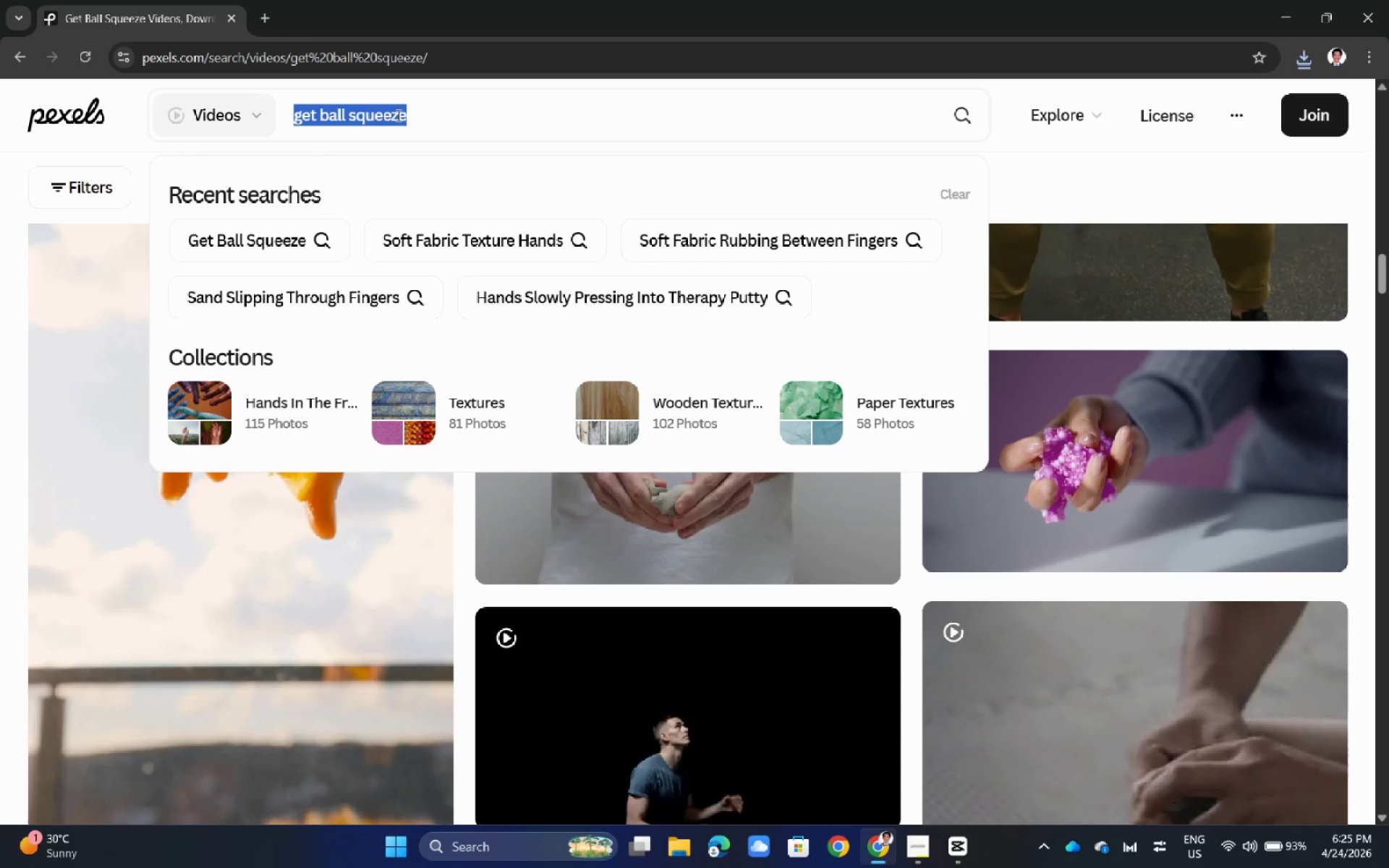 
type(hands strec)
key(Backspace)
type(tch)
 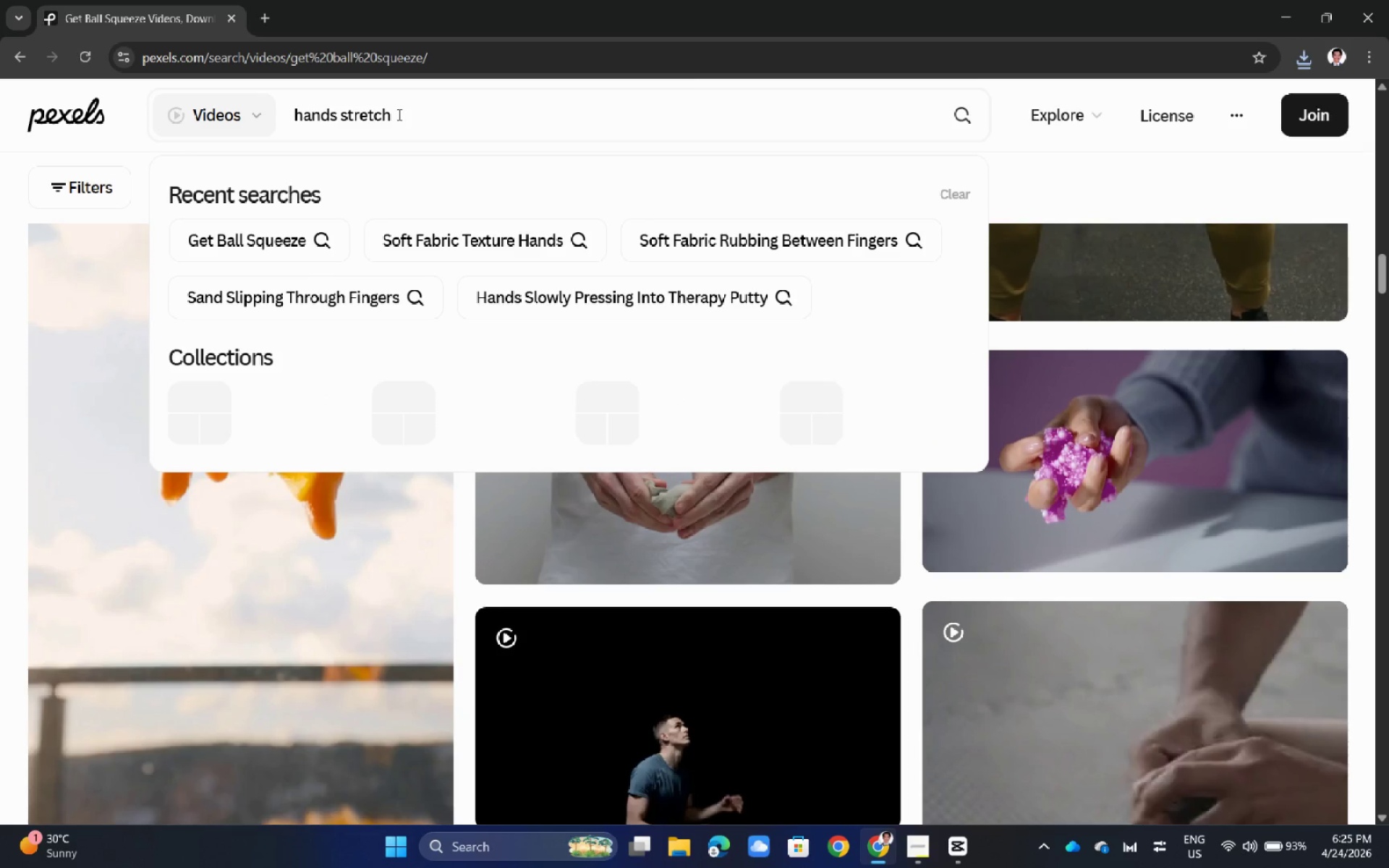 
key(Enter)
 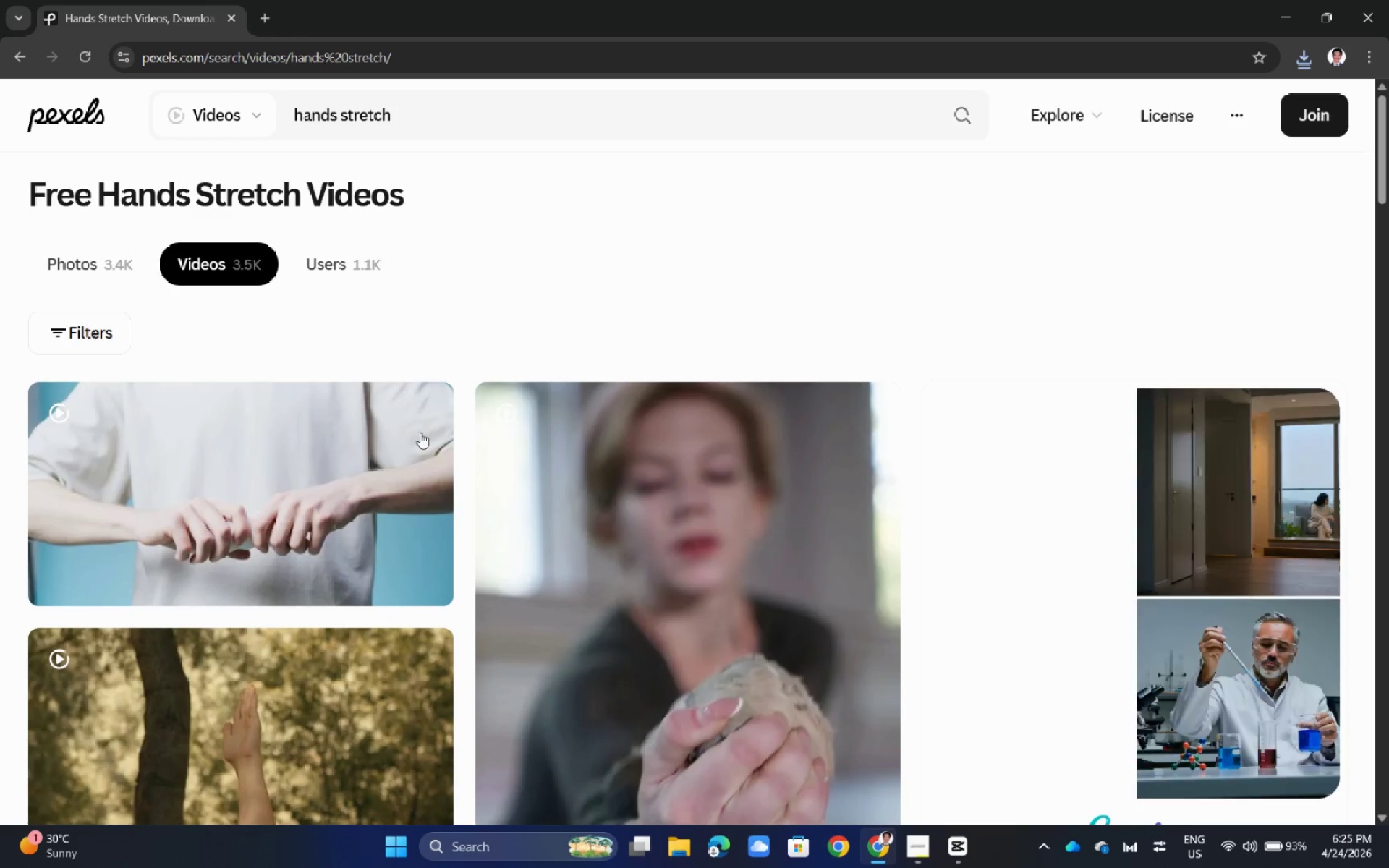 
scroll: coordinate [385, 494], scroll_direction: down, amount: 9.0
 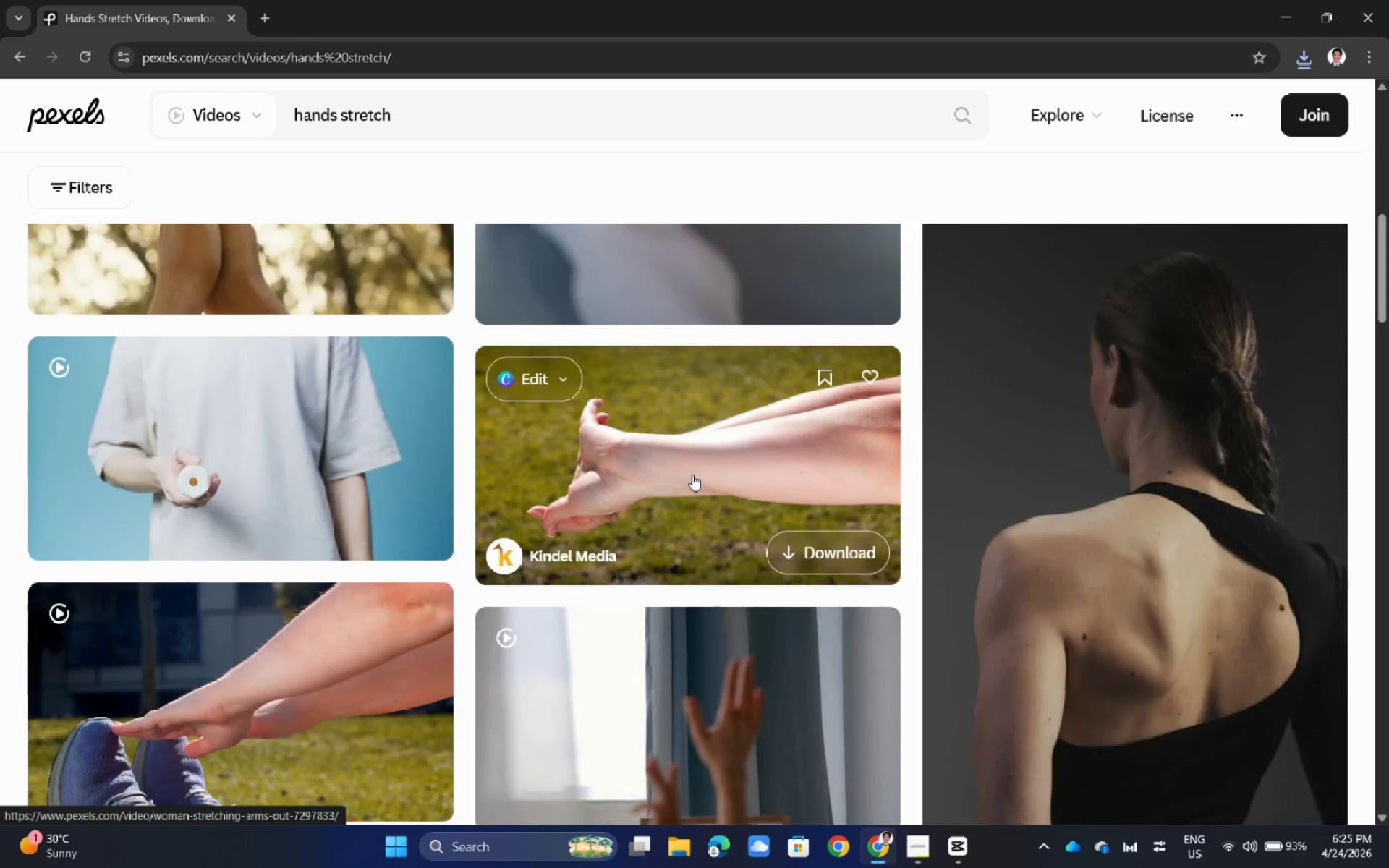 
left_click([692, 475])
 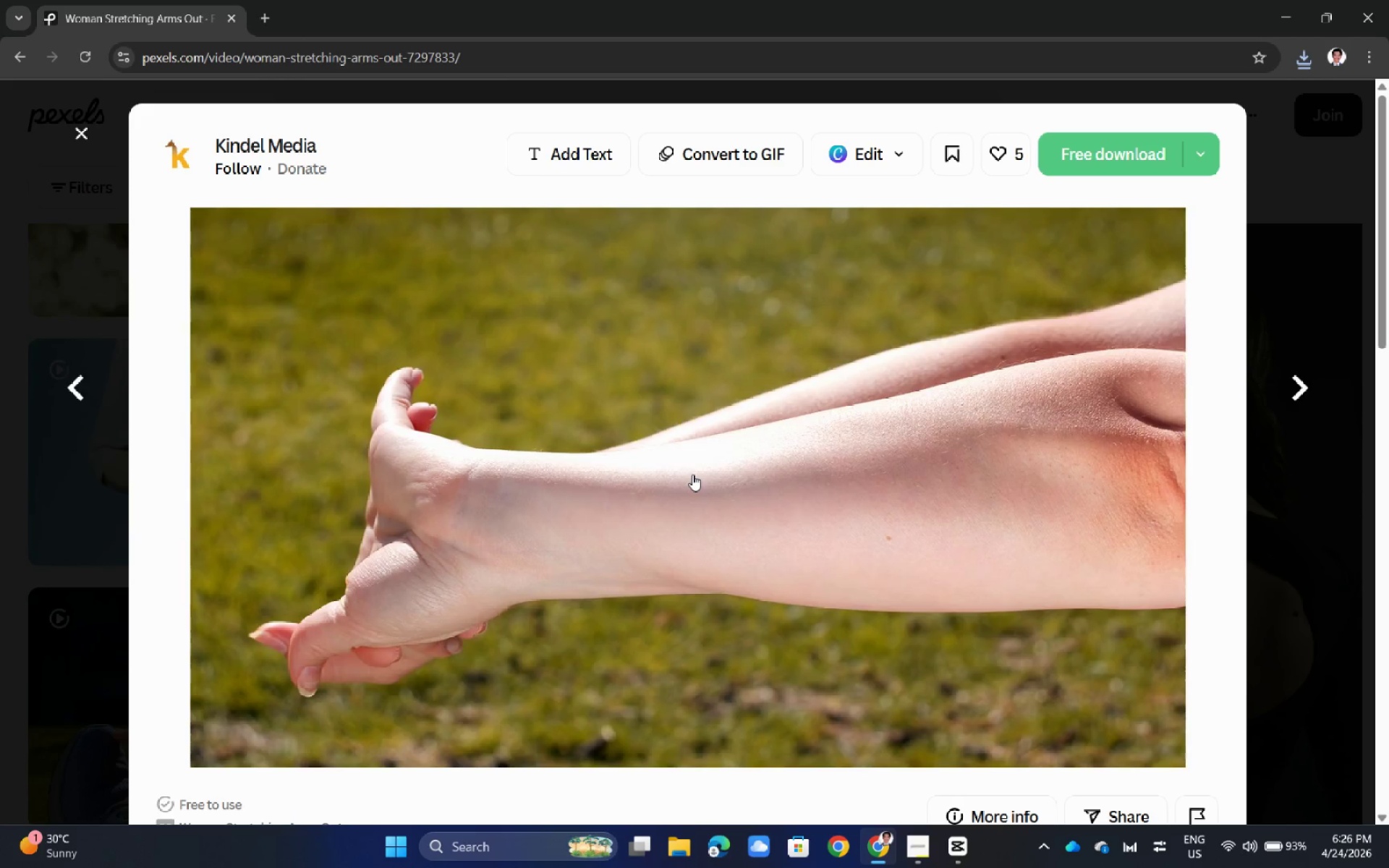 
wait(8.72)
 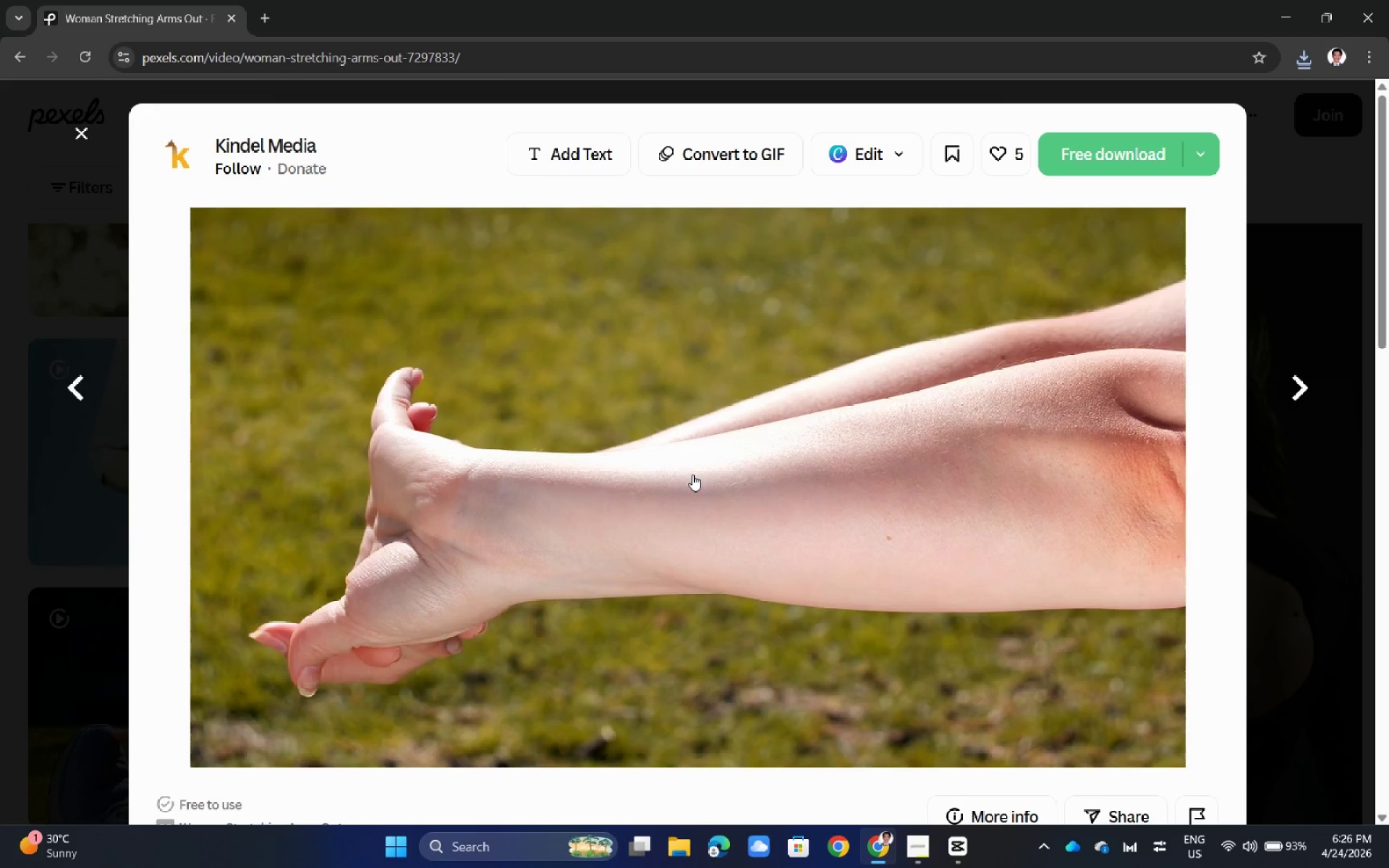 
scroll: coordinate [723, 448], scroll_direction: down, amount: 13.0
 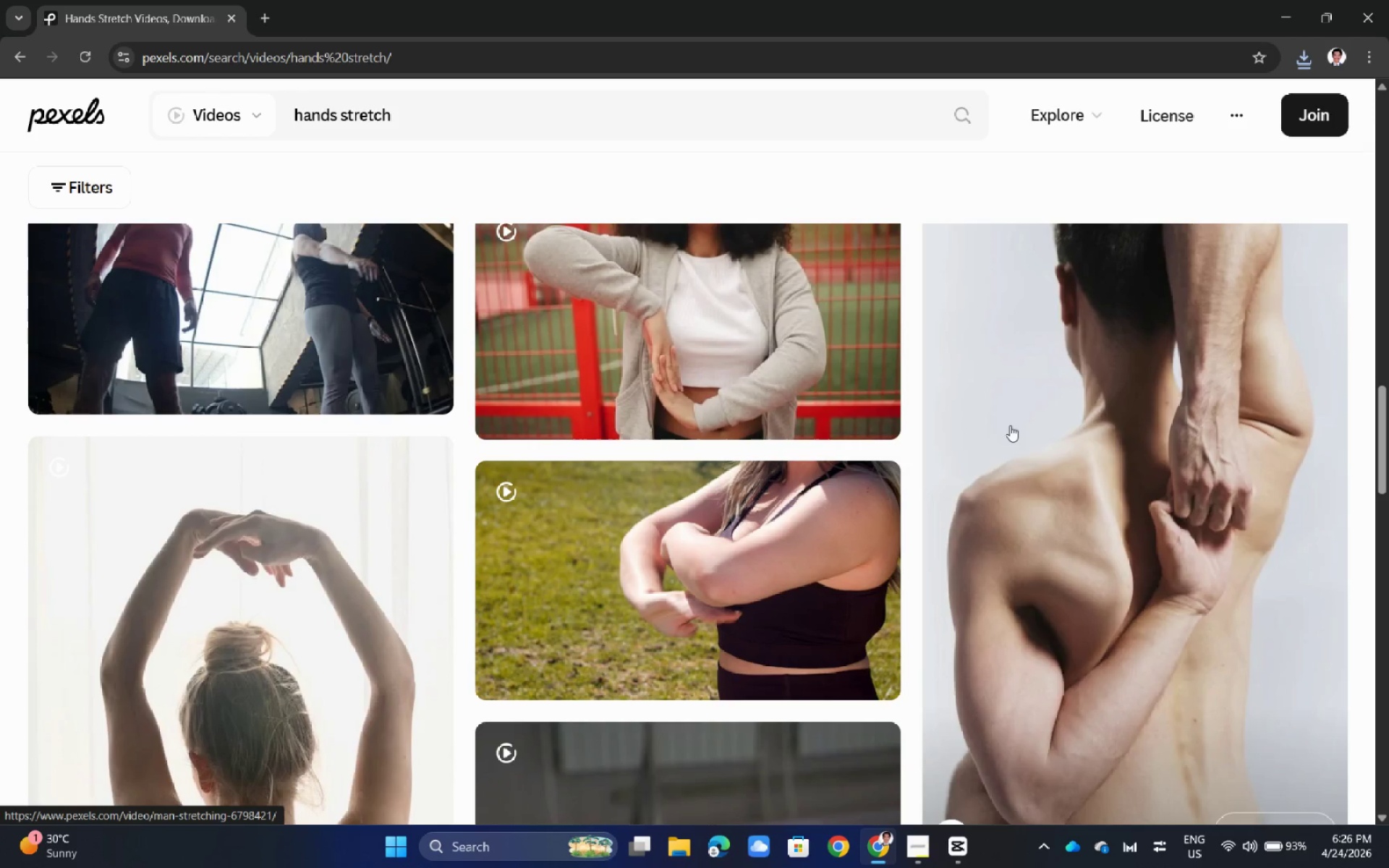 
left_click([1010, 425])
 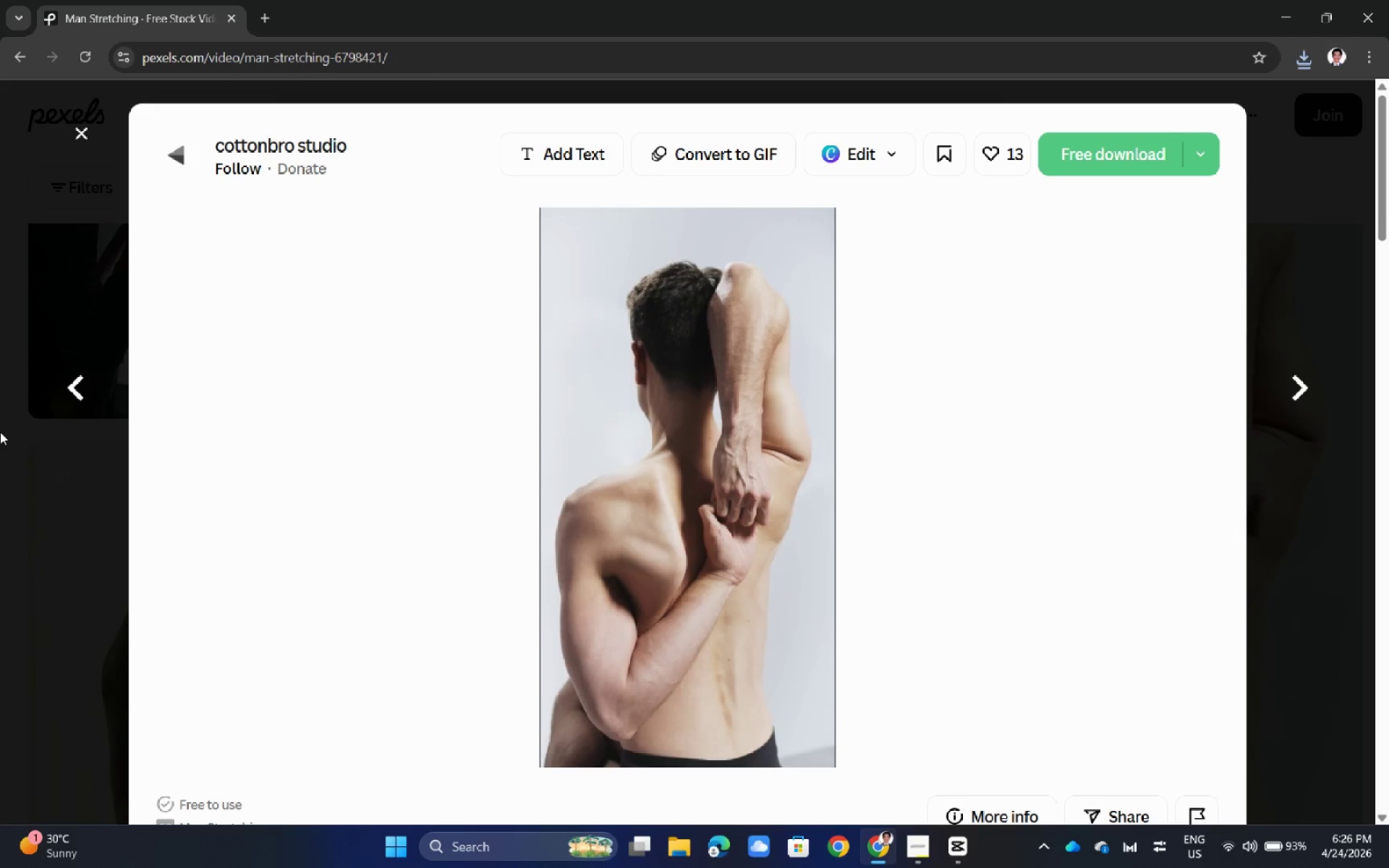 
wait(5.52)
 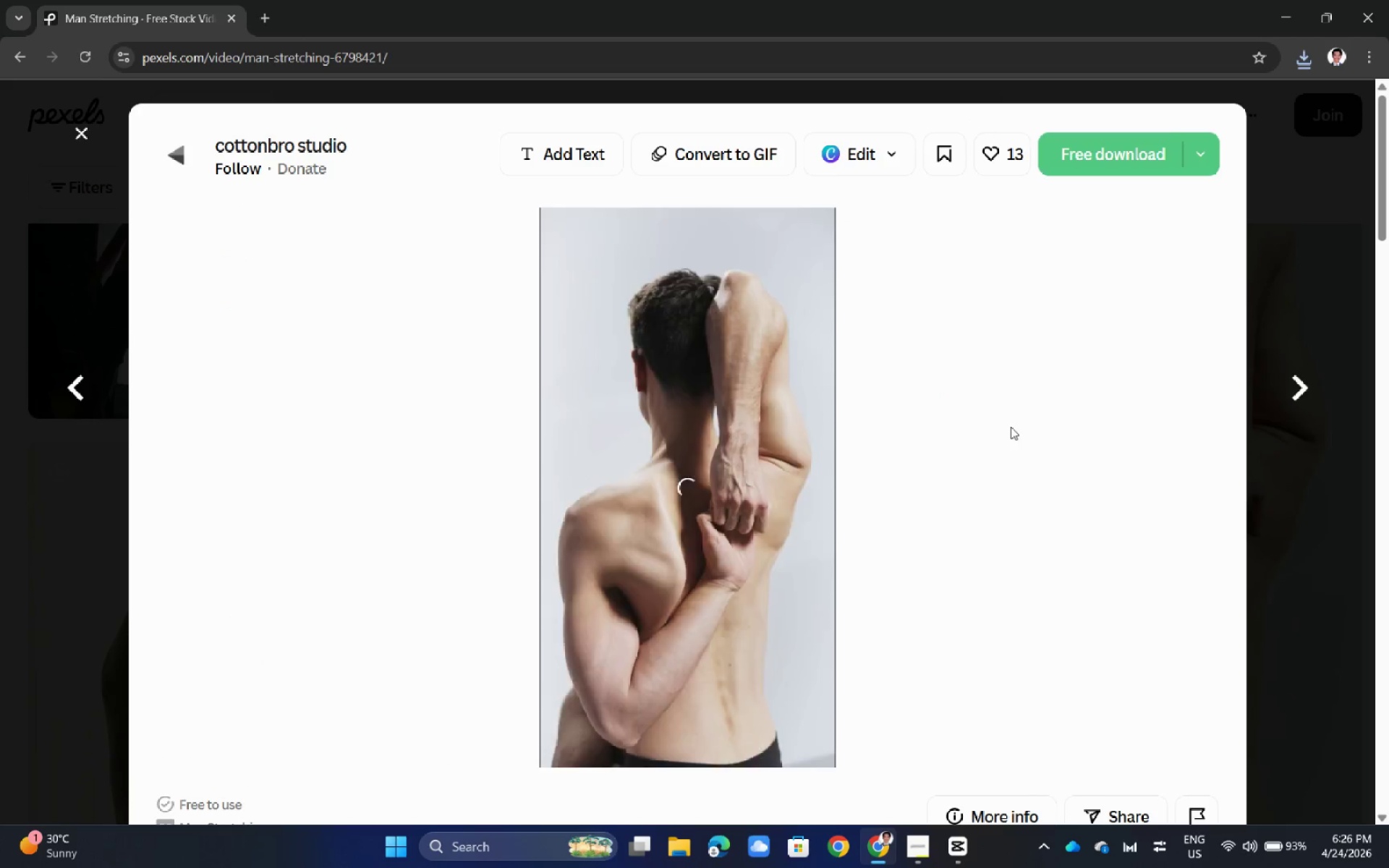 
left_click([0, 432])
 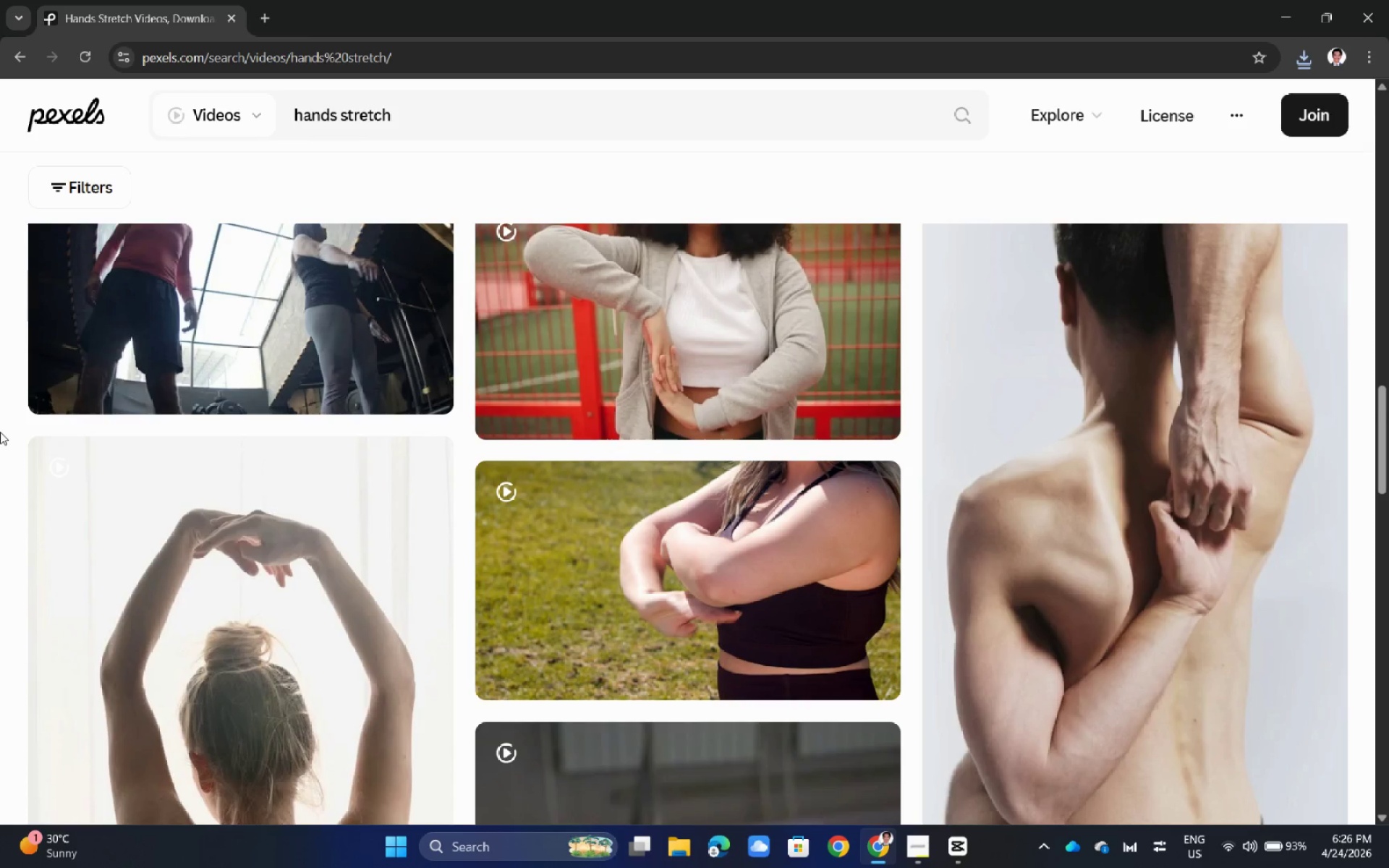 
scroll: coordinate [0, 432], scroll_direction: down, amount: 3.0
 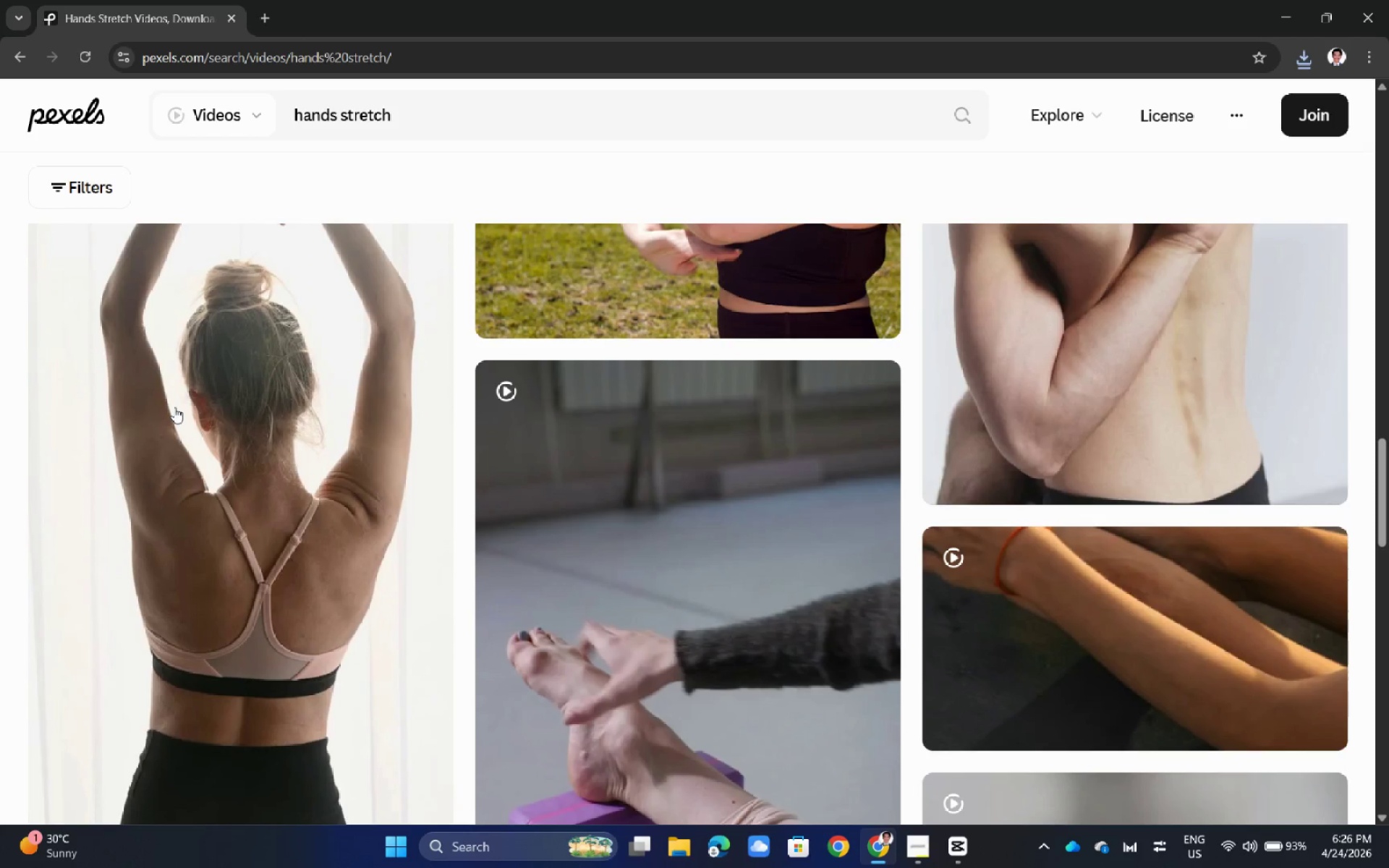 
left_click([181, 405])
 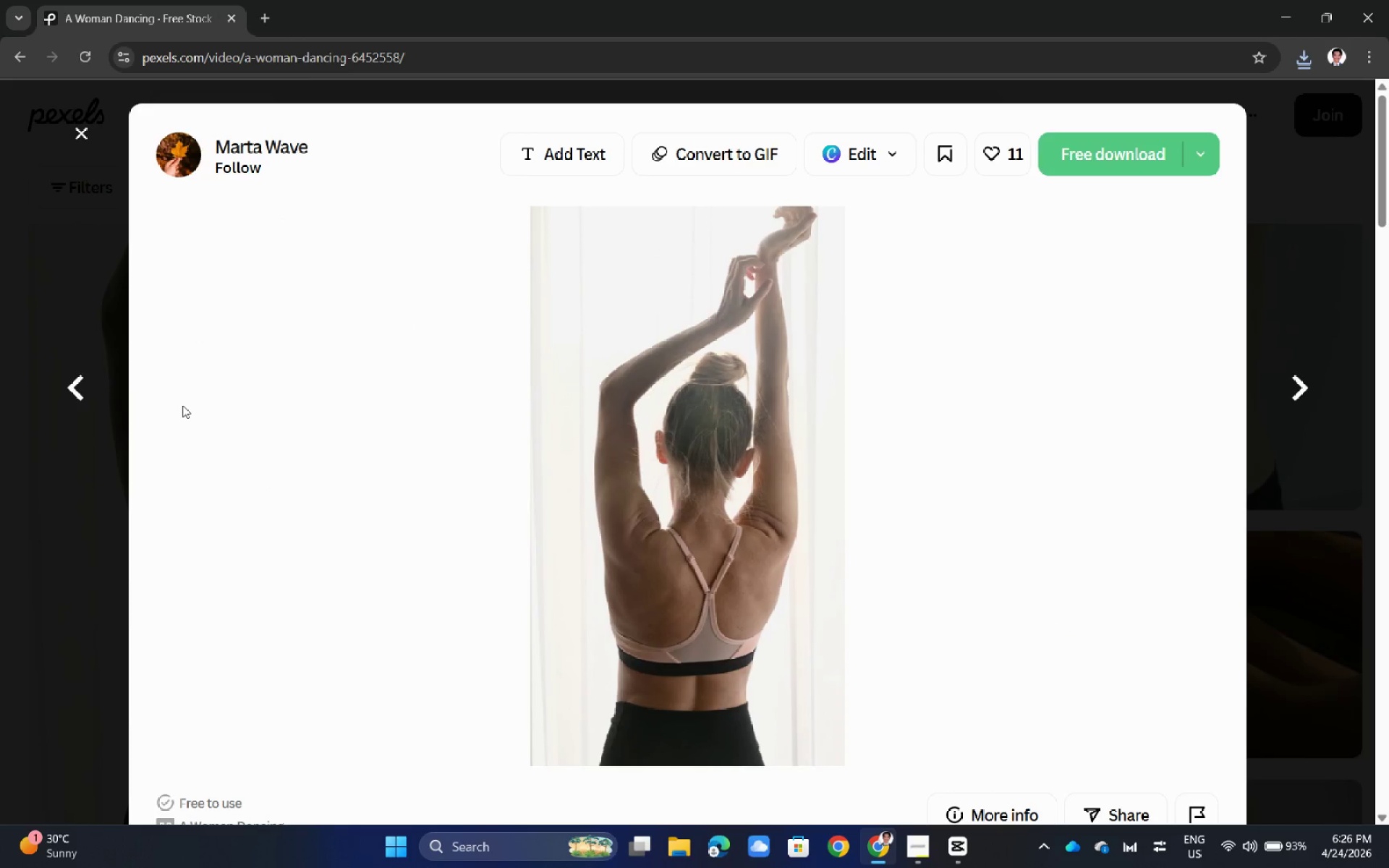 
wait(8.03)
 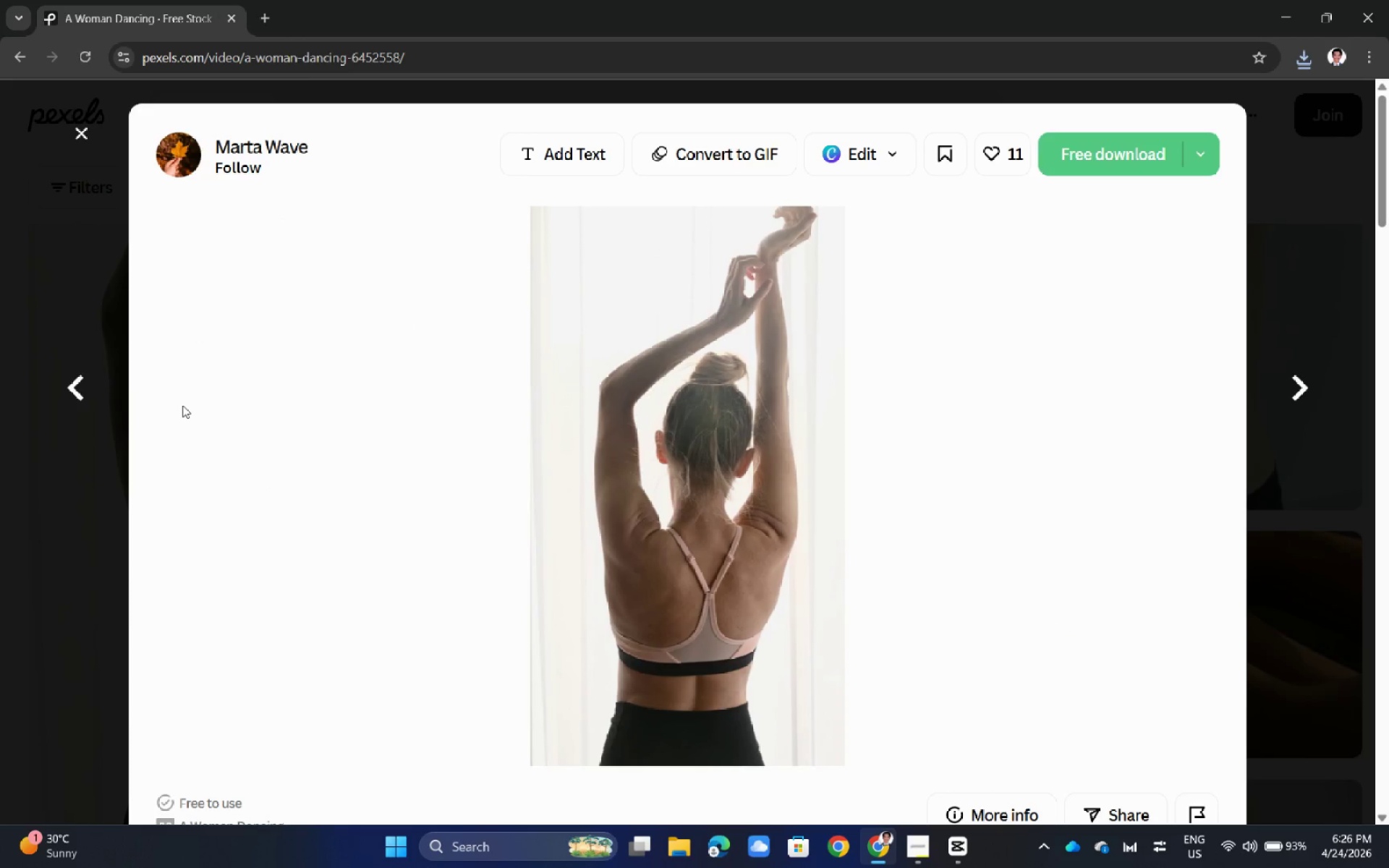 
left_click([0, 427])
 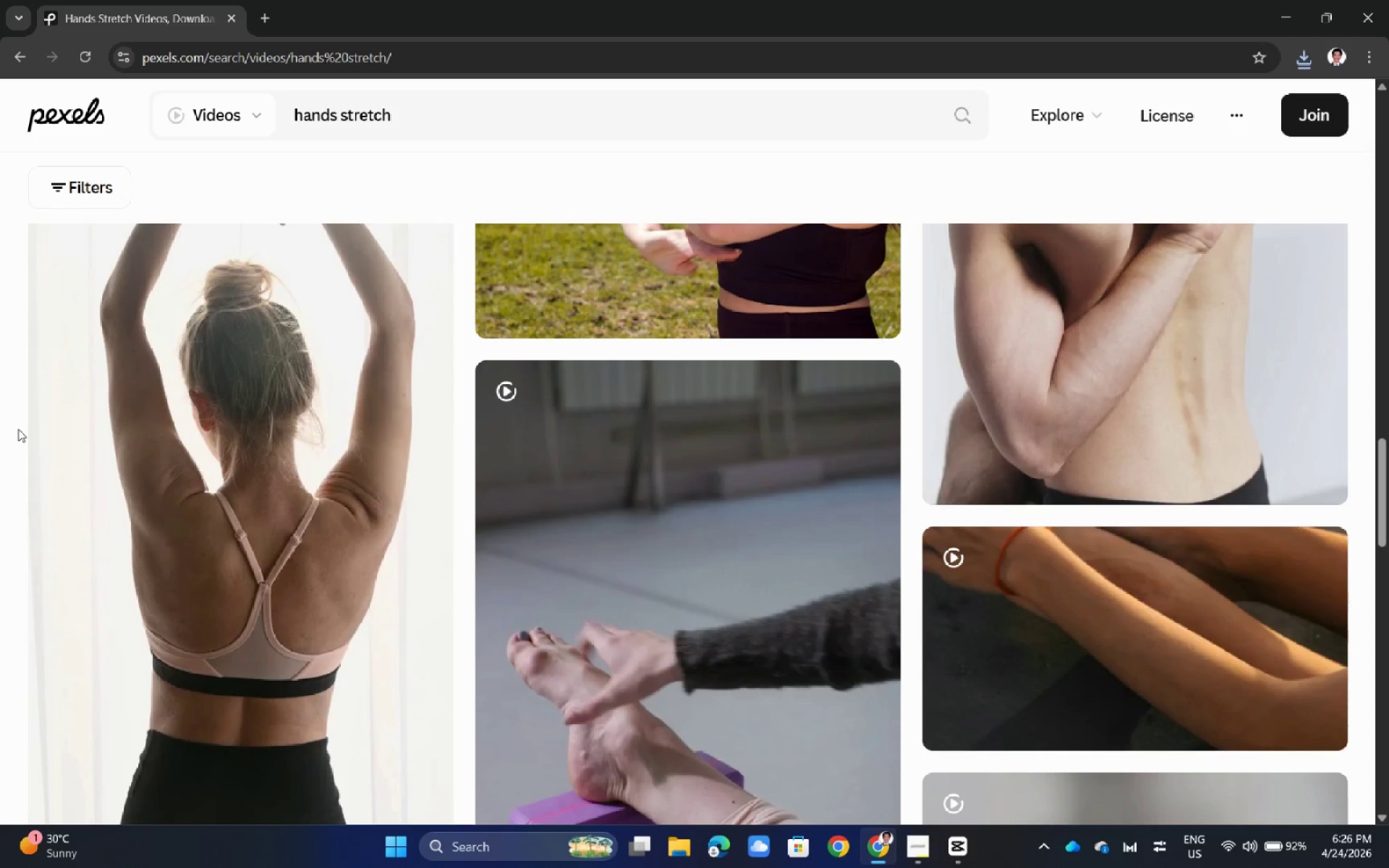 
scroll: coordinate [21, 430], scroll_direction: down, amount: 5.0
 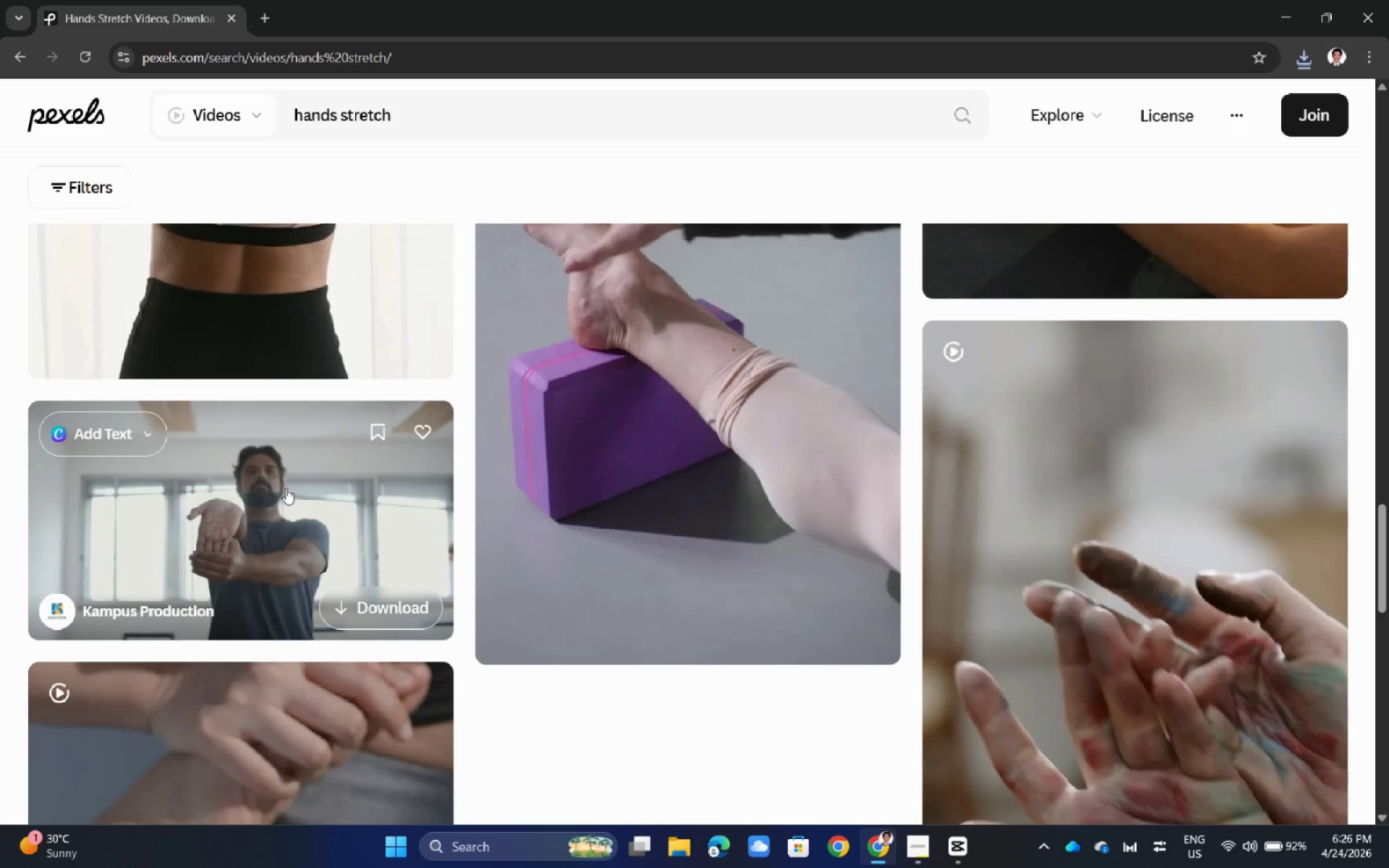 
left_click([286, 488])
 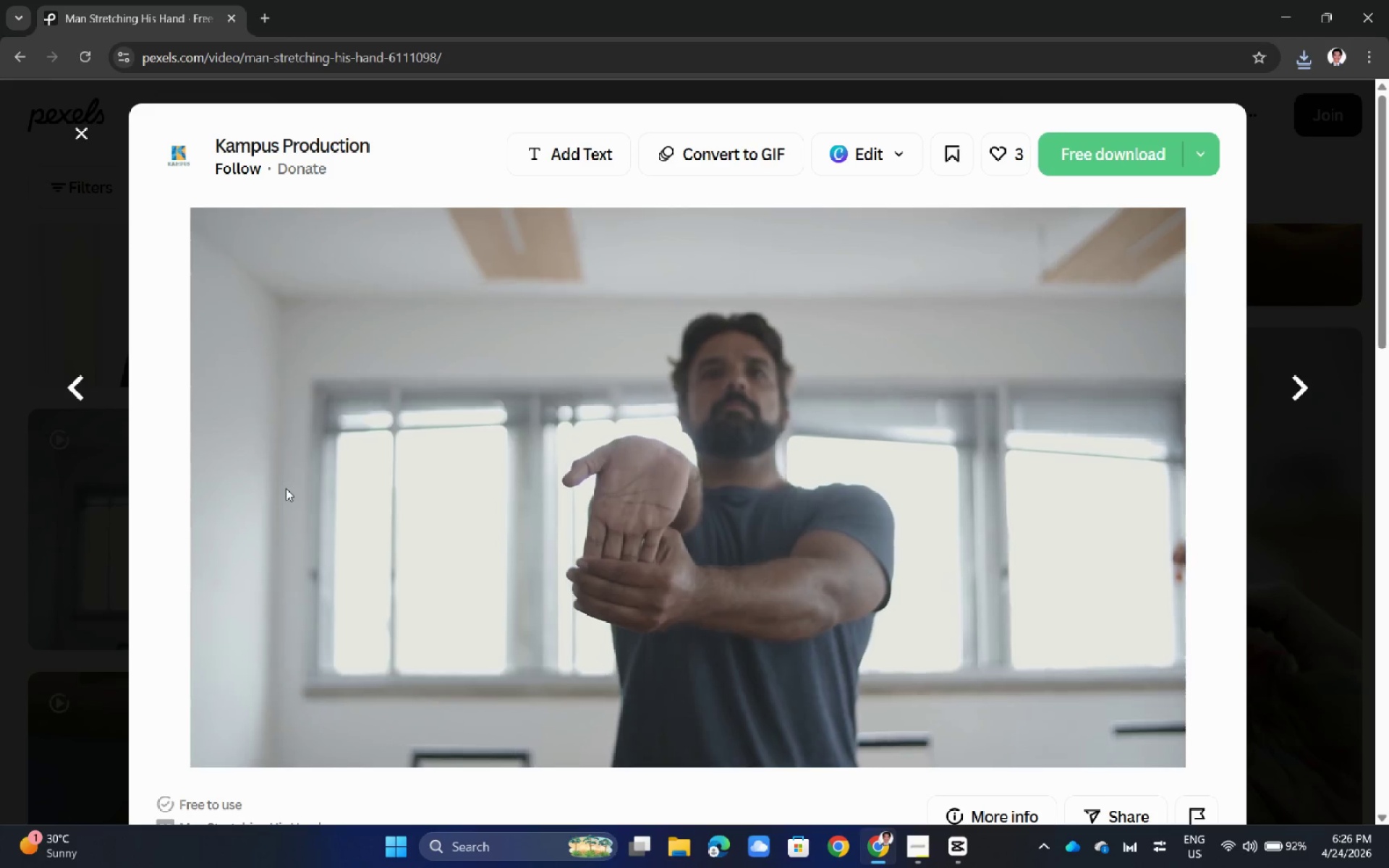 
scroll: coordinate [1038, 495], scroll_direction: down, amount: 1.0
 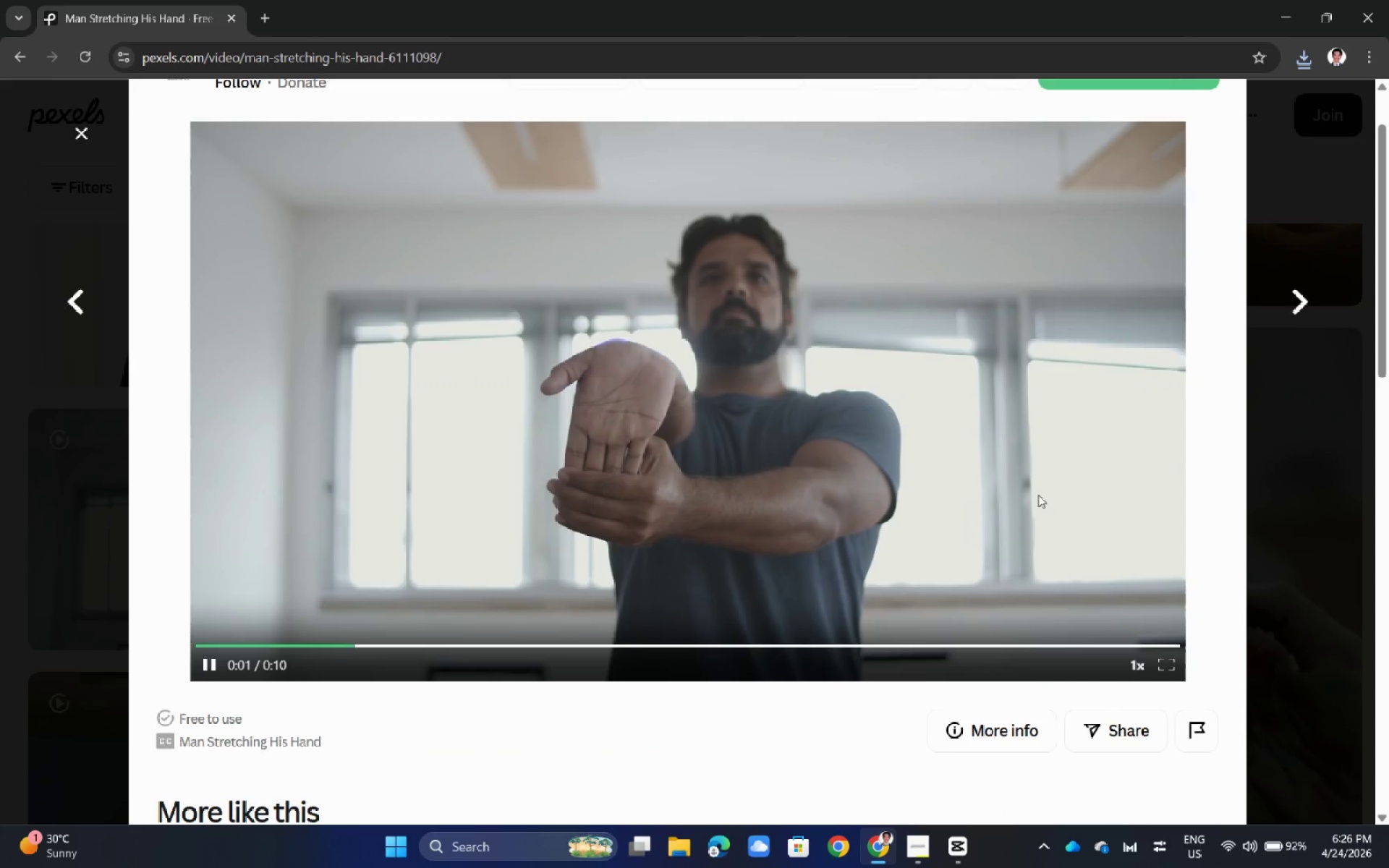 
scroll: coordinate [1084, 544], scroll_direction: up, amount: 3.0
 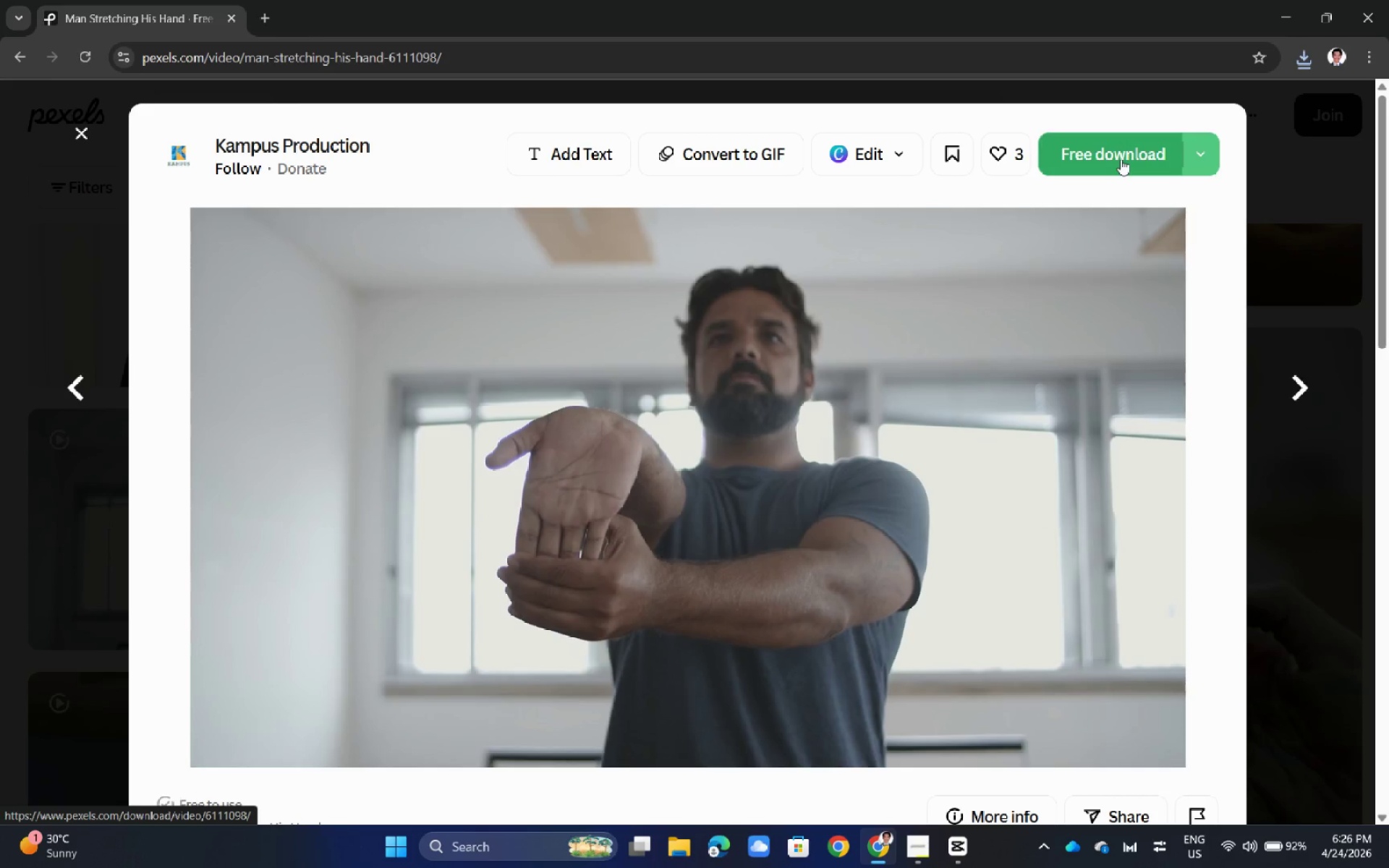 
left_click([1121, 156])
 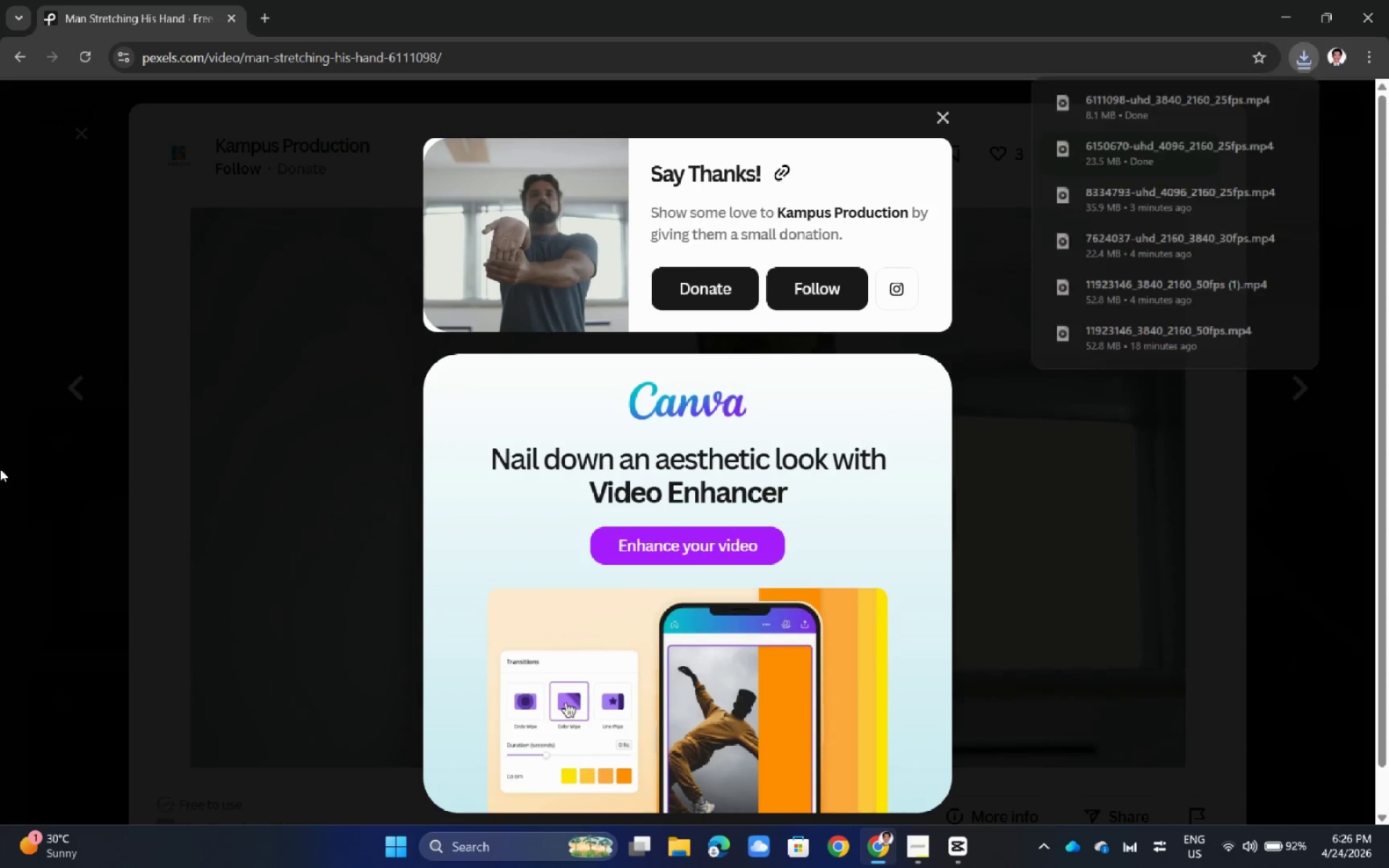 
left_click([0, 469])
 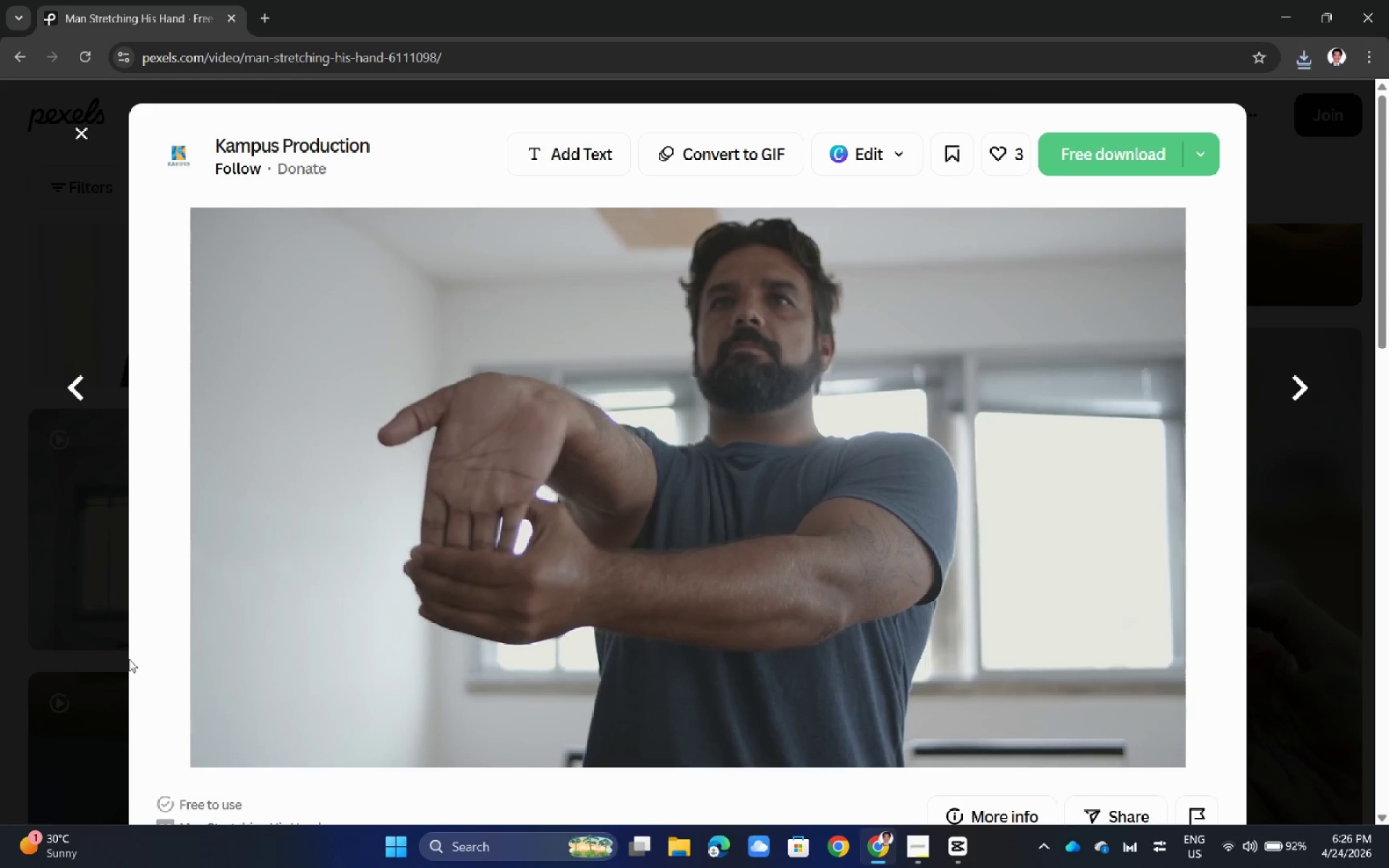 
scroll: coordinate [129, 654], scroll_direction: up, amount: 12.0
 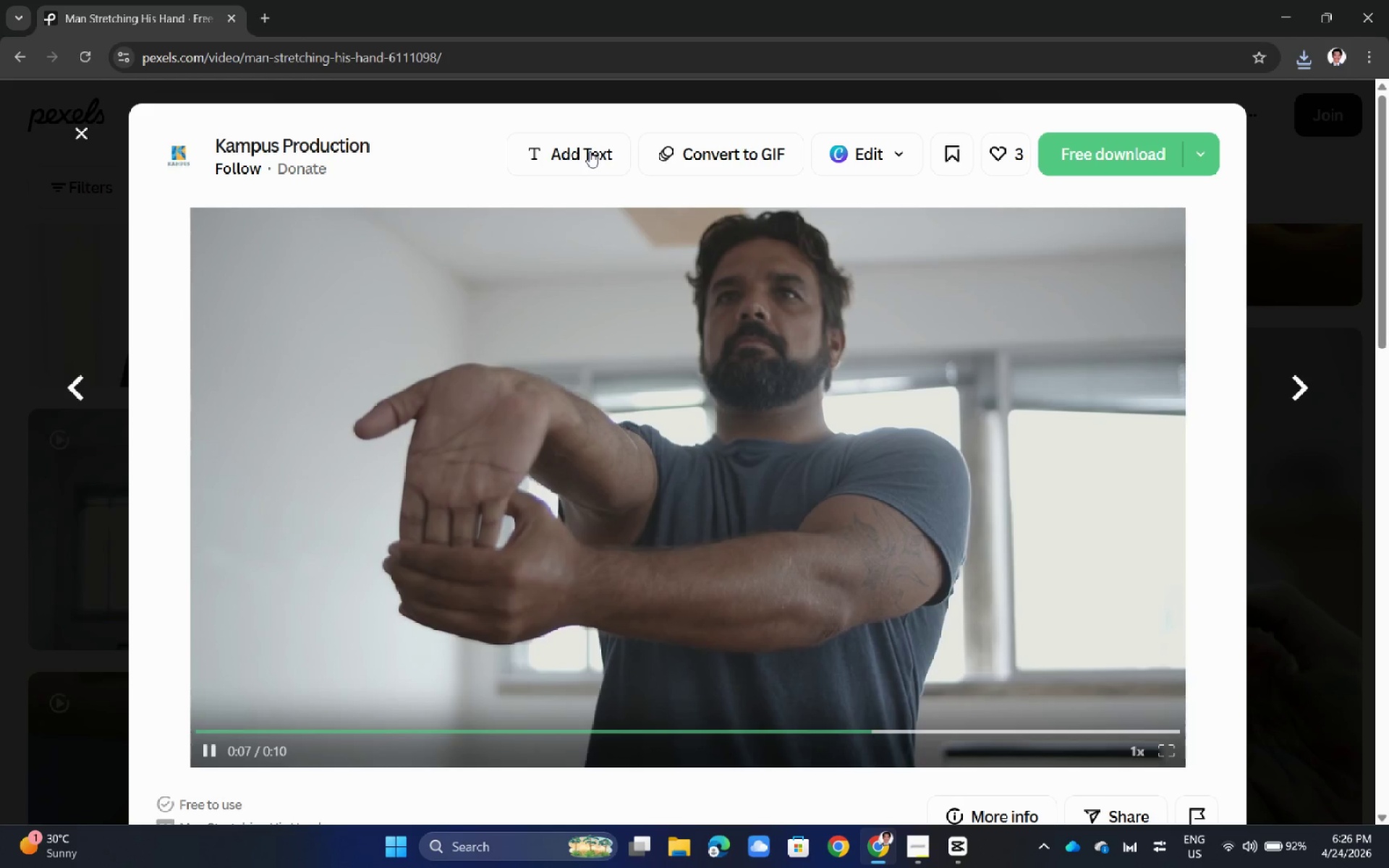 
left_click([0, 400])
 